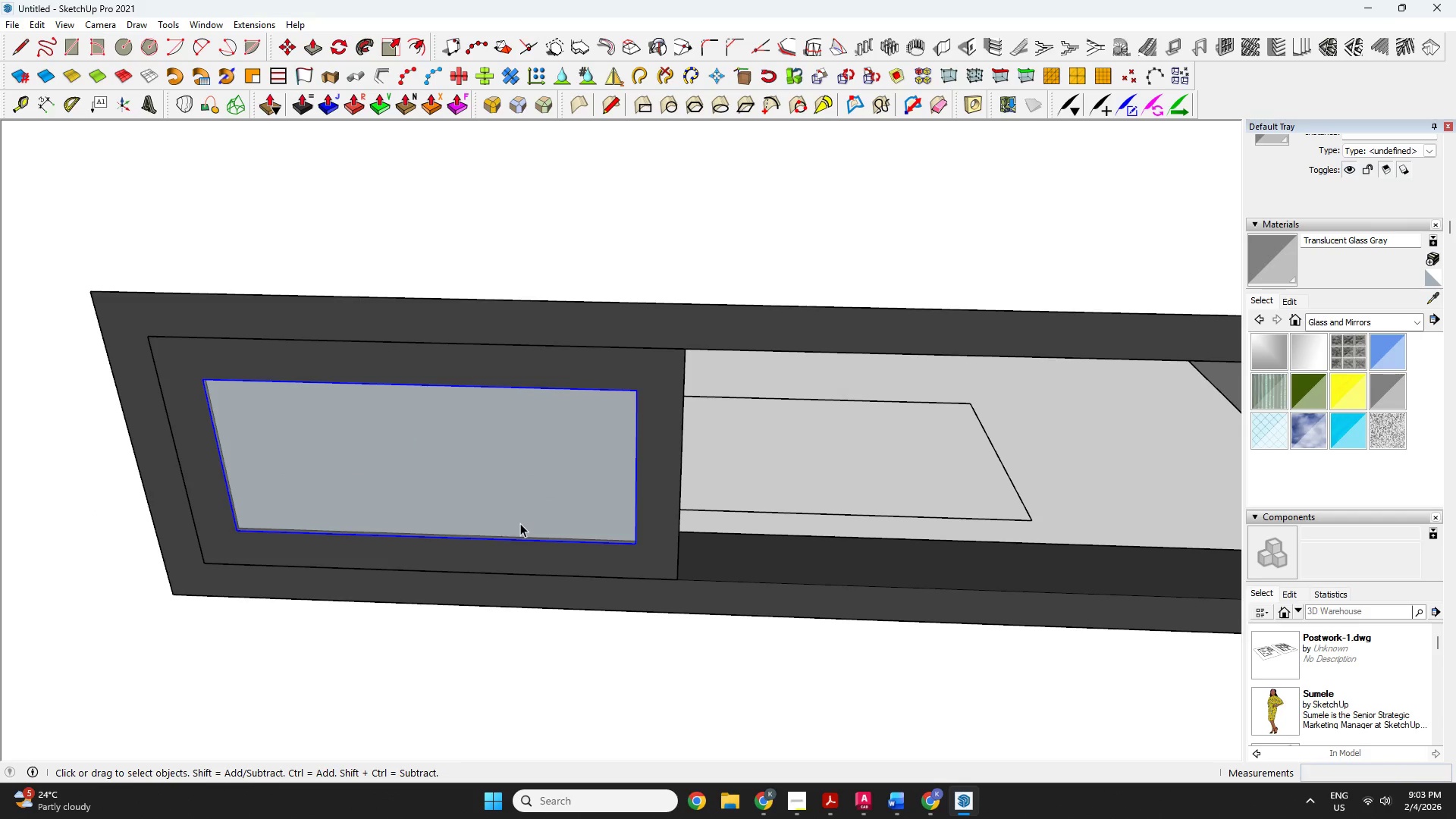 
key(Control+Z)
 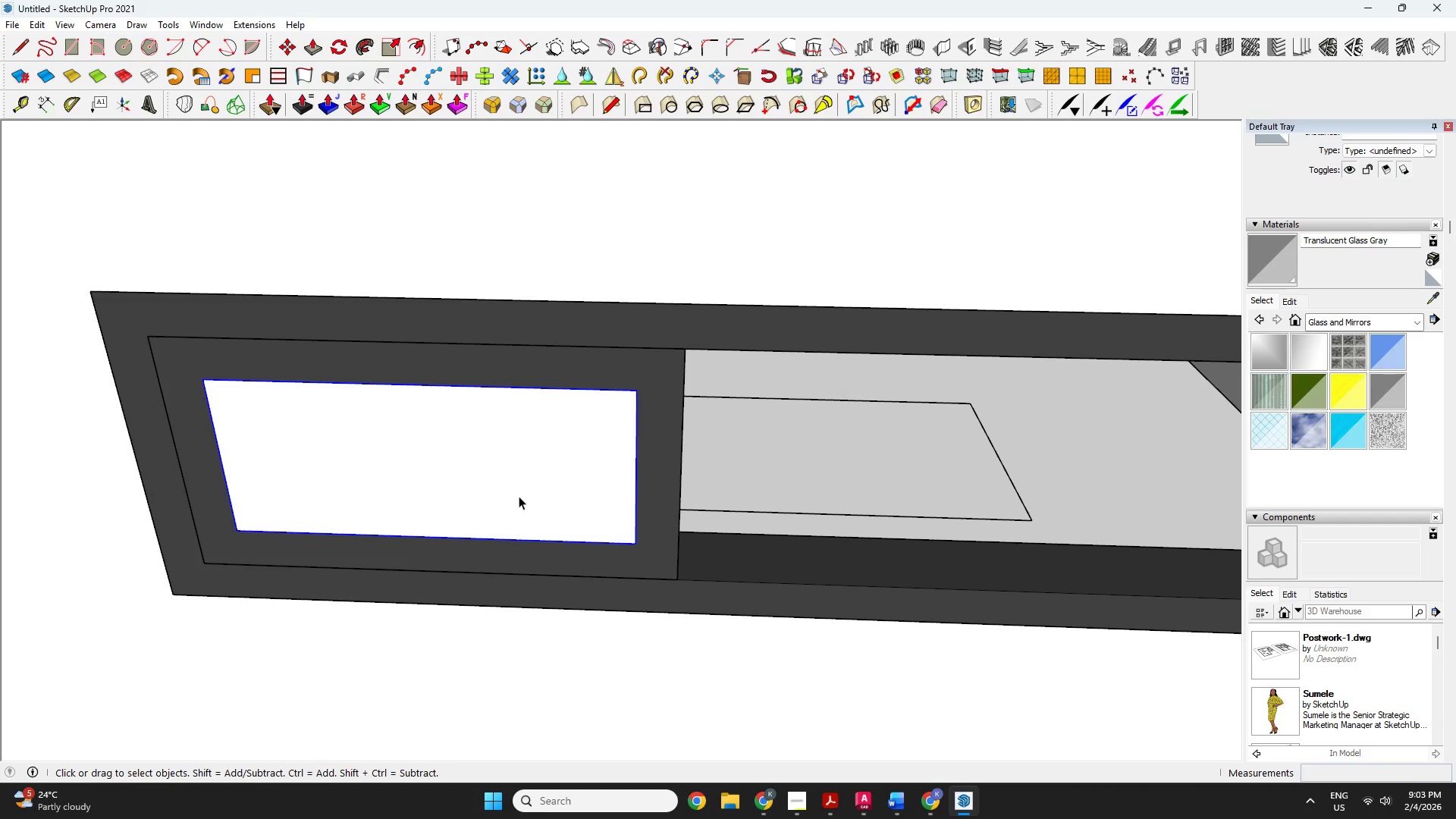 
double_click([519, 496])
 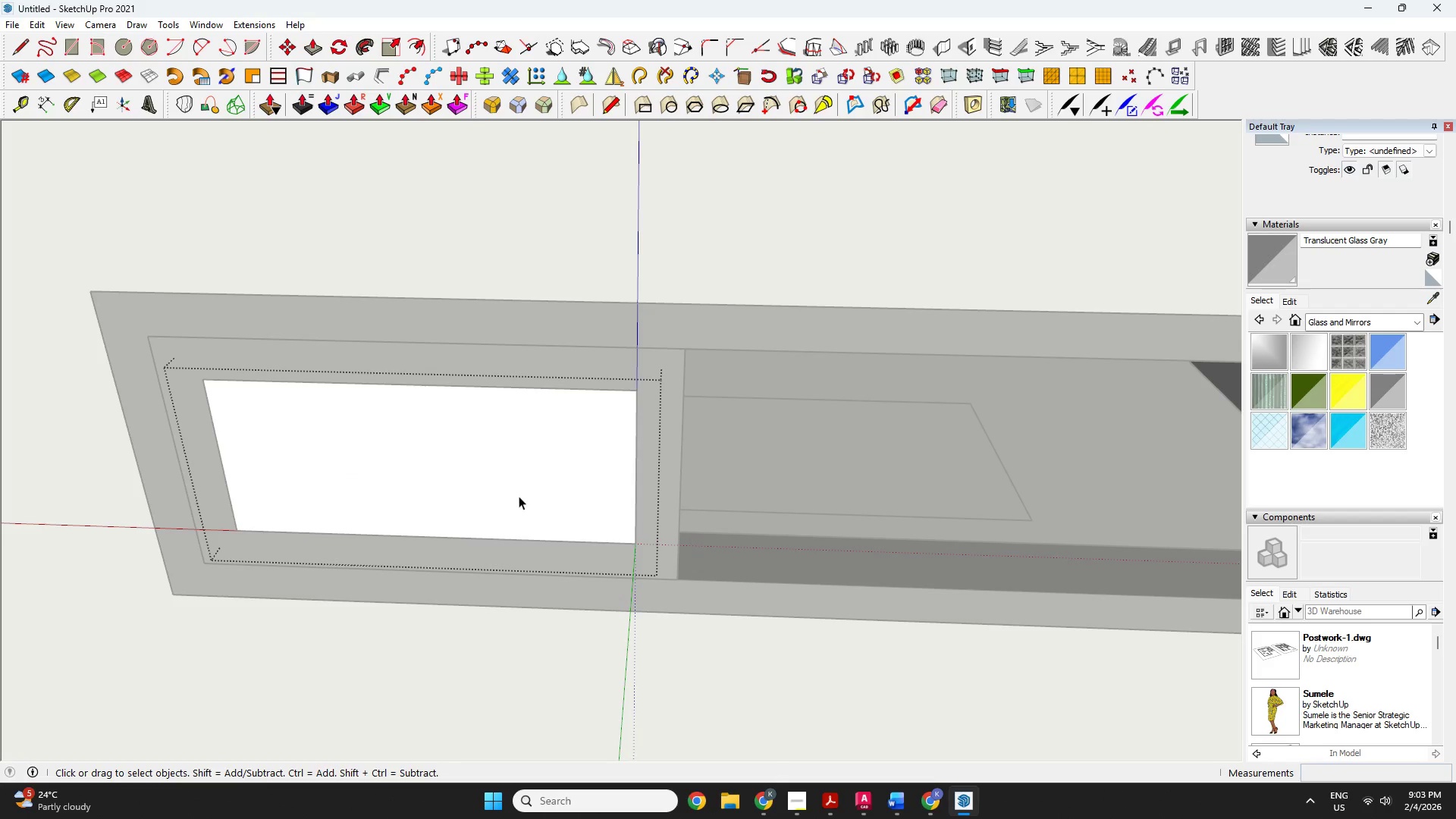 
triple_click([519, 496])
 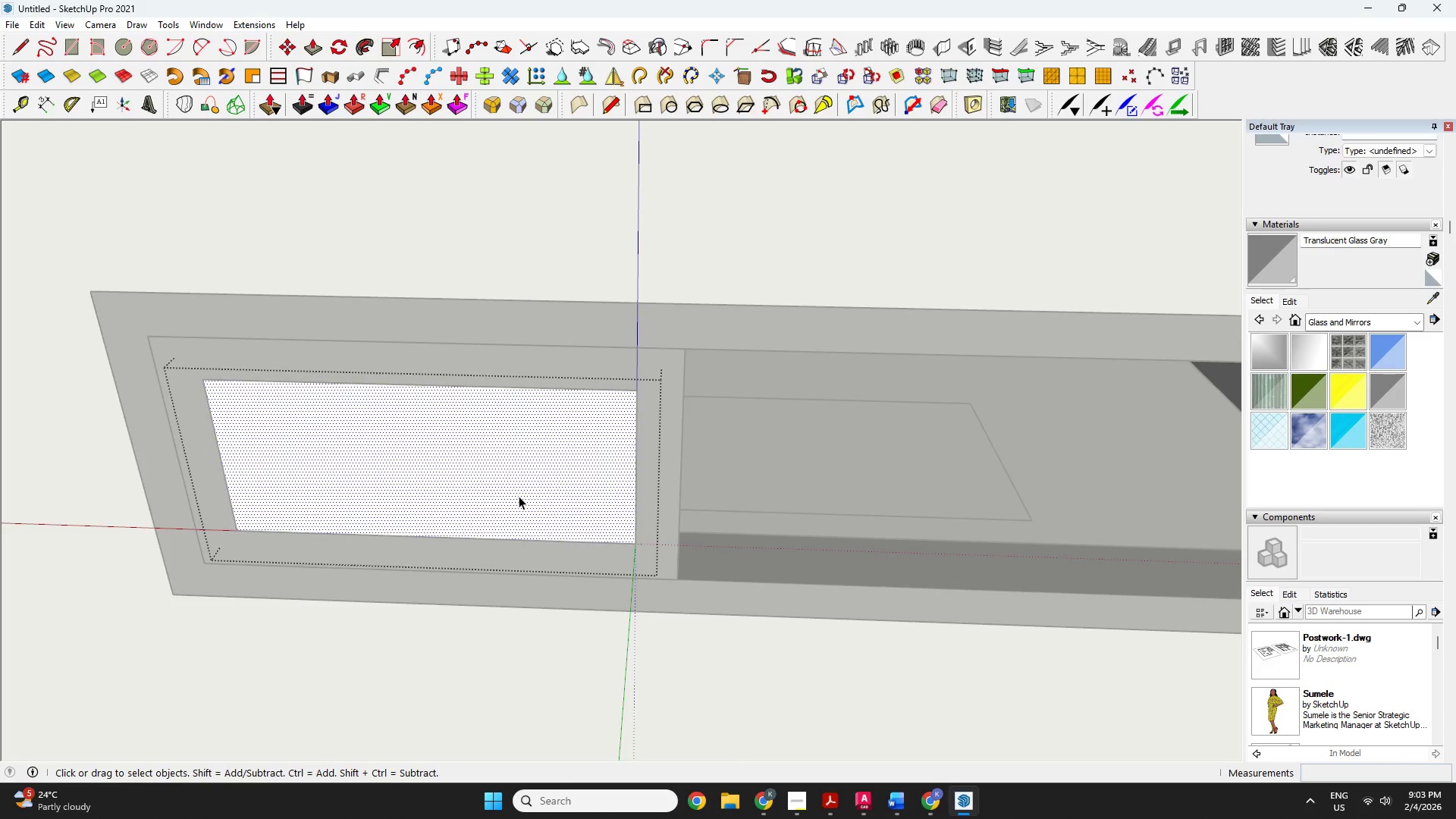 
key(Escape)
 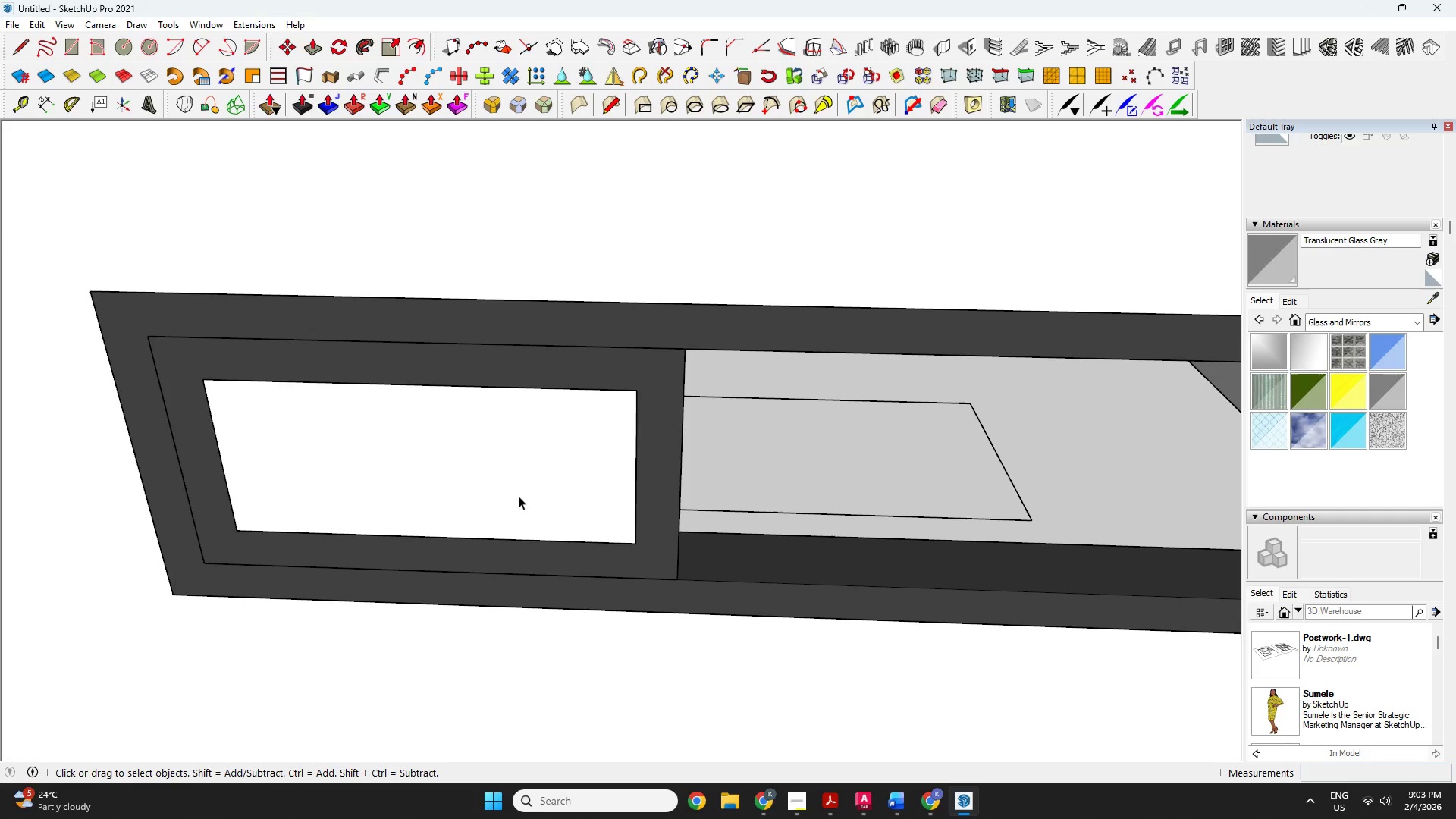 
left_click([519, 496])
 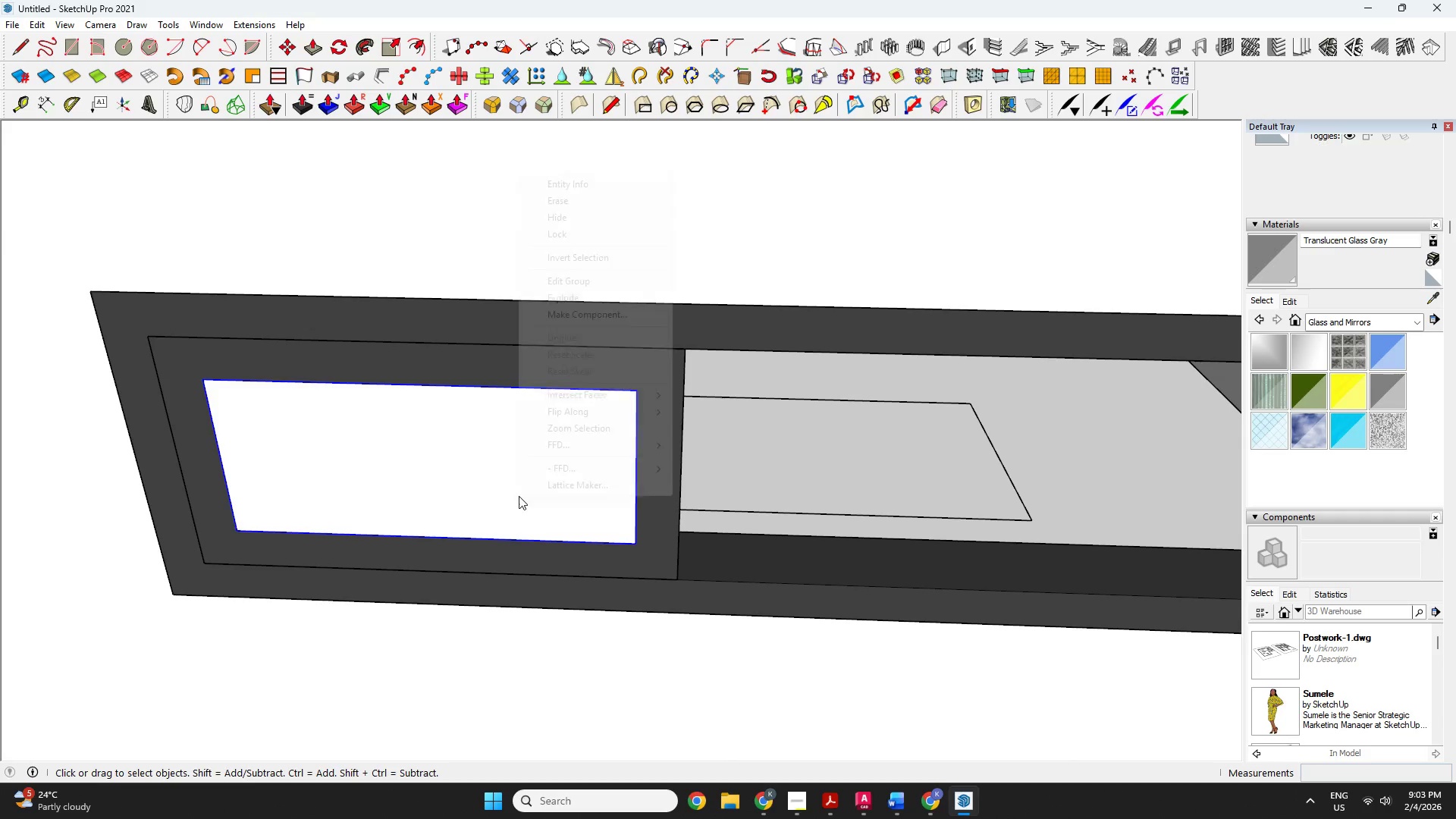 
right_click([519, 496])
 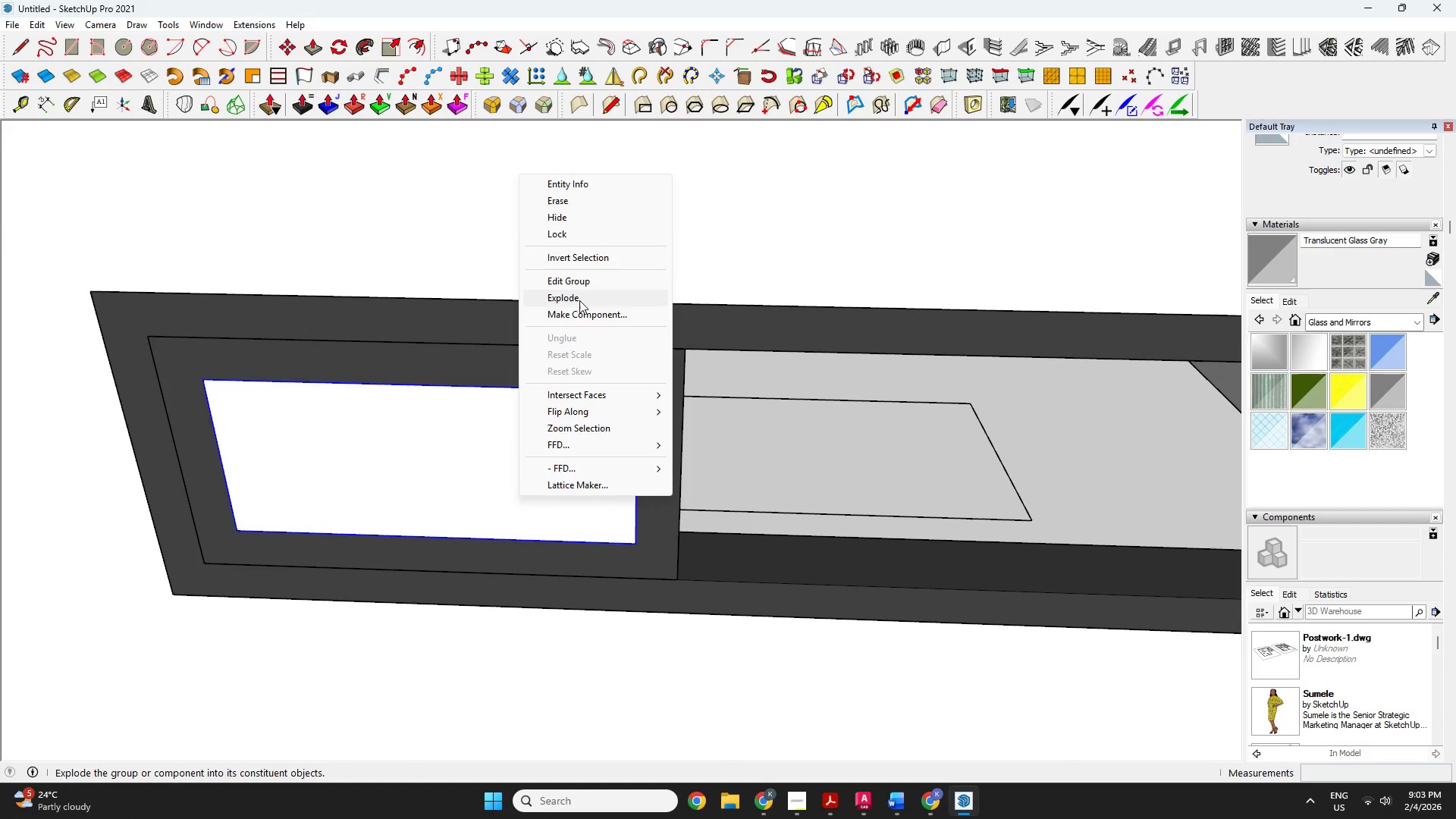 
double_click([435, 531])
 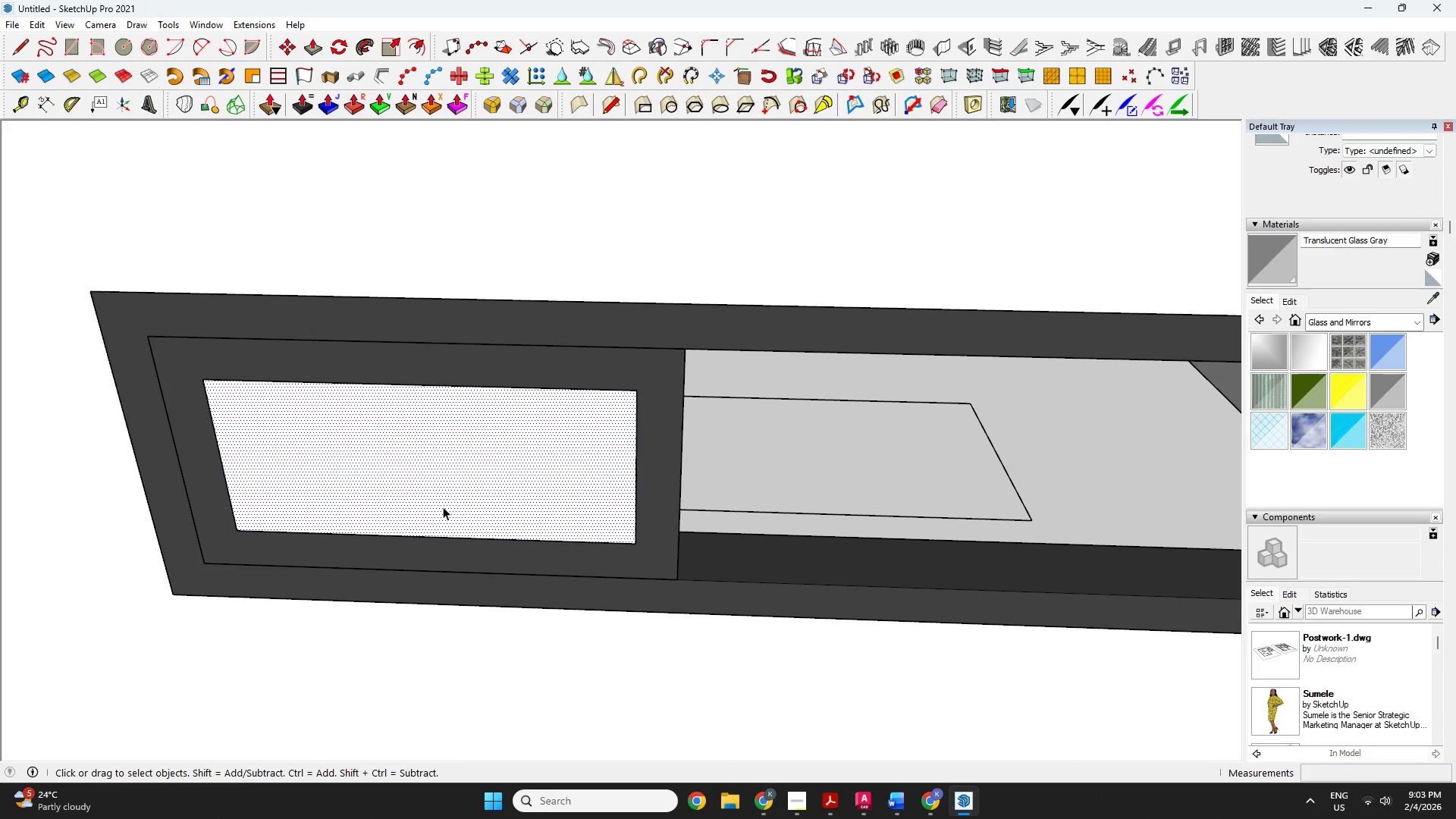 
triple_click([447, 491])
 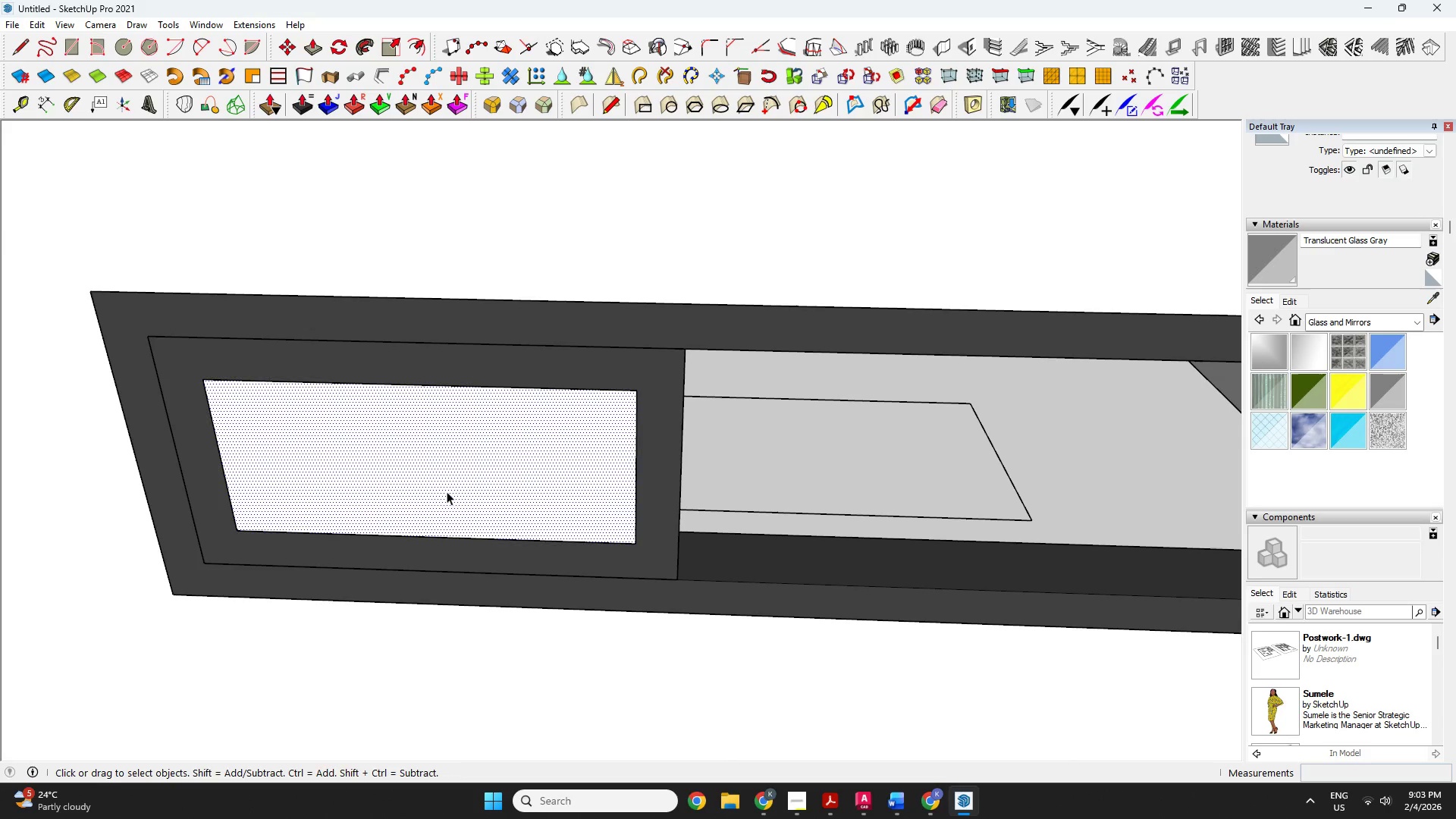 
triple_click([447, 491])
 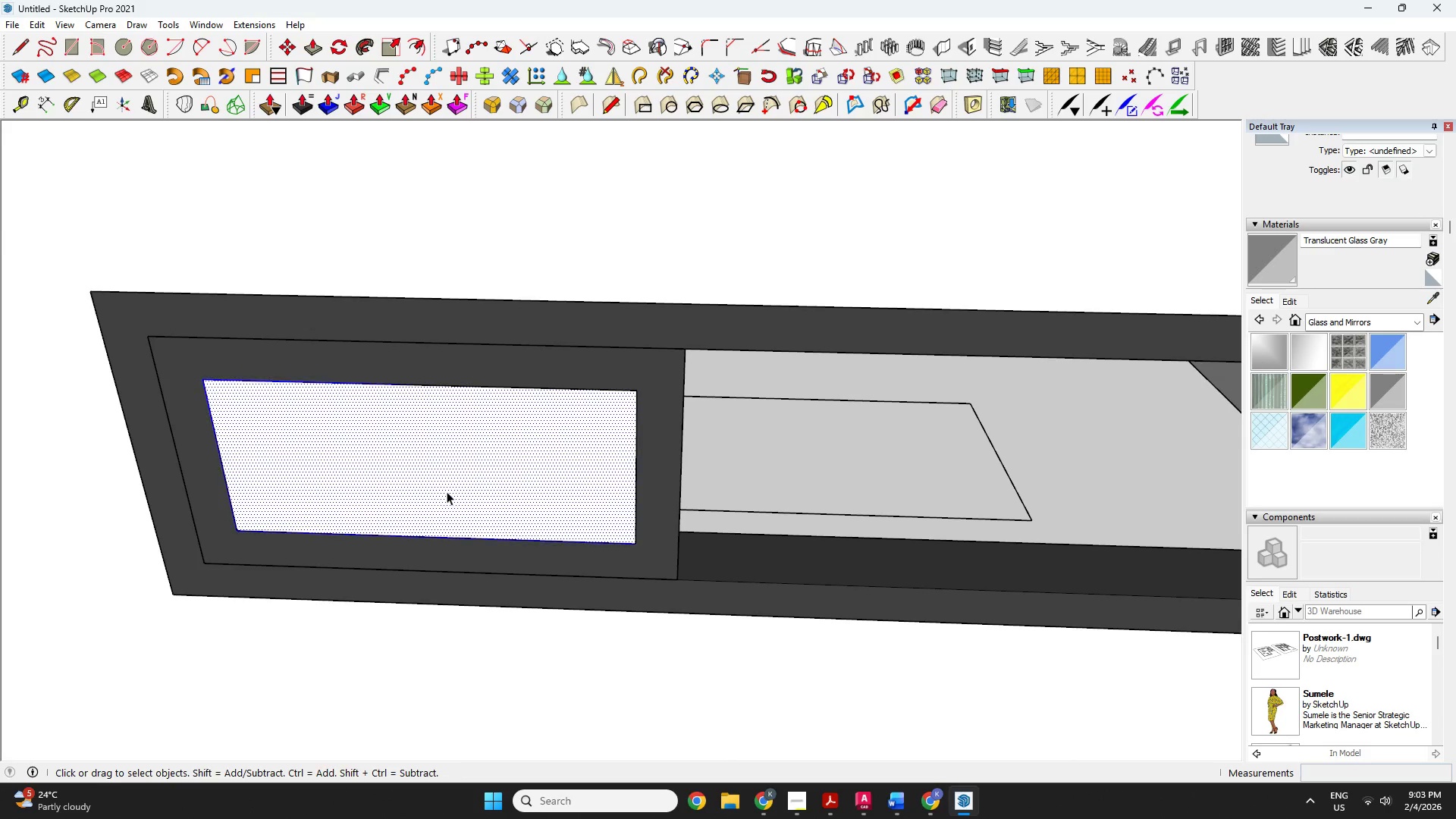 
triple_click([447, 491])
 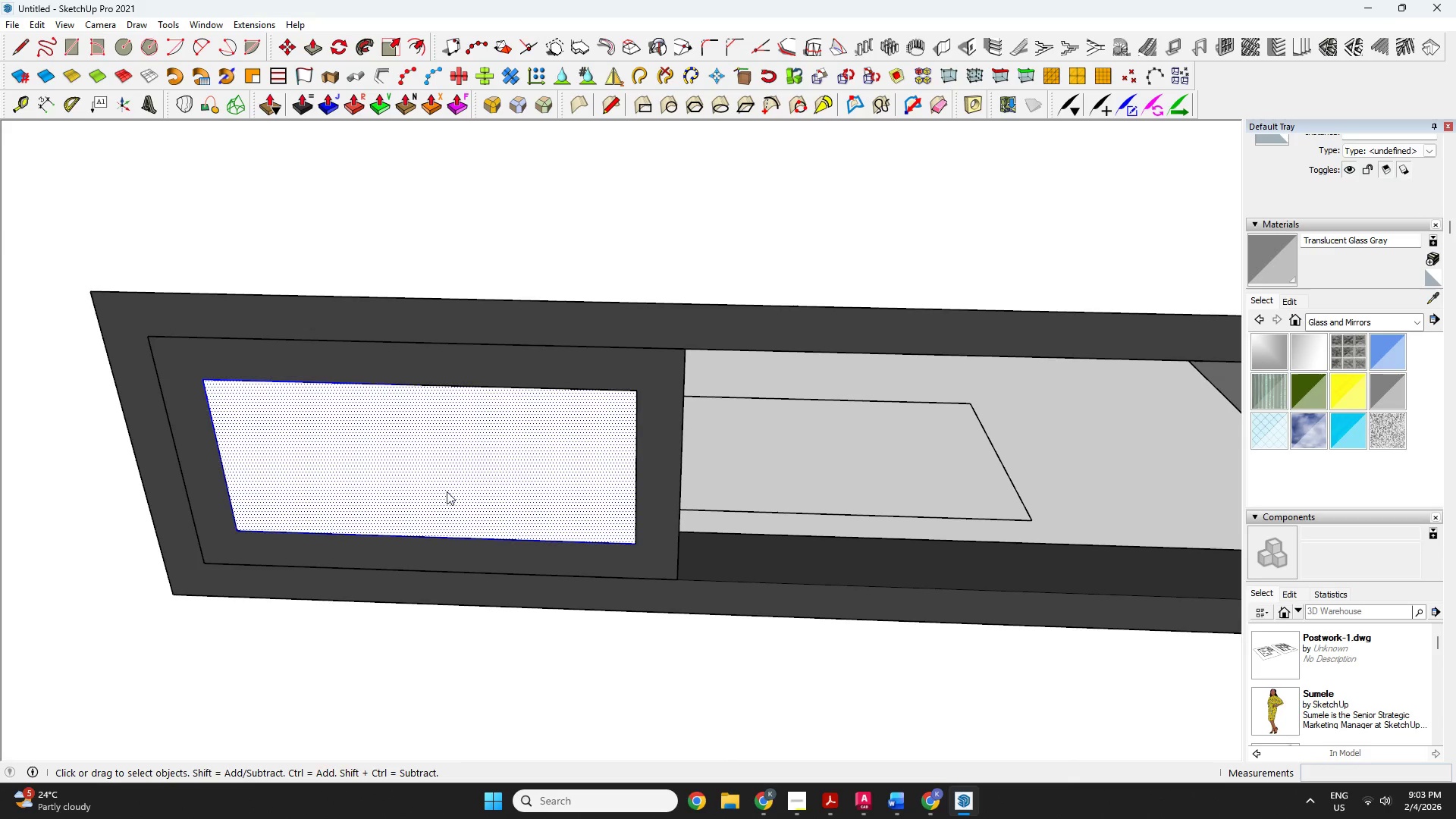 
right_click([447, 491])
 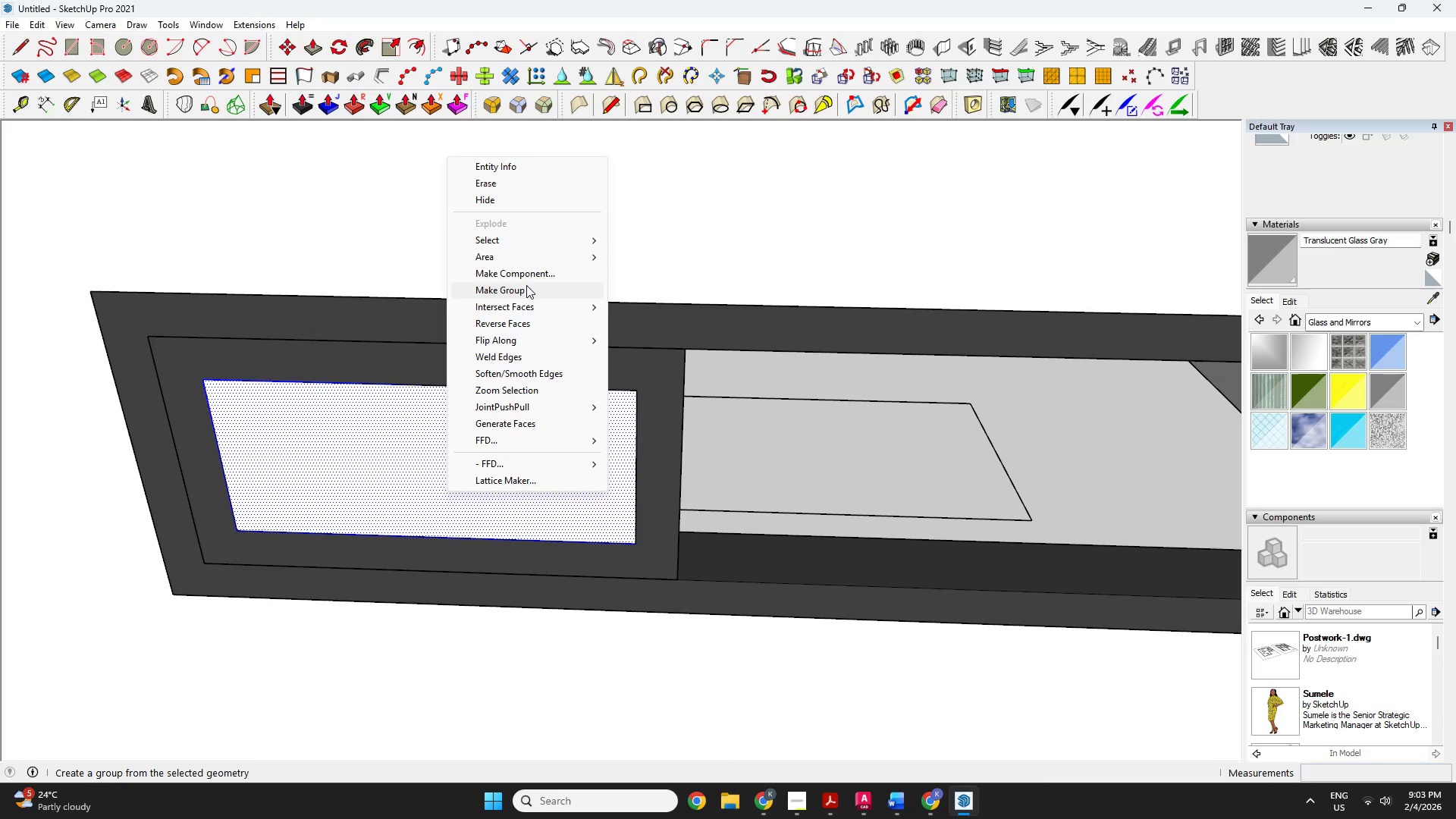 
left_click([526, 288])
 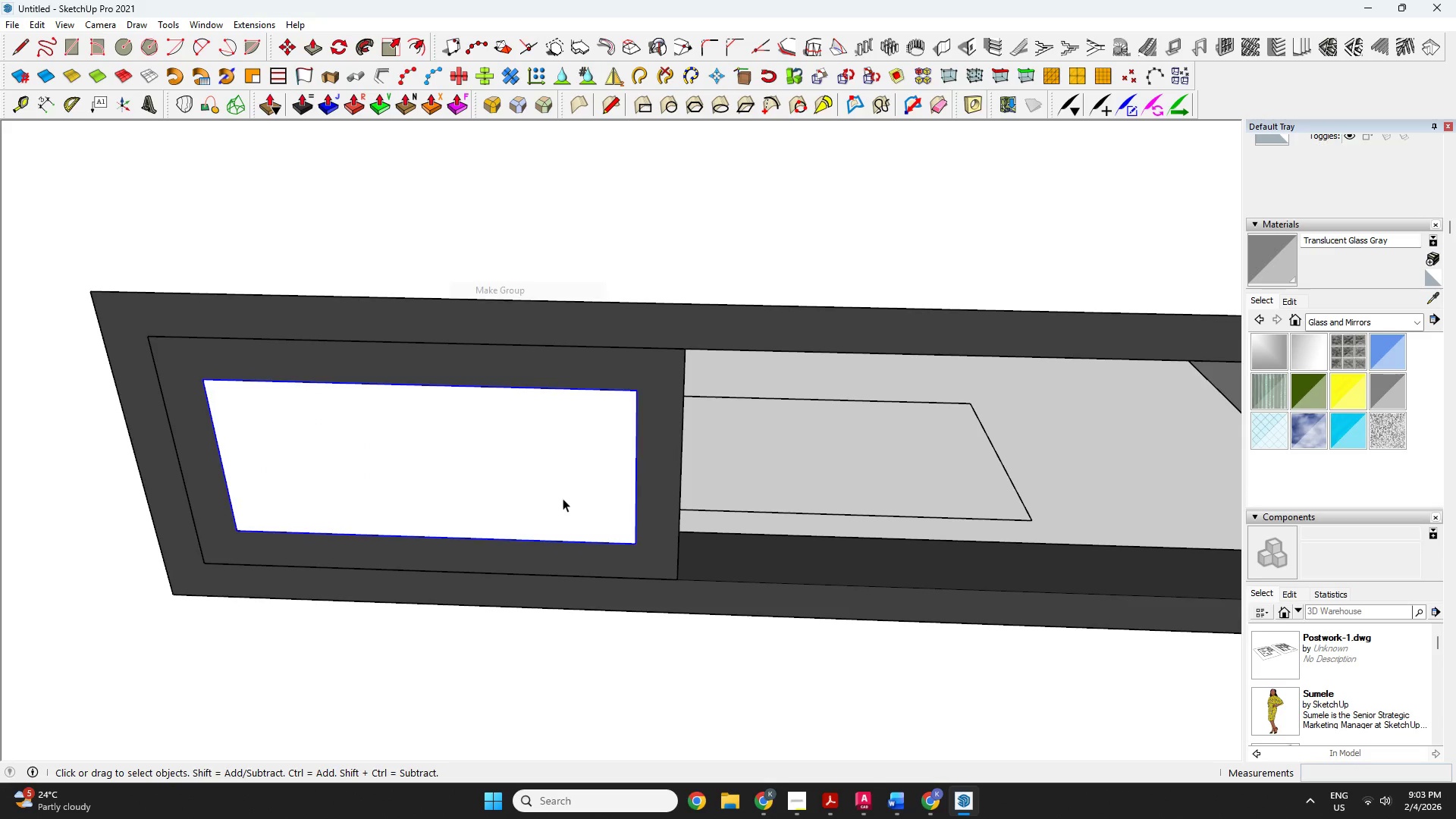 
scroll: coordinate [752, 529], scroll_direction: down, amount: 7.0
 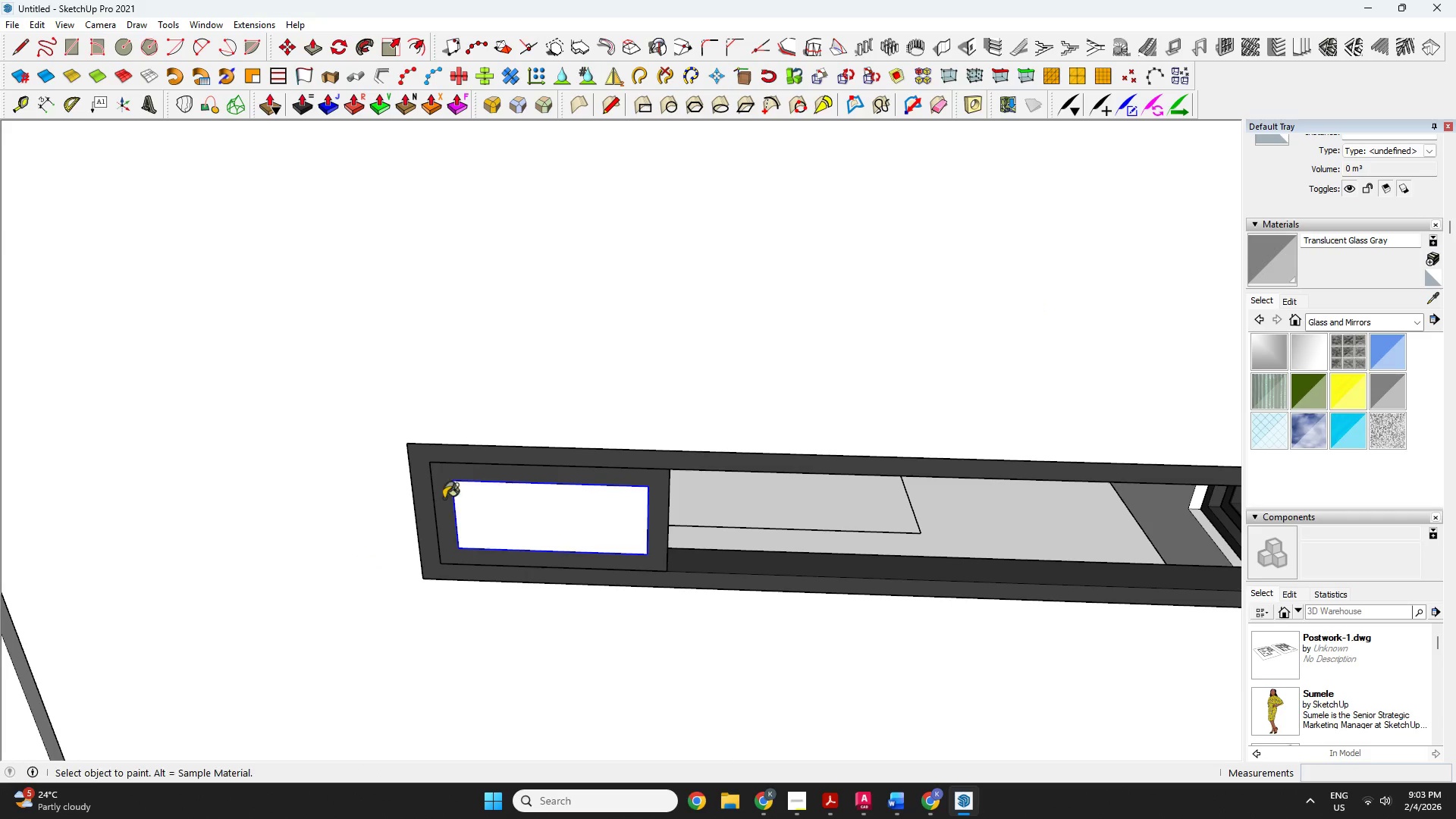 
left_click([575, 523])
 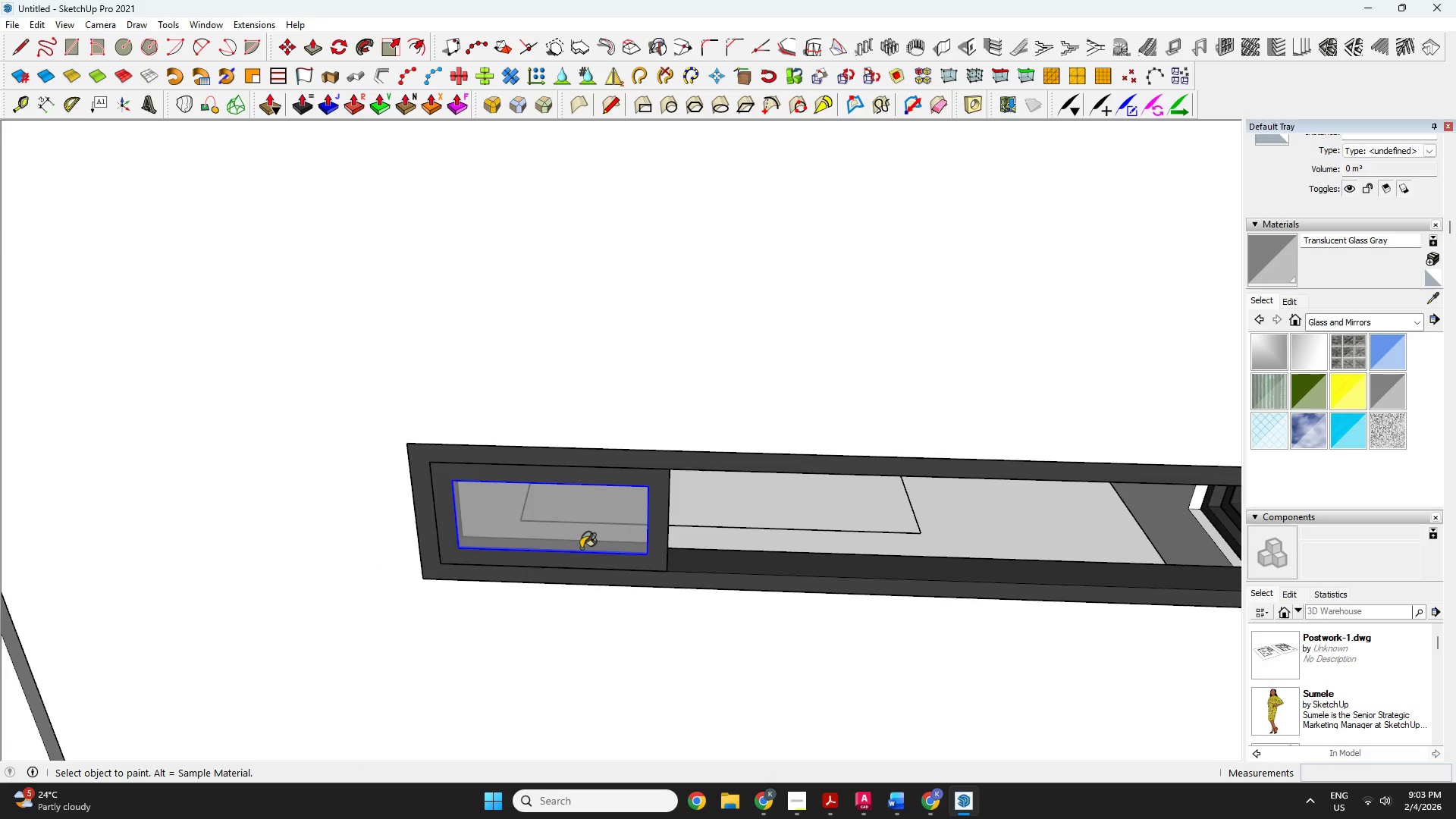 
key(Space)
 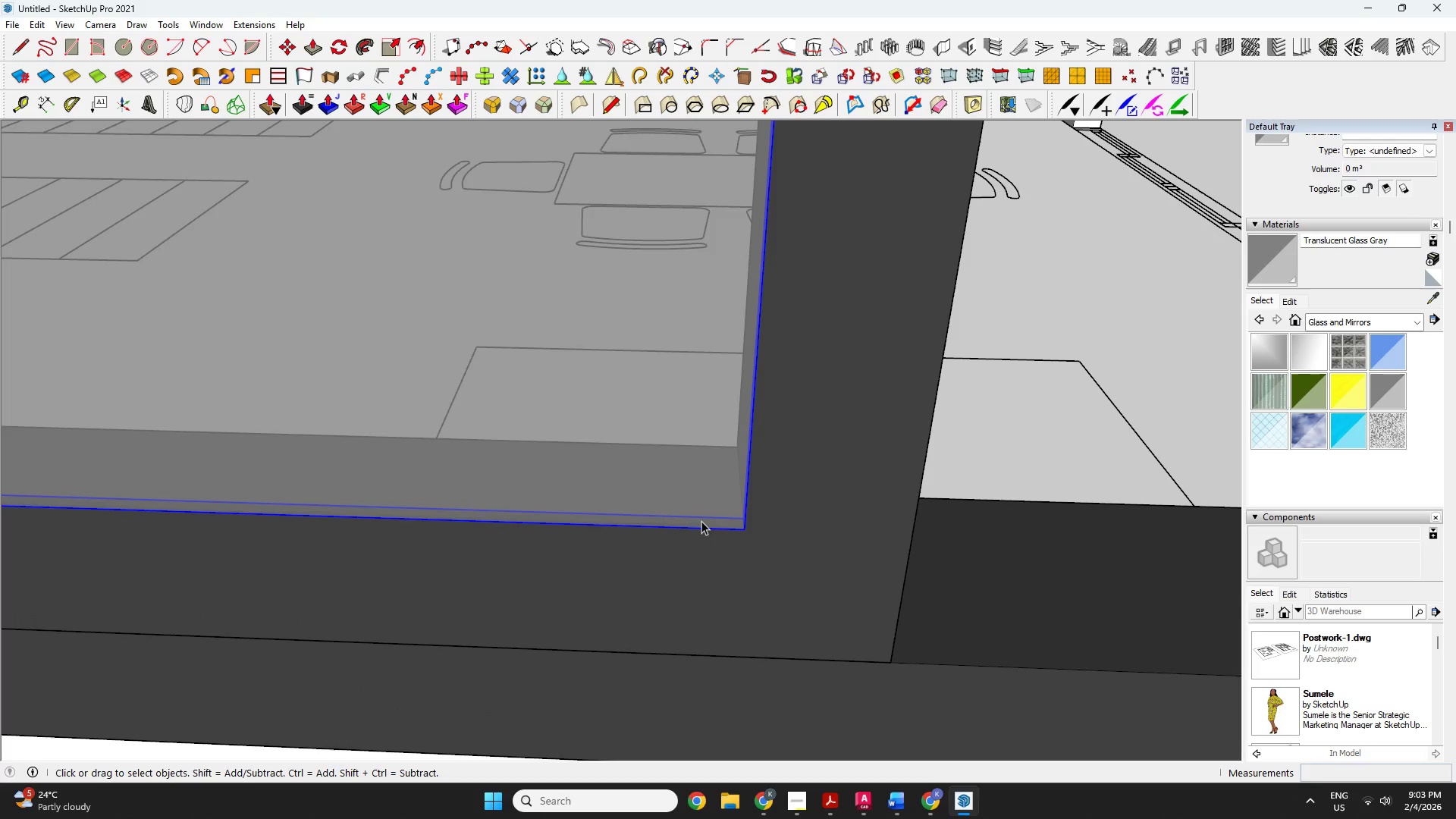 
key(M)
 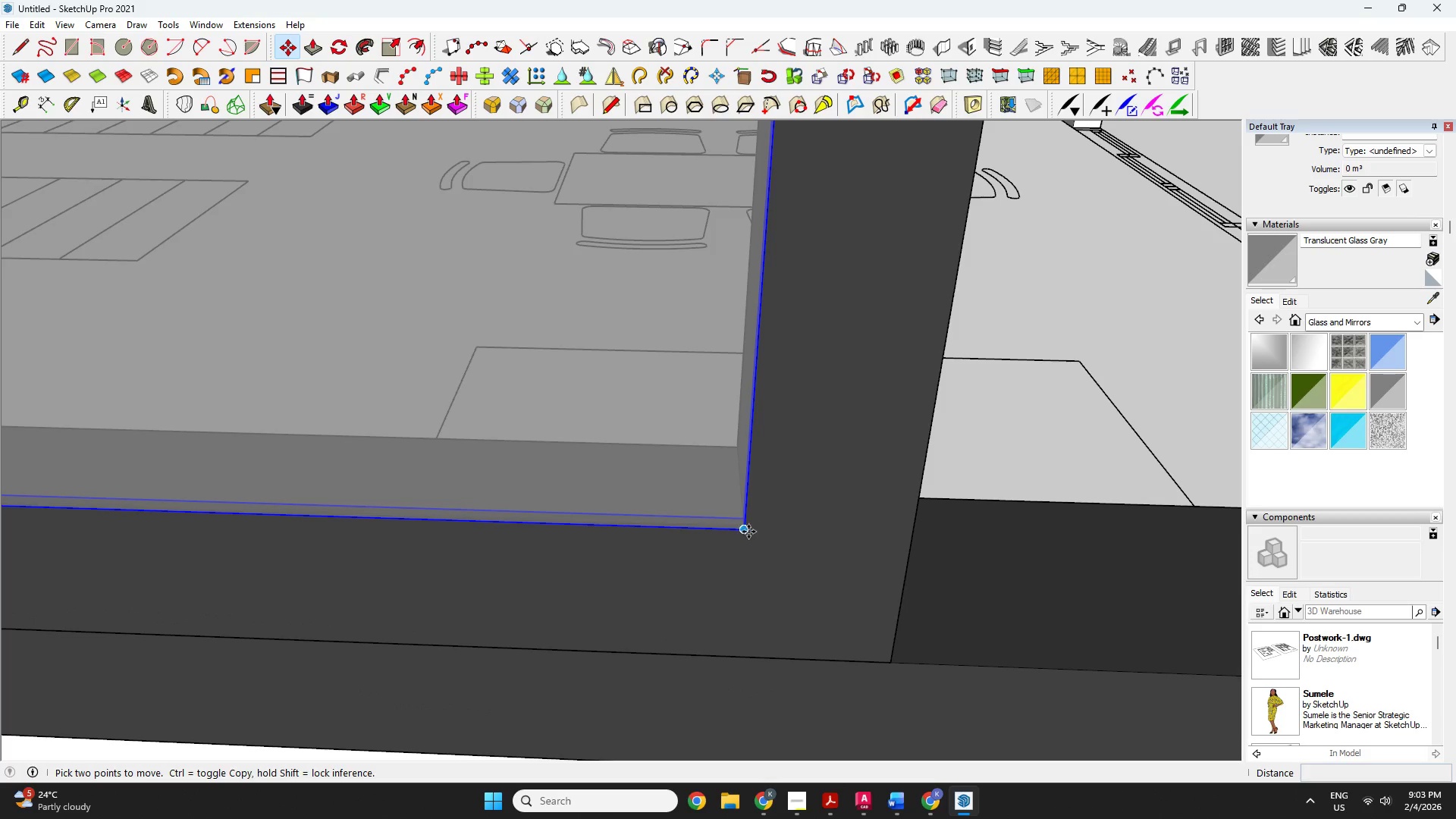 
scroll: coordinate [701, 521], scroll_direction: up, amount: 20.0
 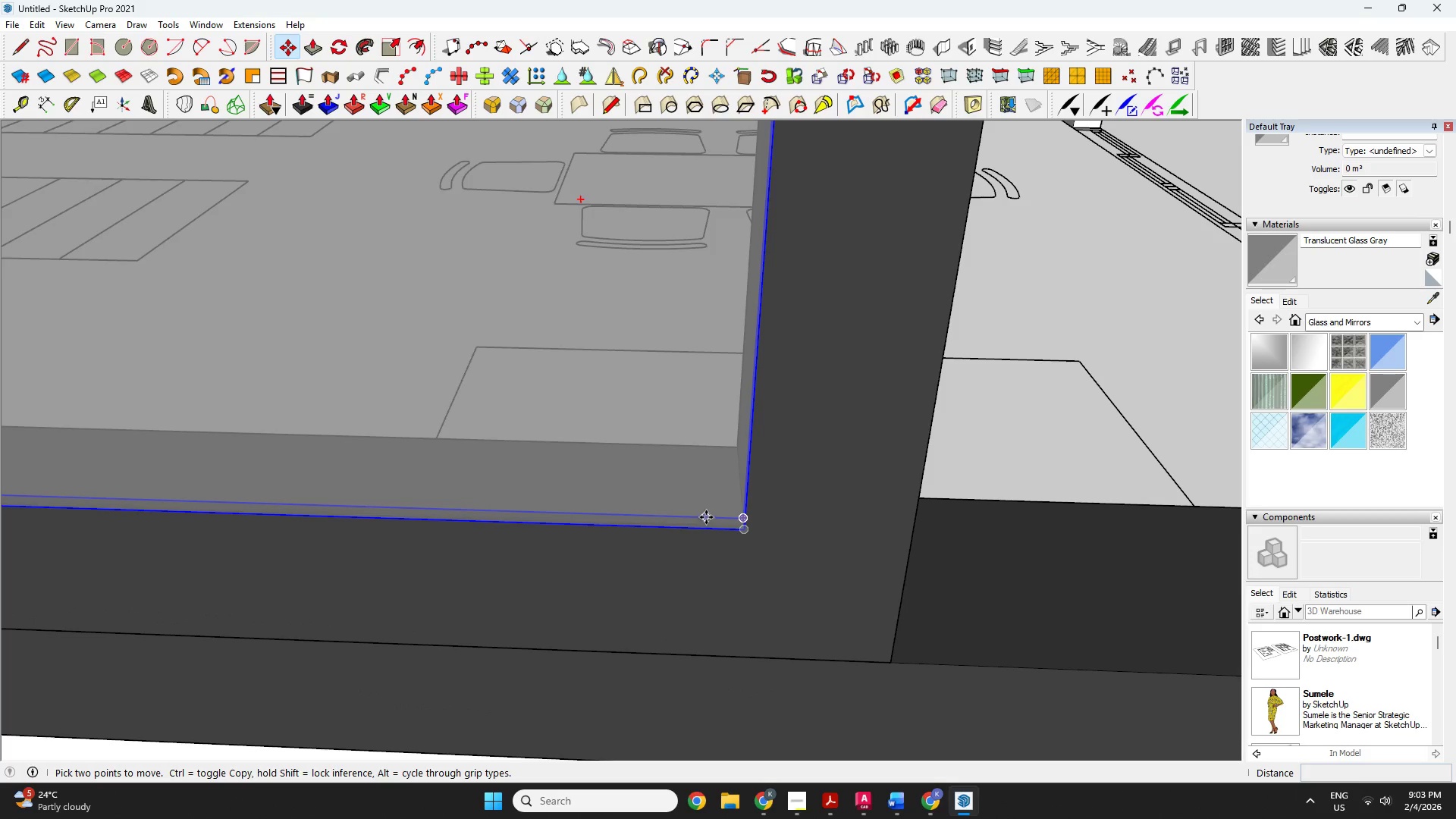 
left_click([746, 532])
 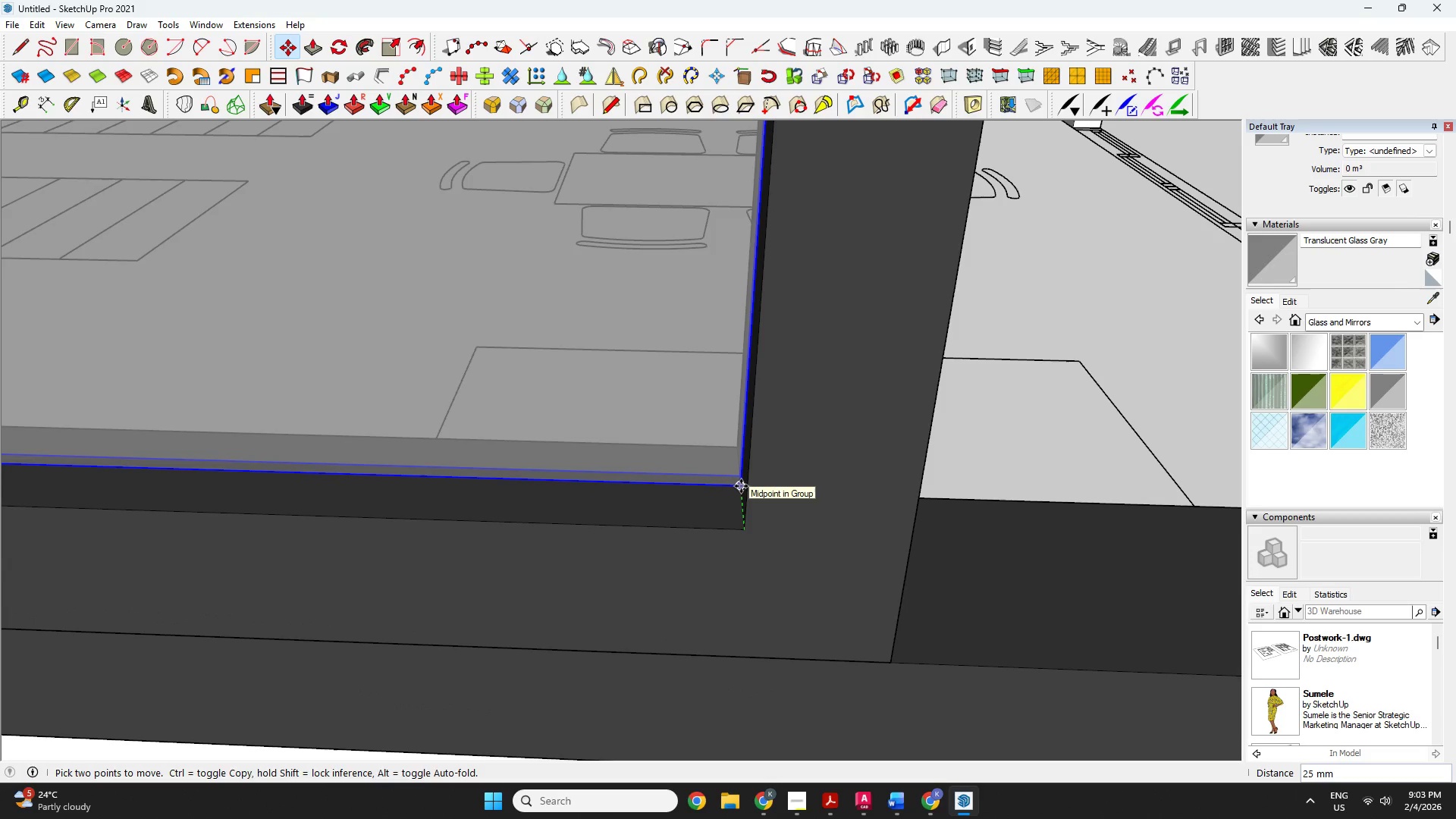 
left_click([741, 486])
 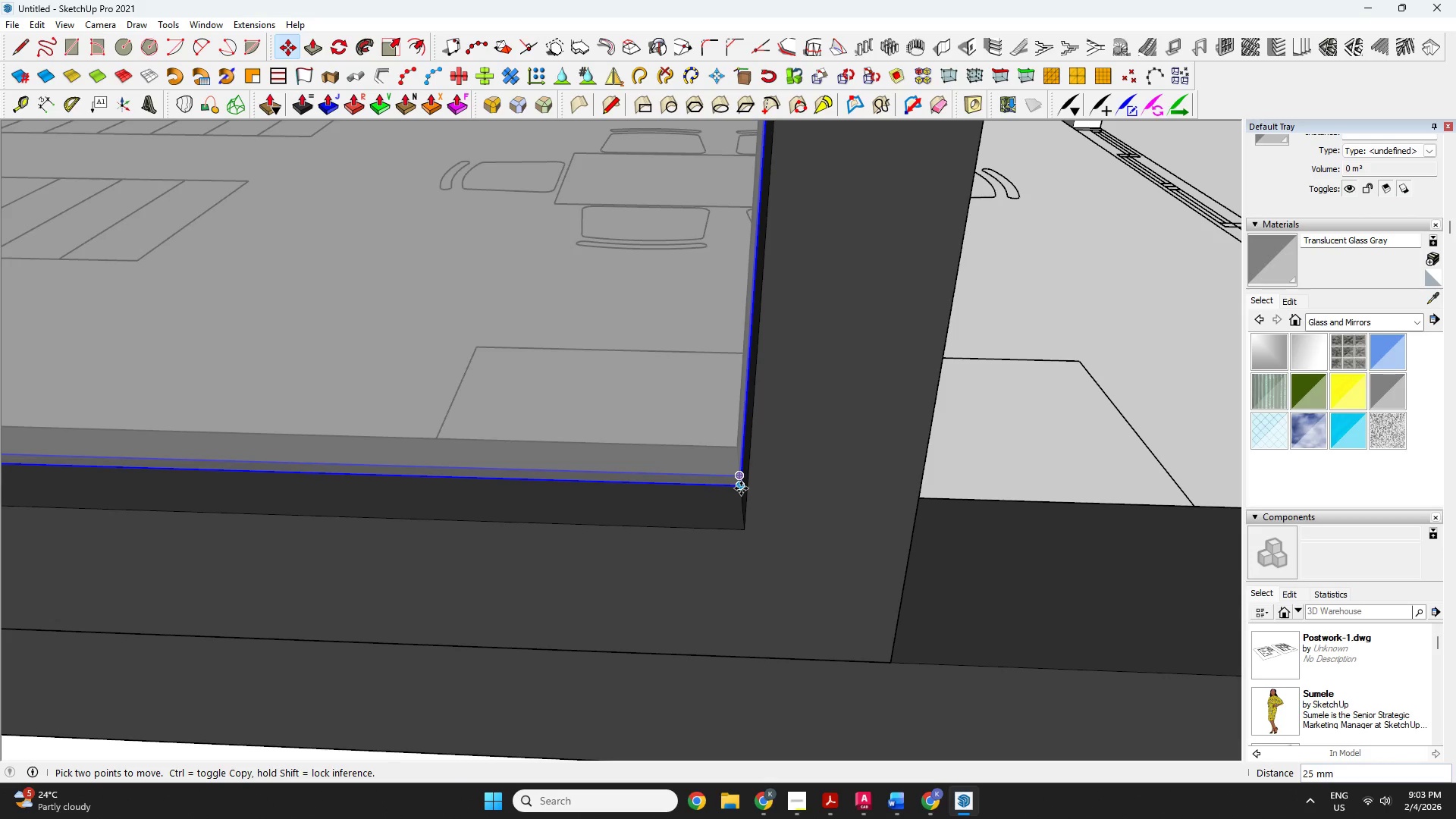 
left_click([741, 488])
 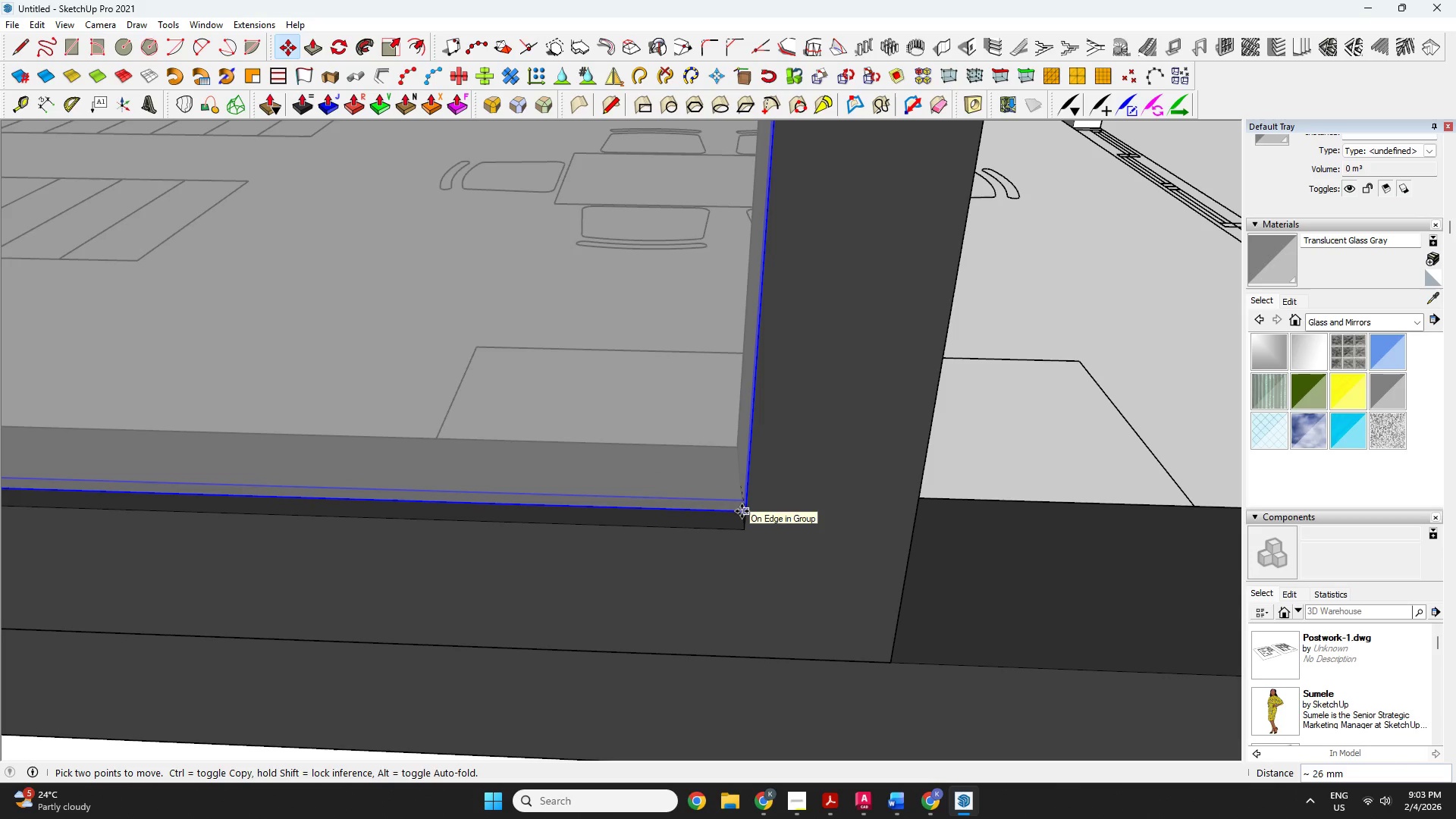 
key(3)
 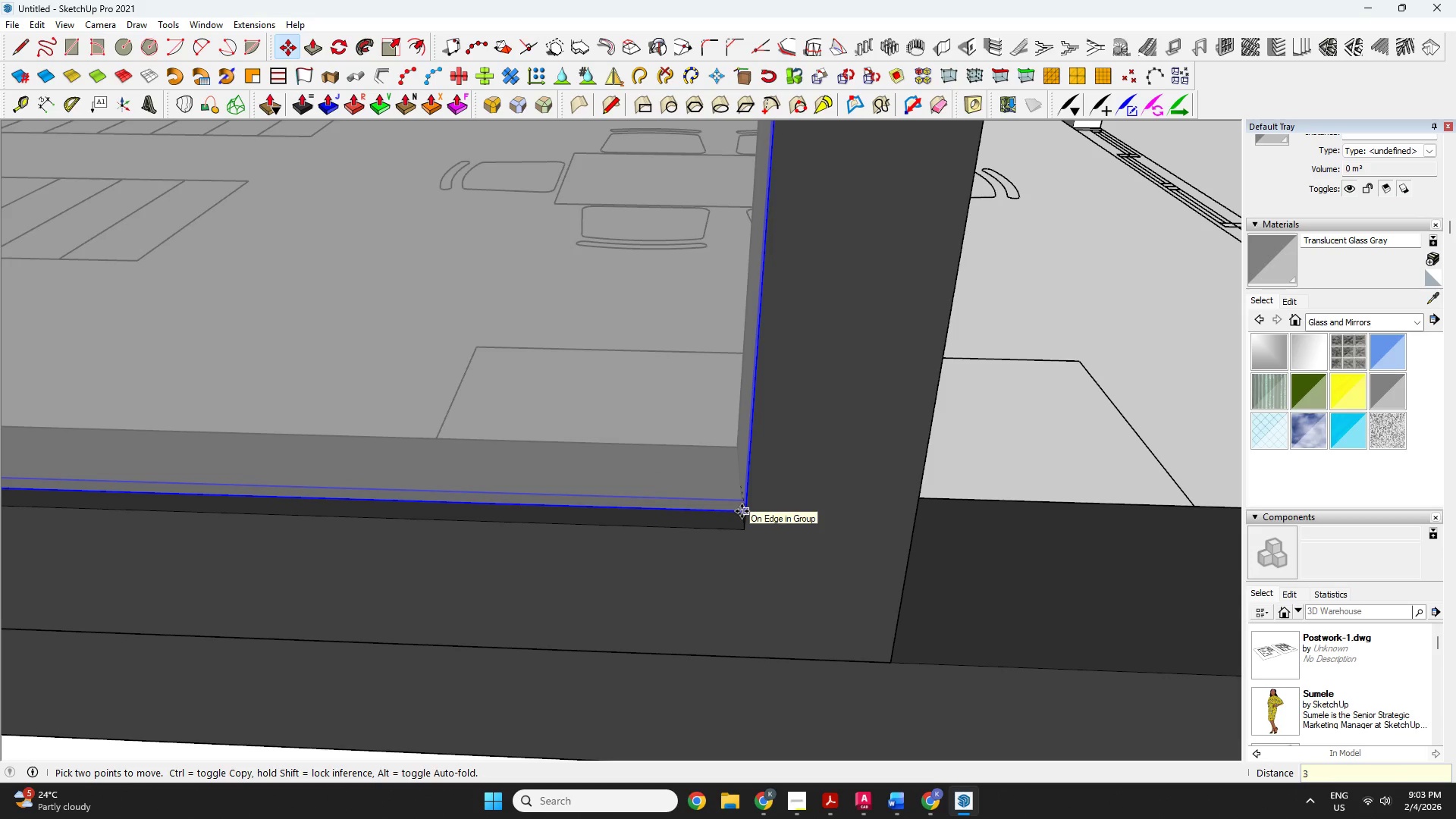 
key(Enter)
 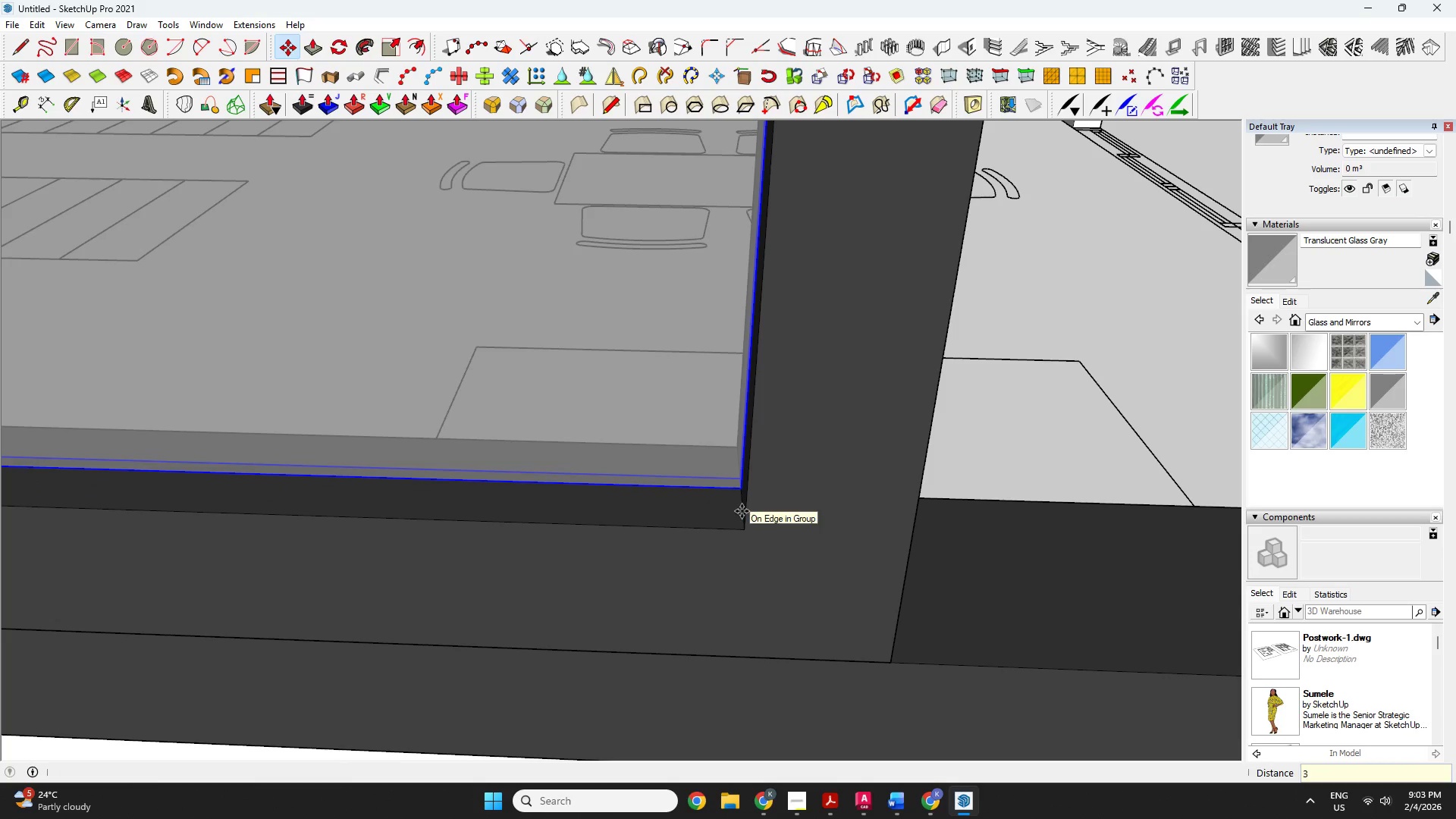 
key(Space)
 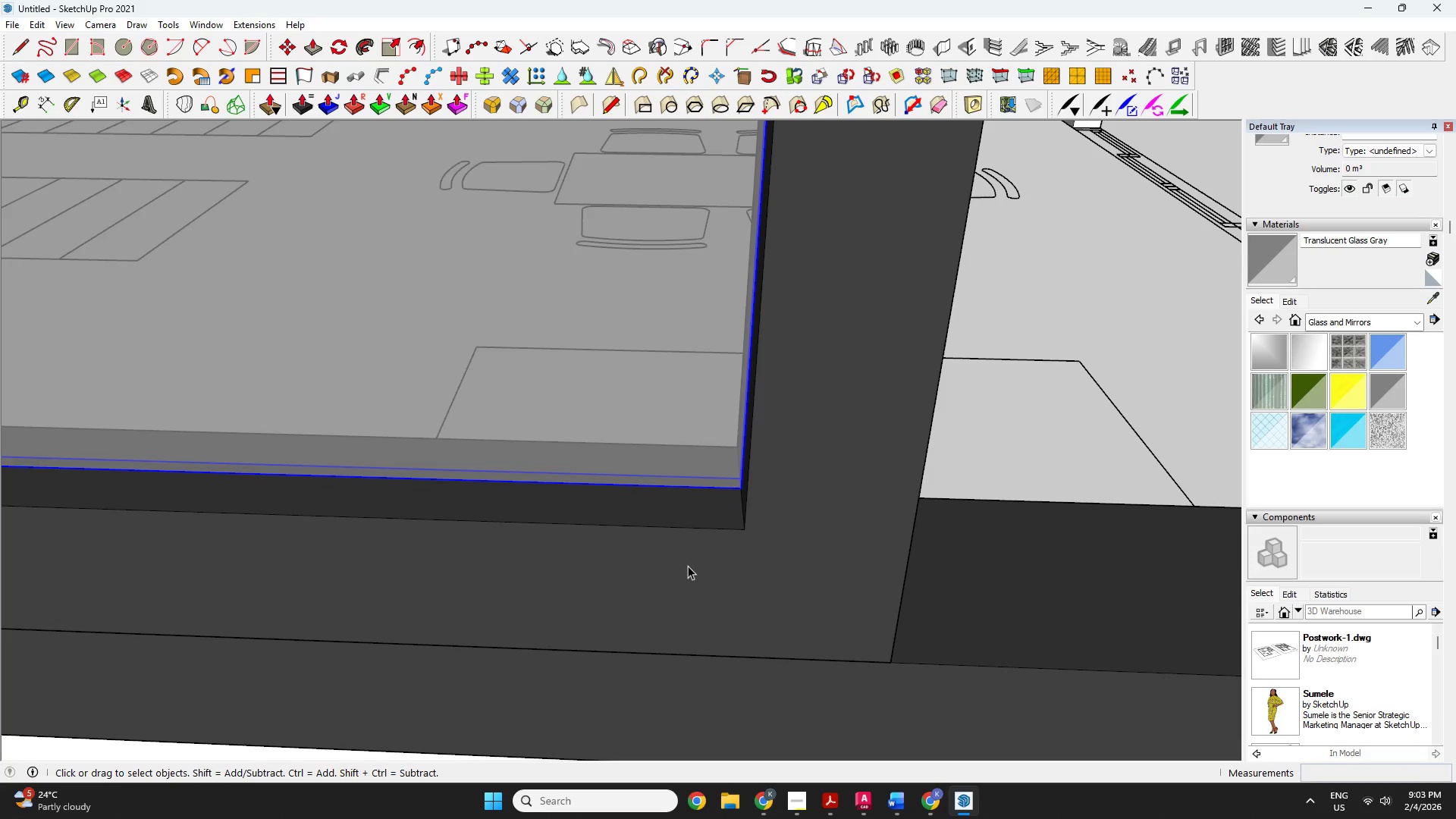 
hold_key(key=ShiftLeft, duration=0.38)
left_click([720, 540])
 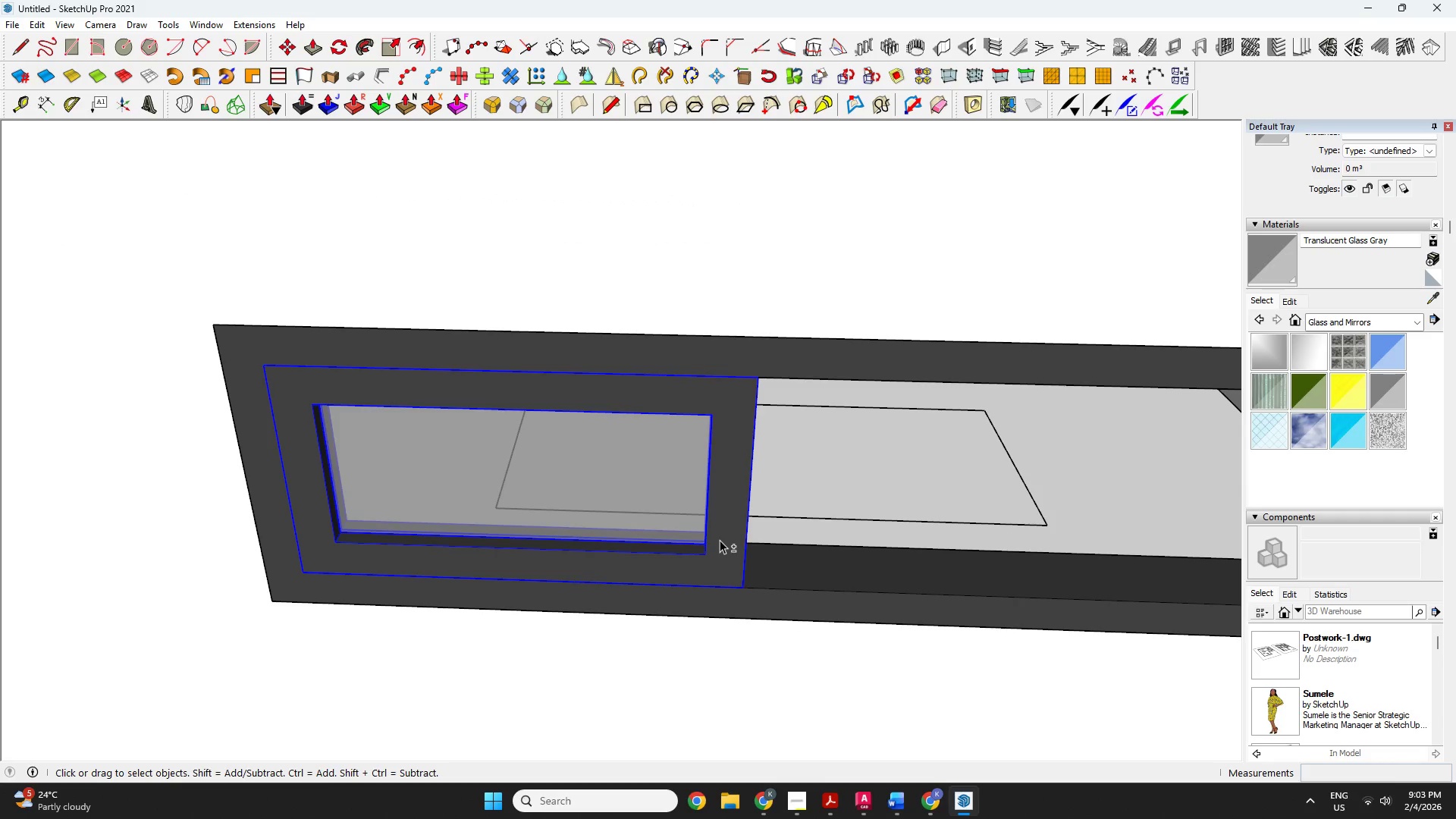 
scroll: coordinate [693, 563], scroll_direction: down, amount: 15.0
 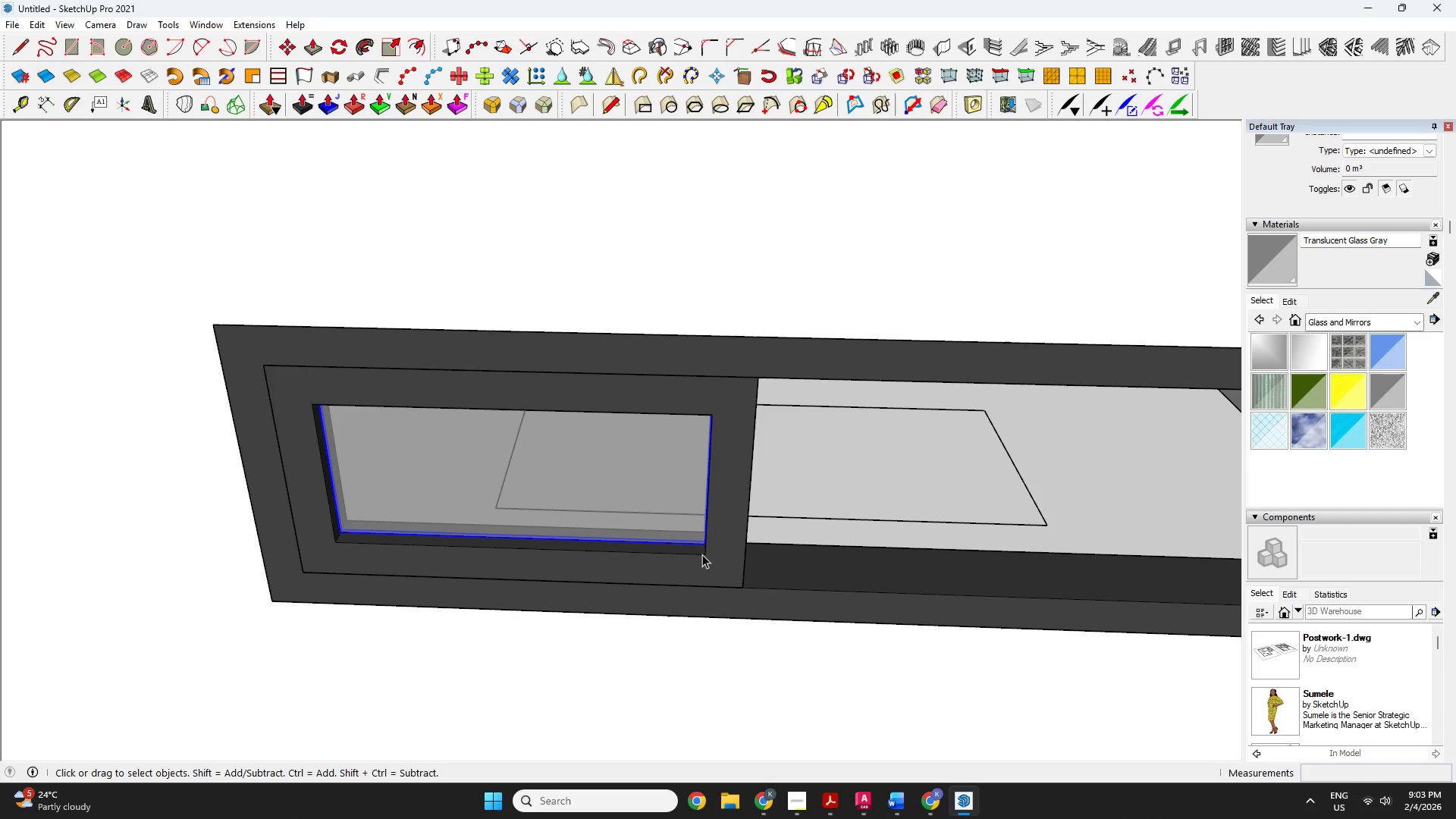 
right_click([720, 540])
 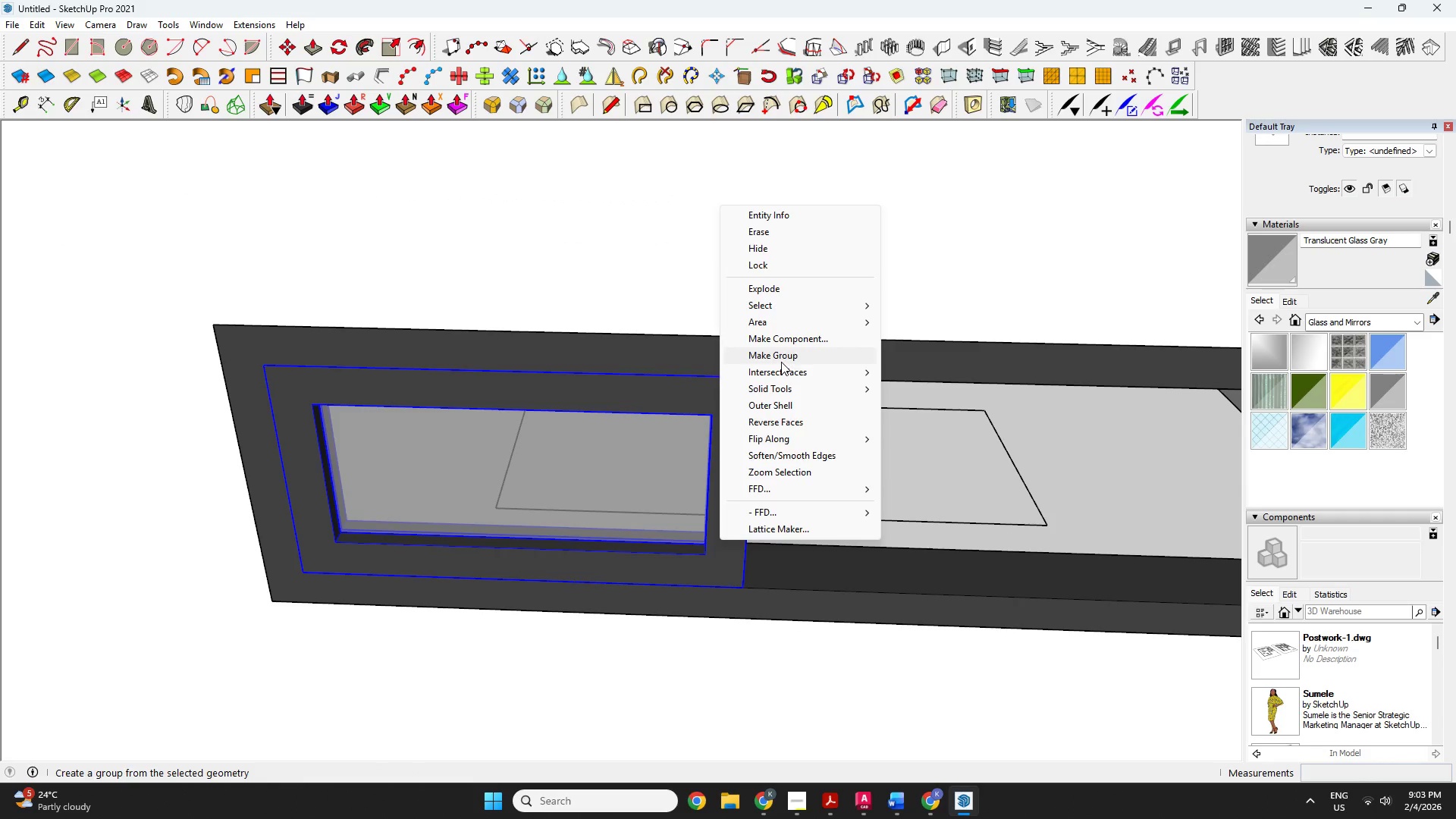 
left_click([781, 360])
 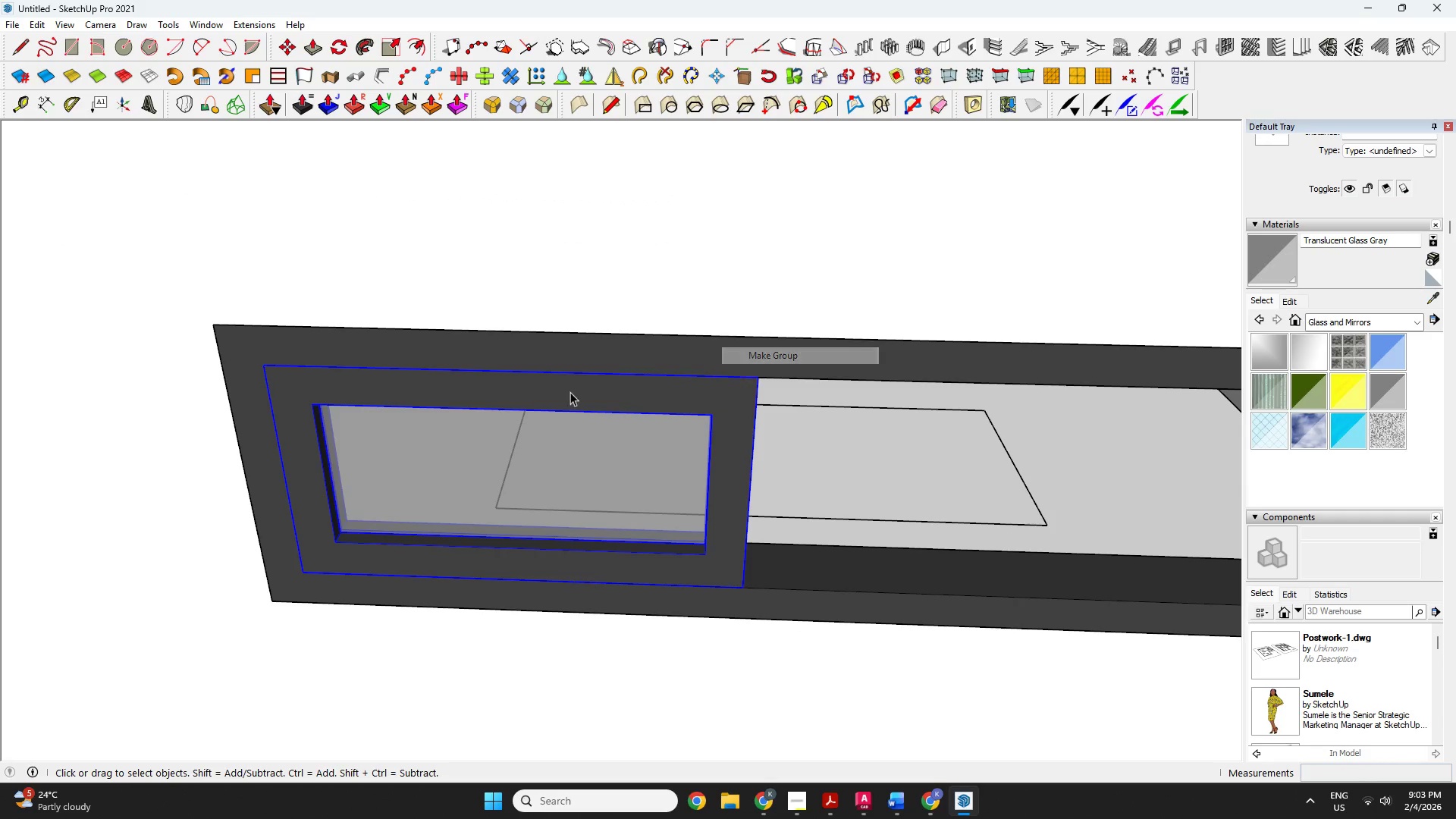 
scroll: coordinate [360, 504], scroll_direction: down, amount: 14.0
 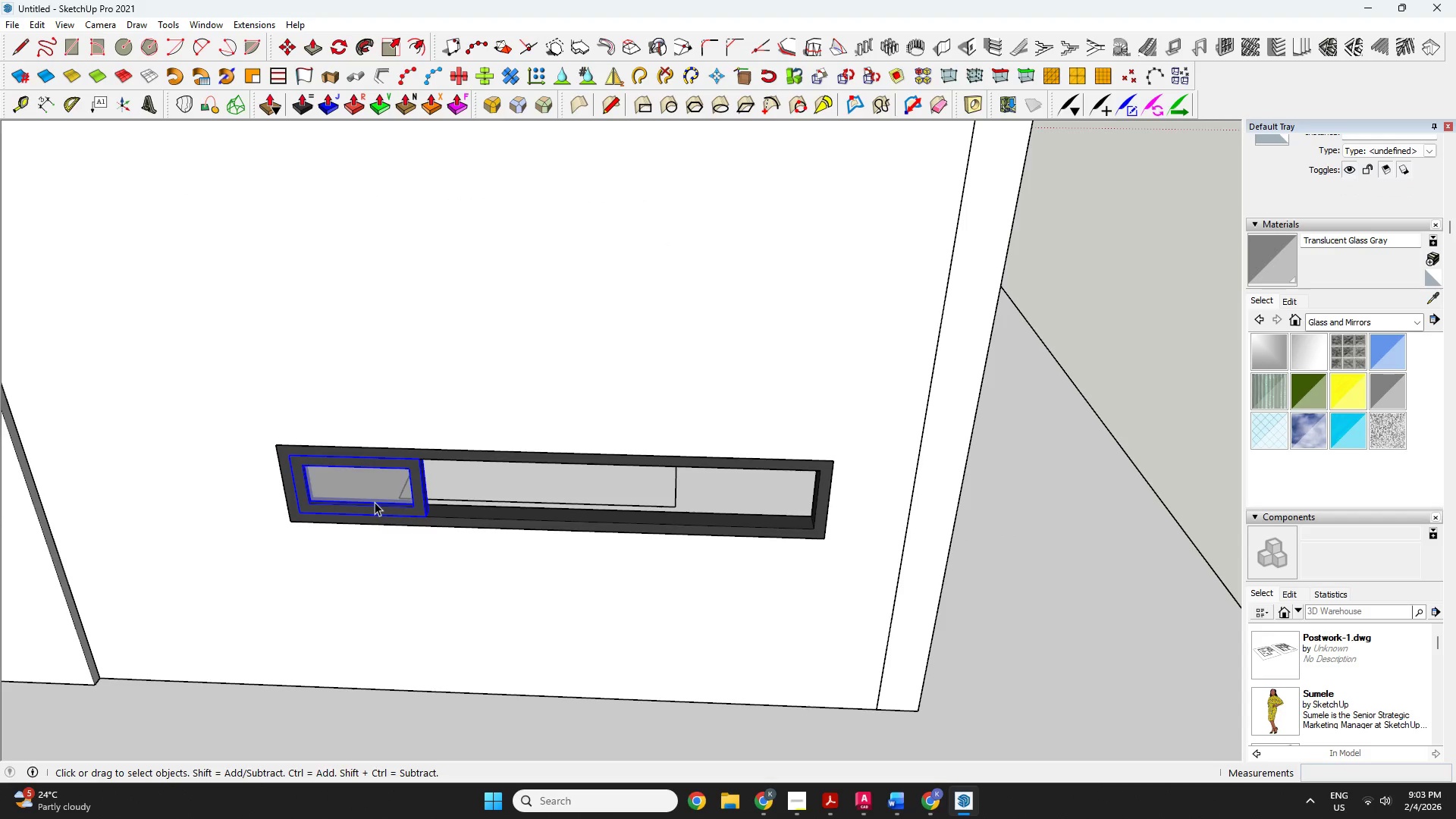 
key(M)
 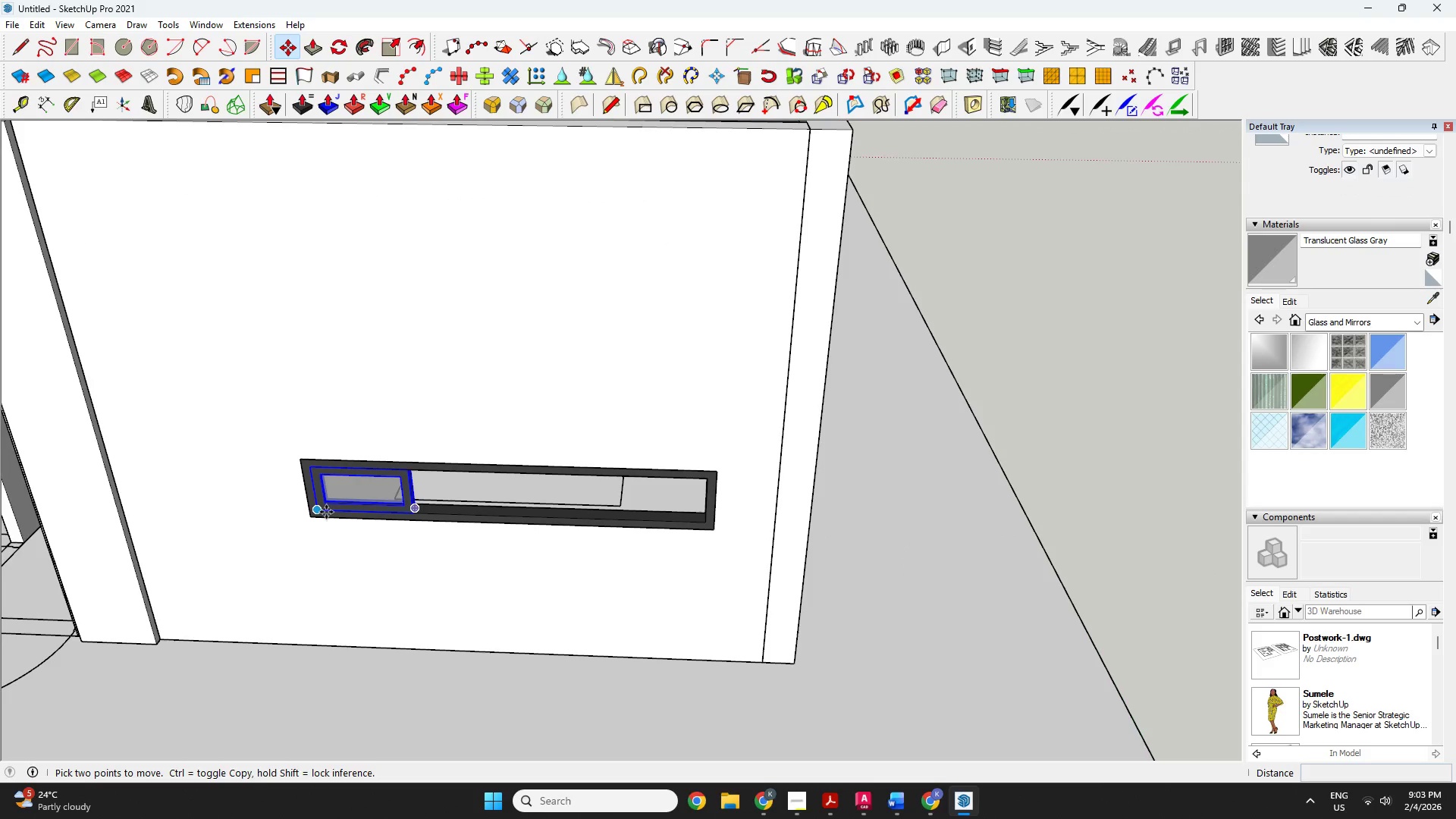 
scroll: coordinate [374, 502], scroll_direction: down, amount: 3.0
 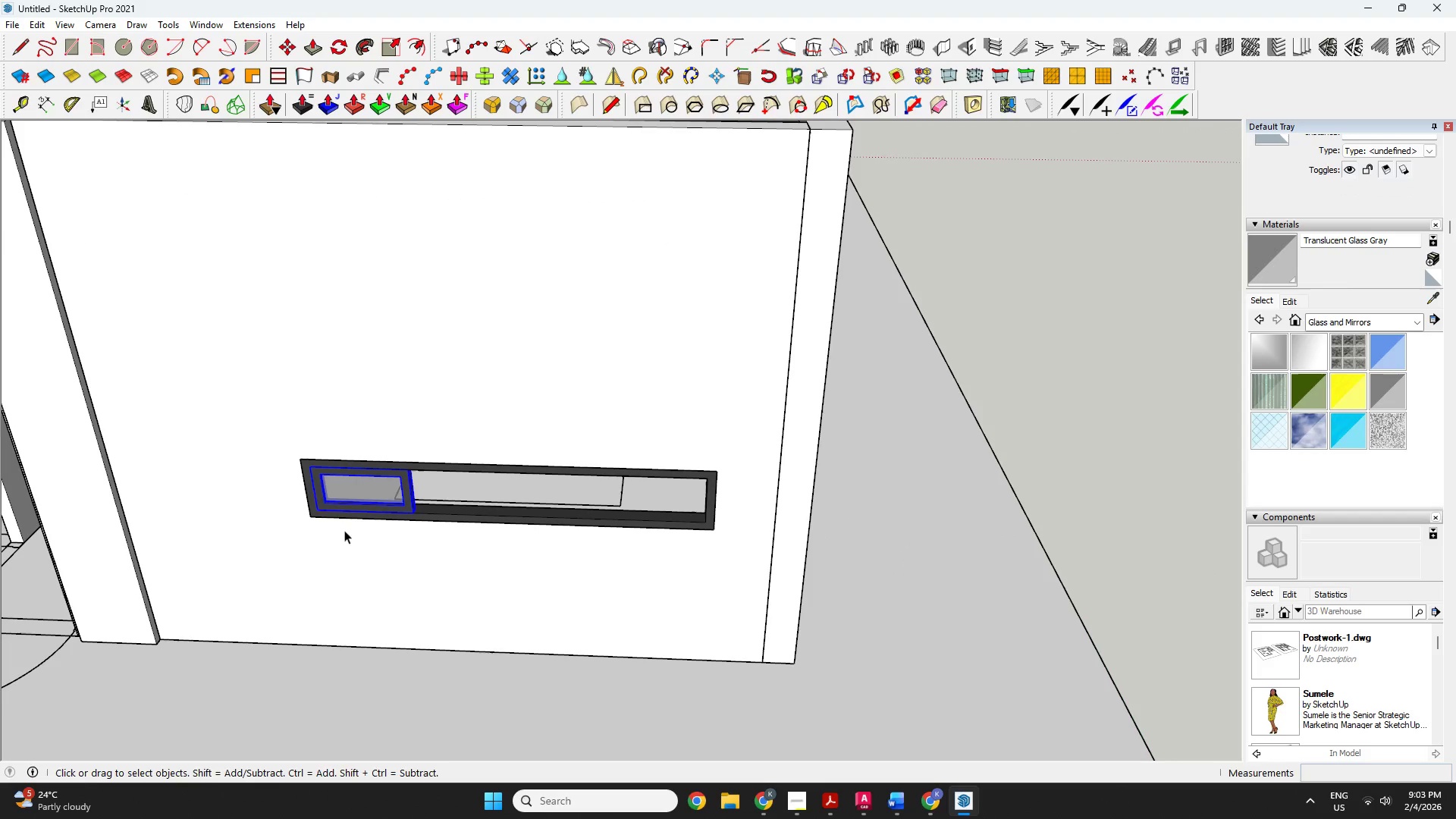 
left_click([325, 512])
 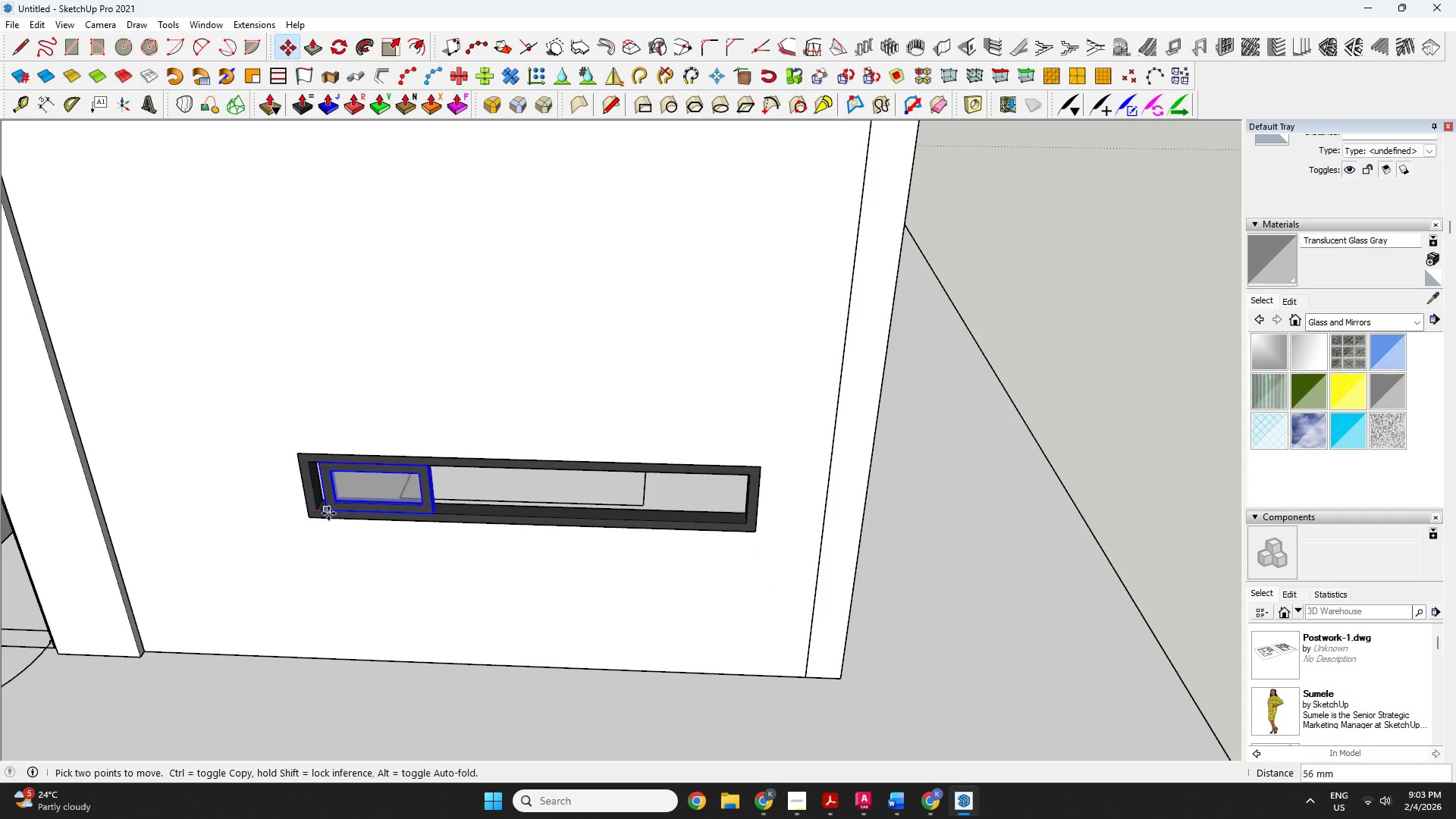 
scroll: coordinate [326, 512], scroll_direction: up, amount: 1.0
 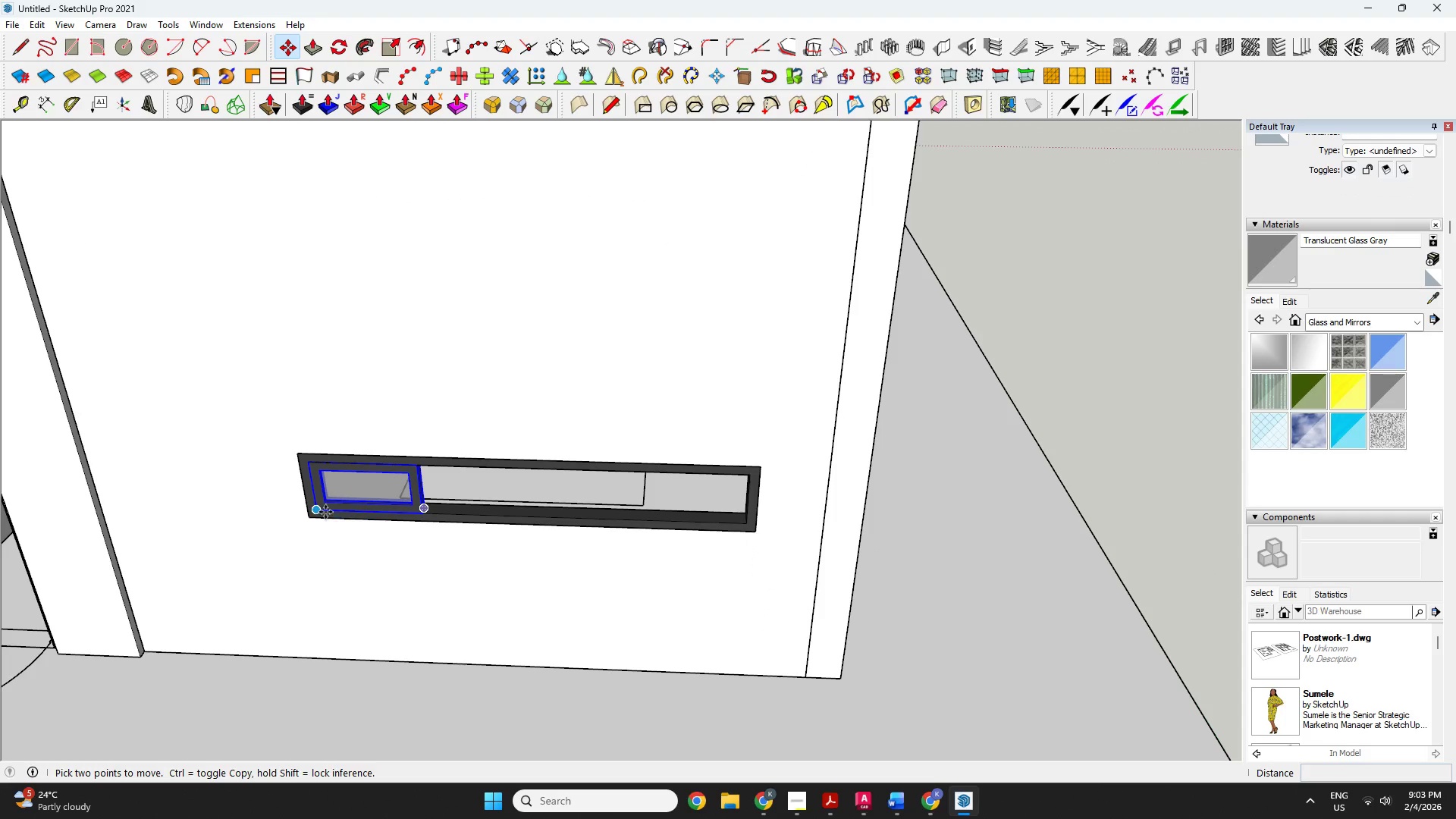 
key(Control+ControlLeft)
 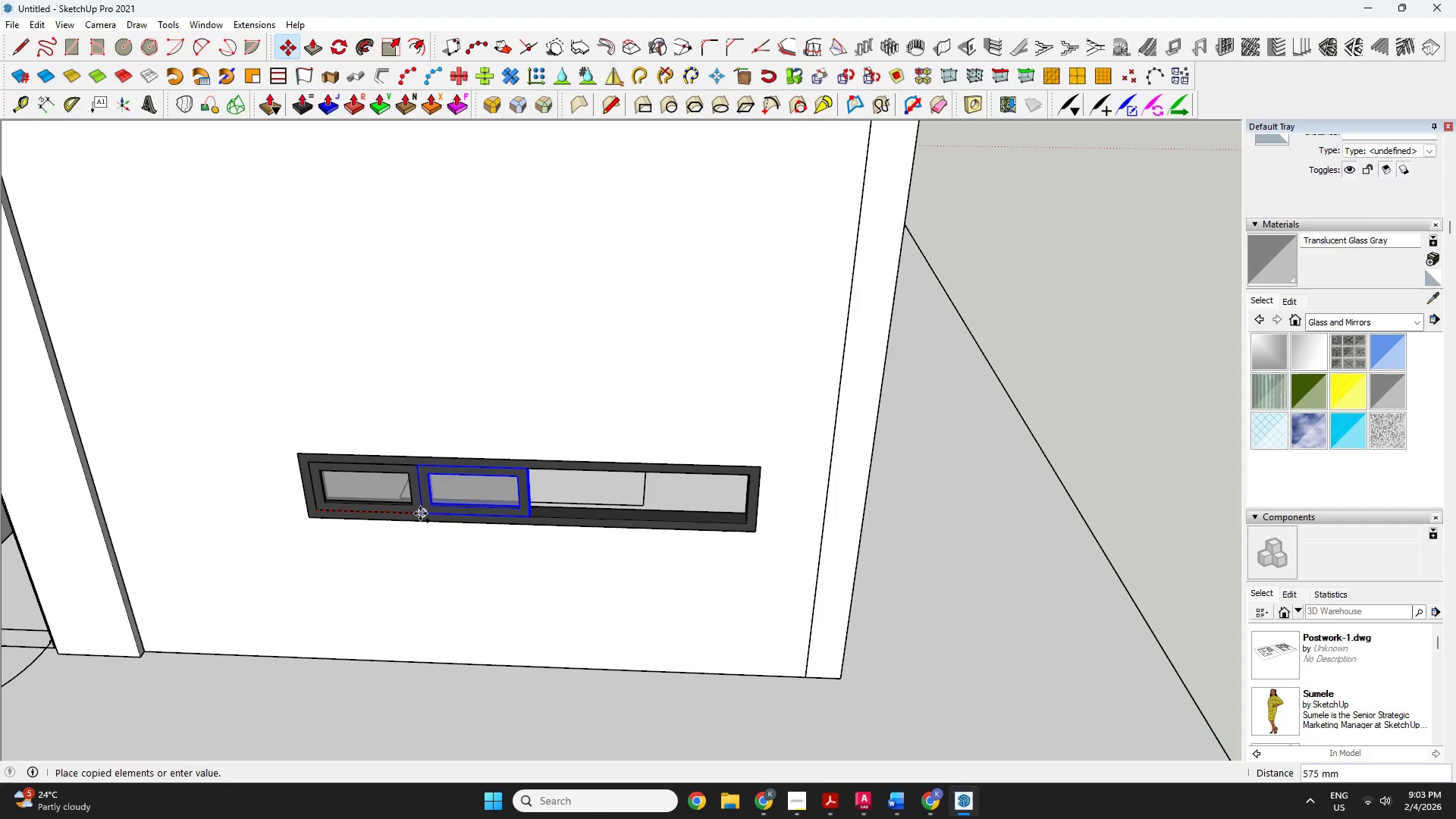 
left_click([420, 513])
 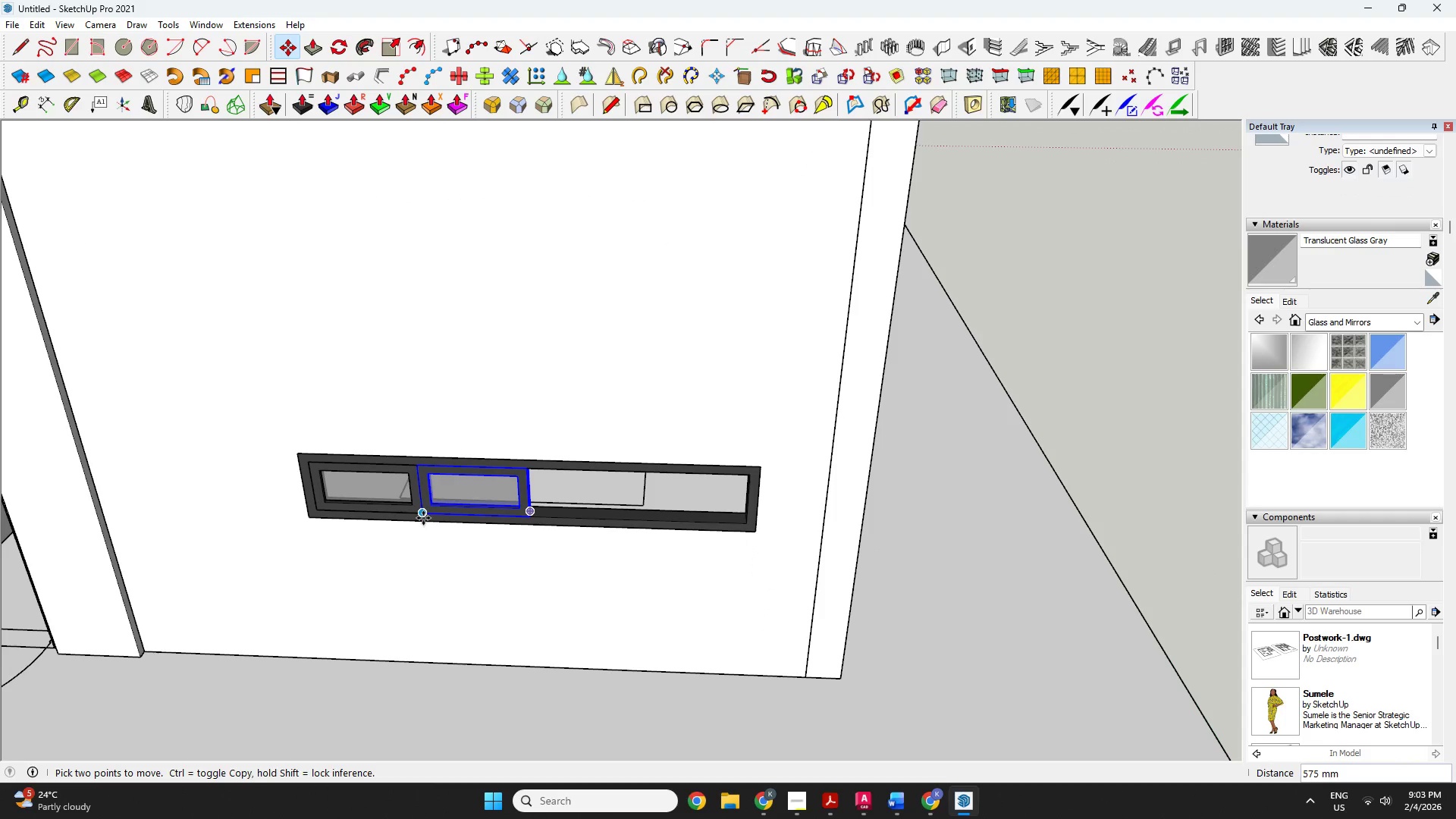 
left_click([423, 518])
 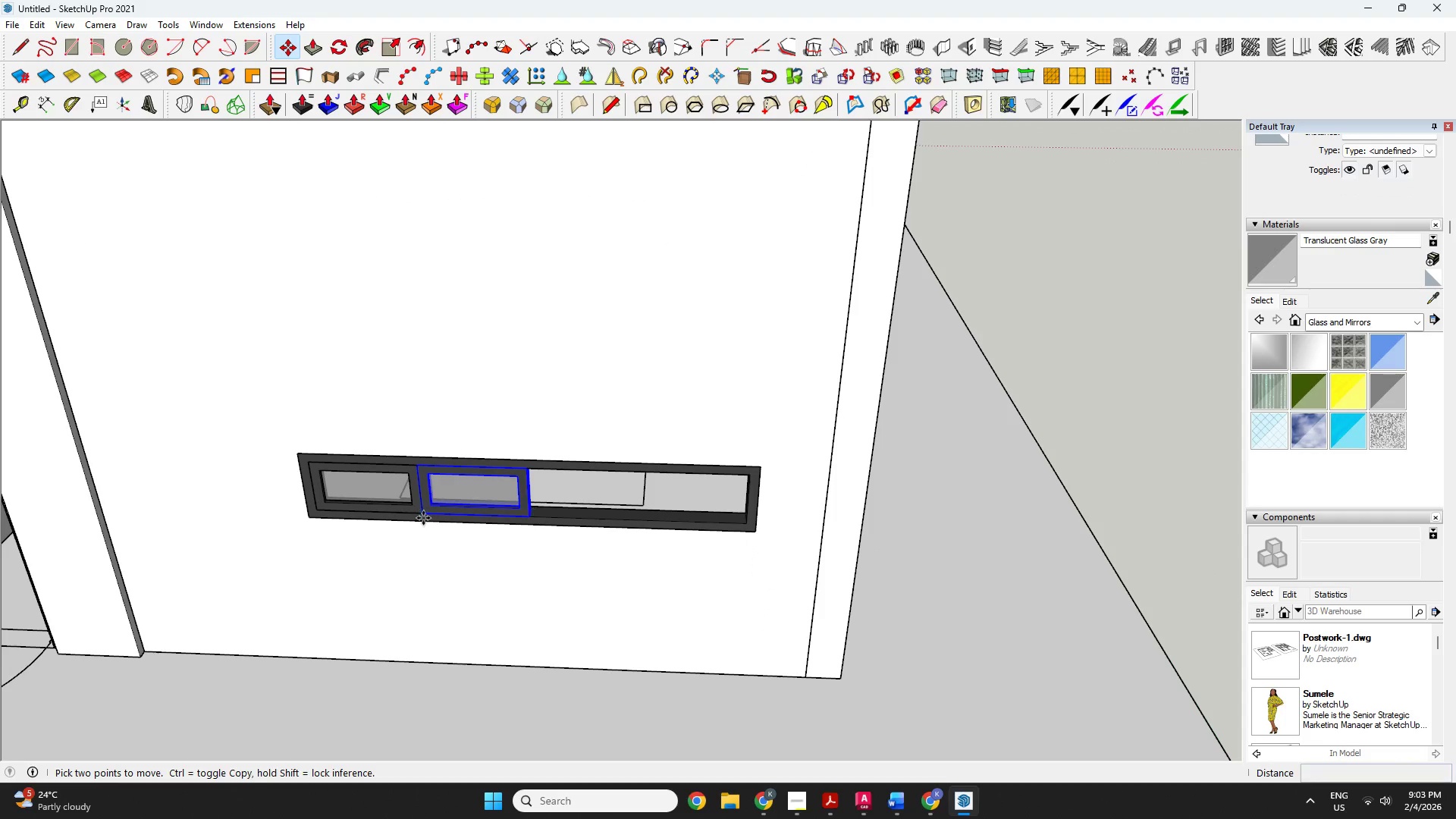 
key(Control+ControlLeft)
 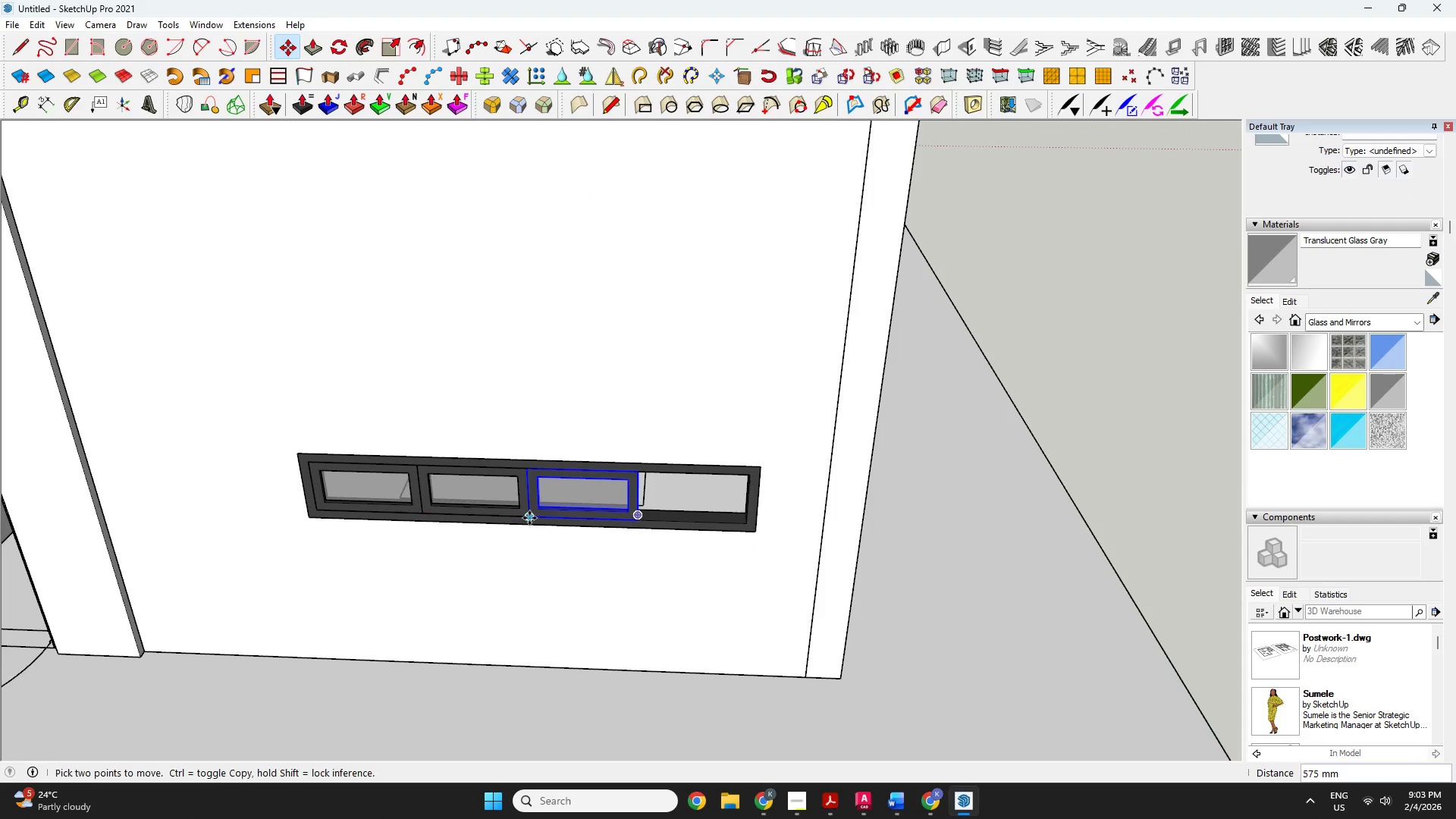 
double_click([532, 519])
 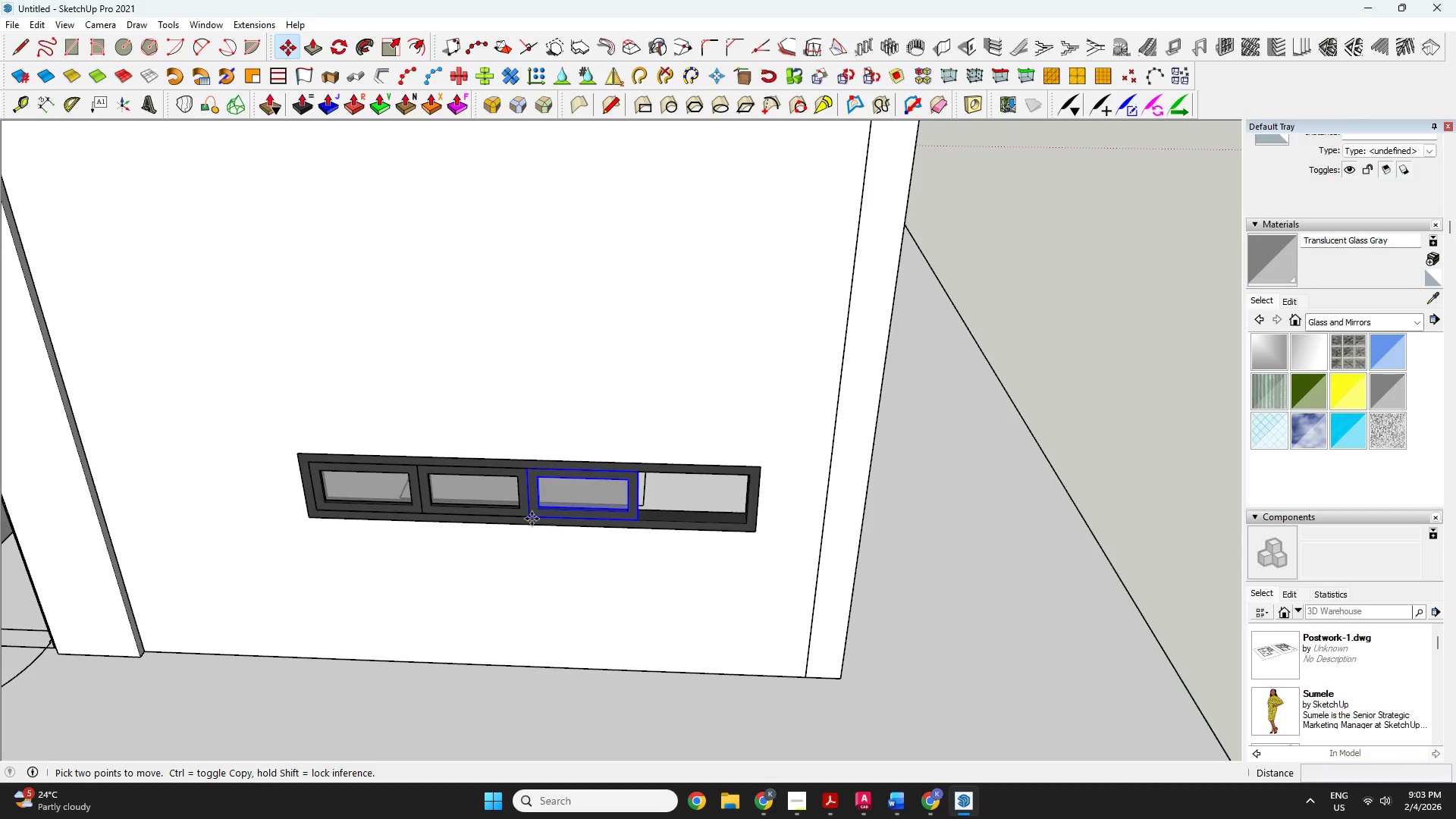 
key(Control+ControlLeft)
 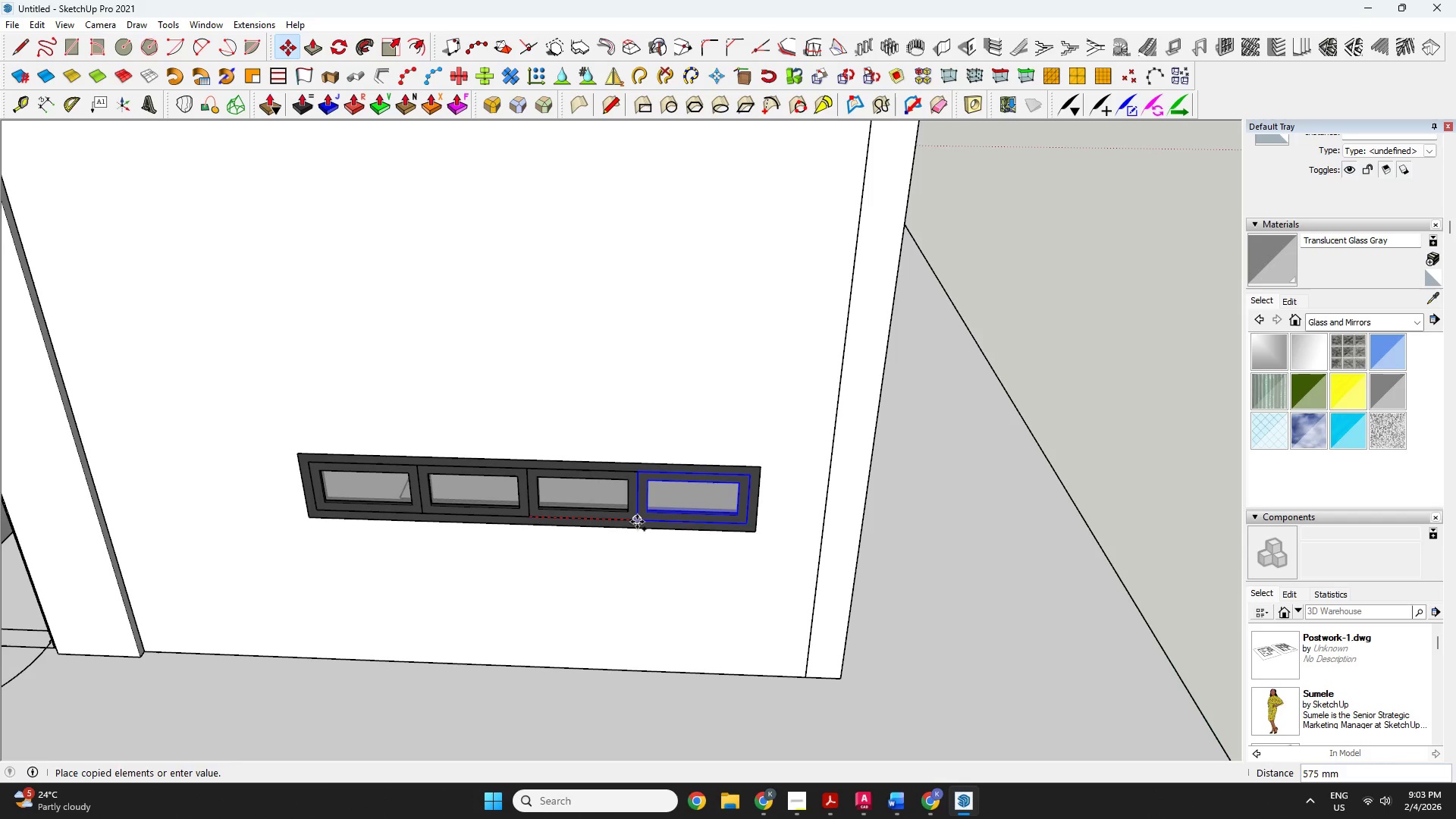 
left_click([637, 522])
 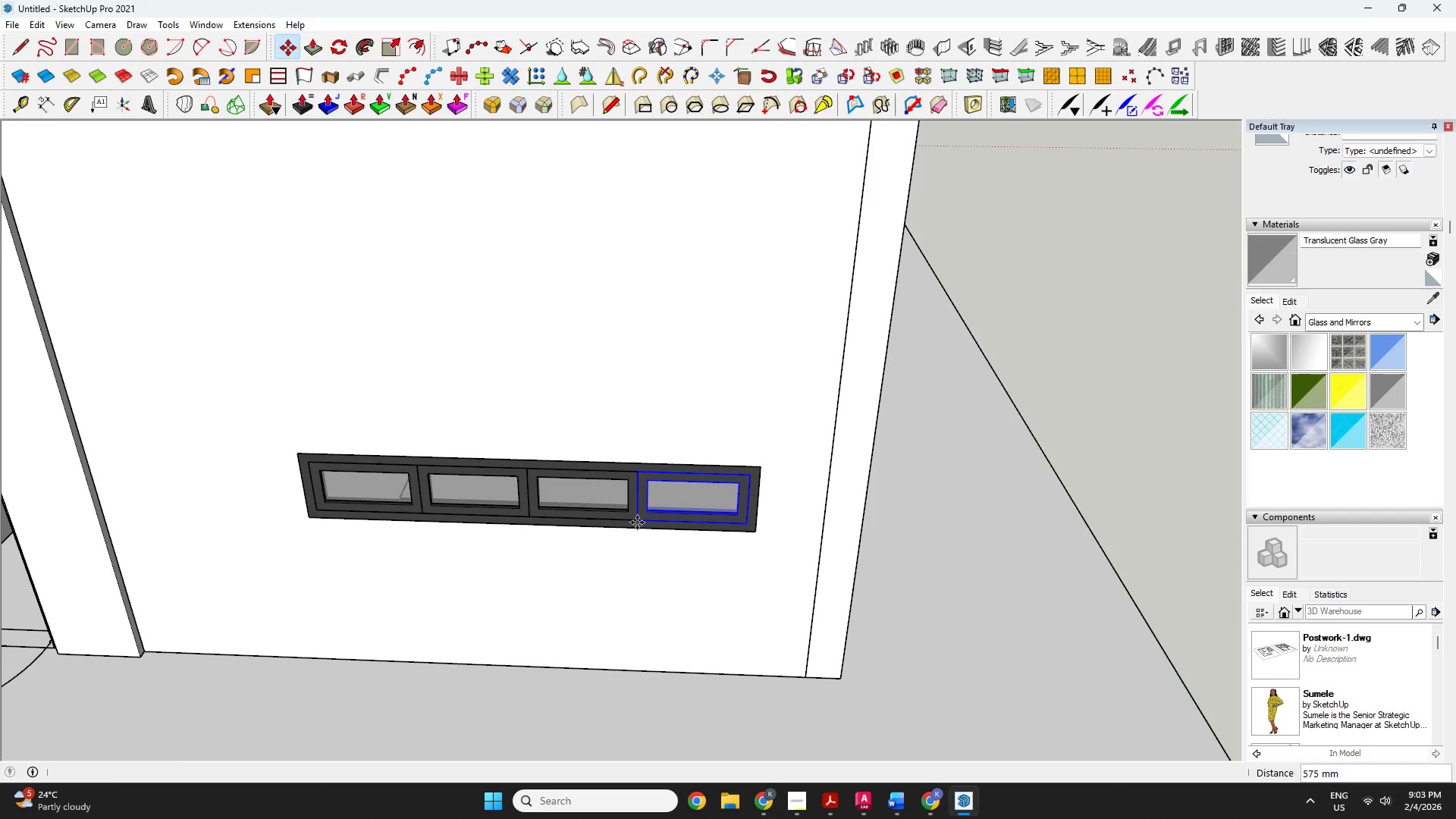 
key(Space)
 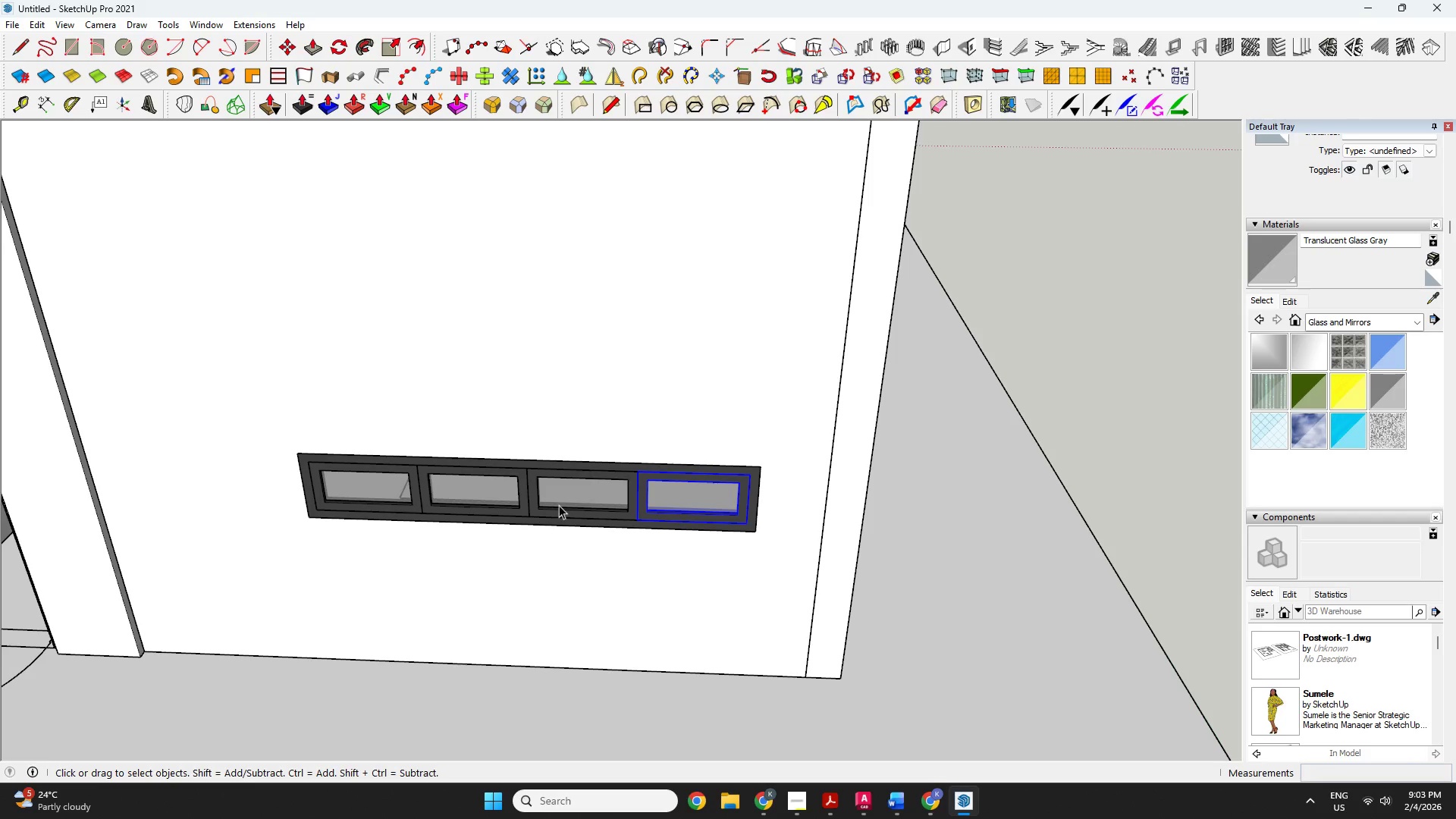 
hold_key(key=ShiftLeft, duration=1.5)
left_click([560, 504])
 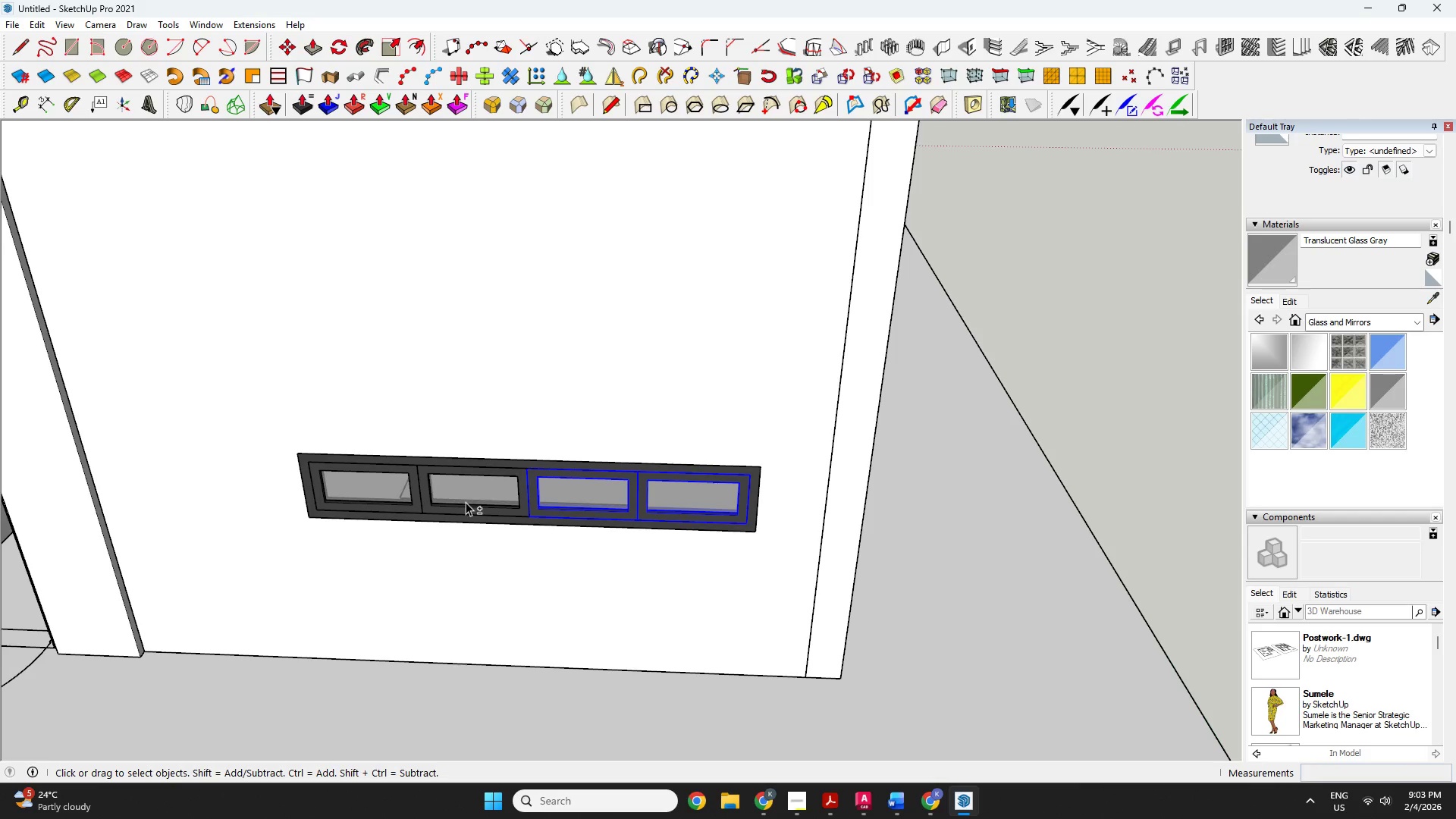 
double_click([466, 502])
 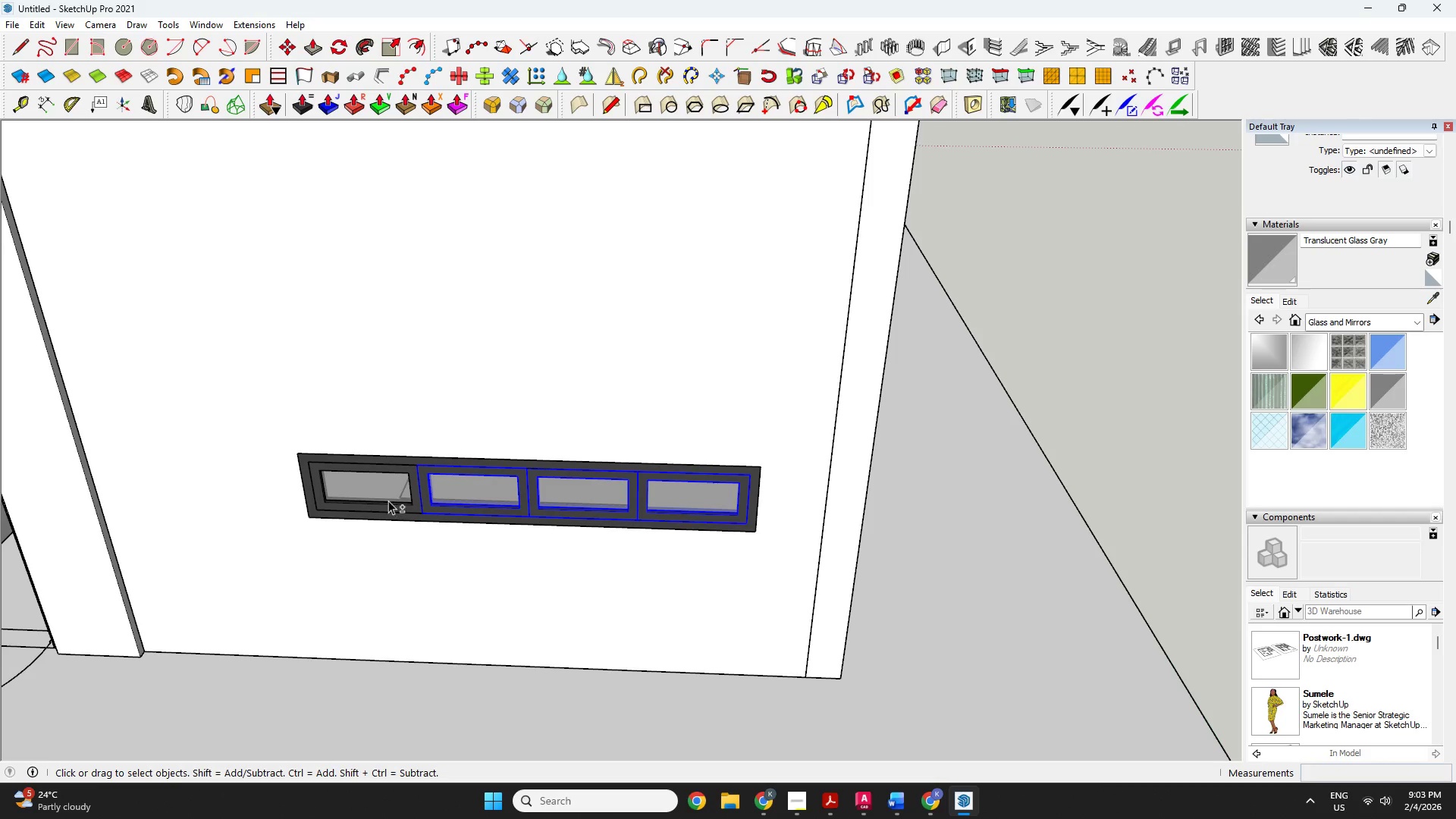 
triple_click([388, 499])
 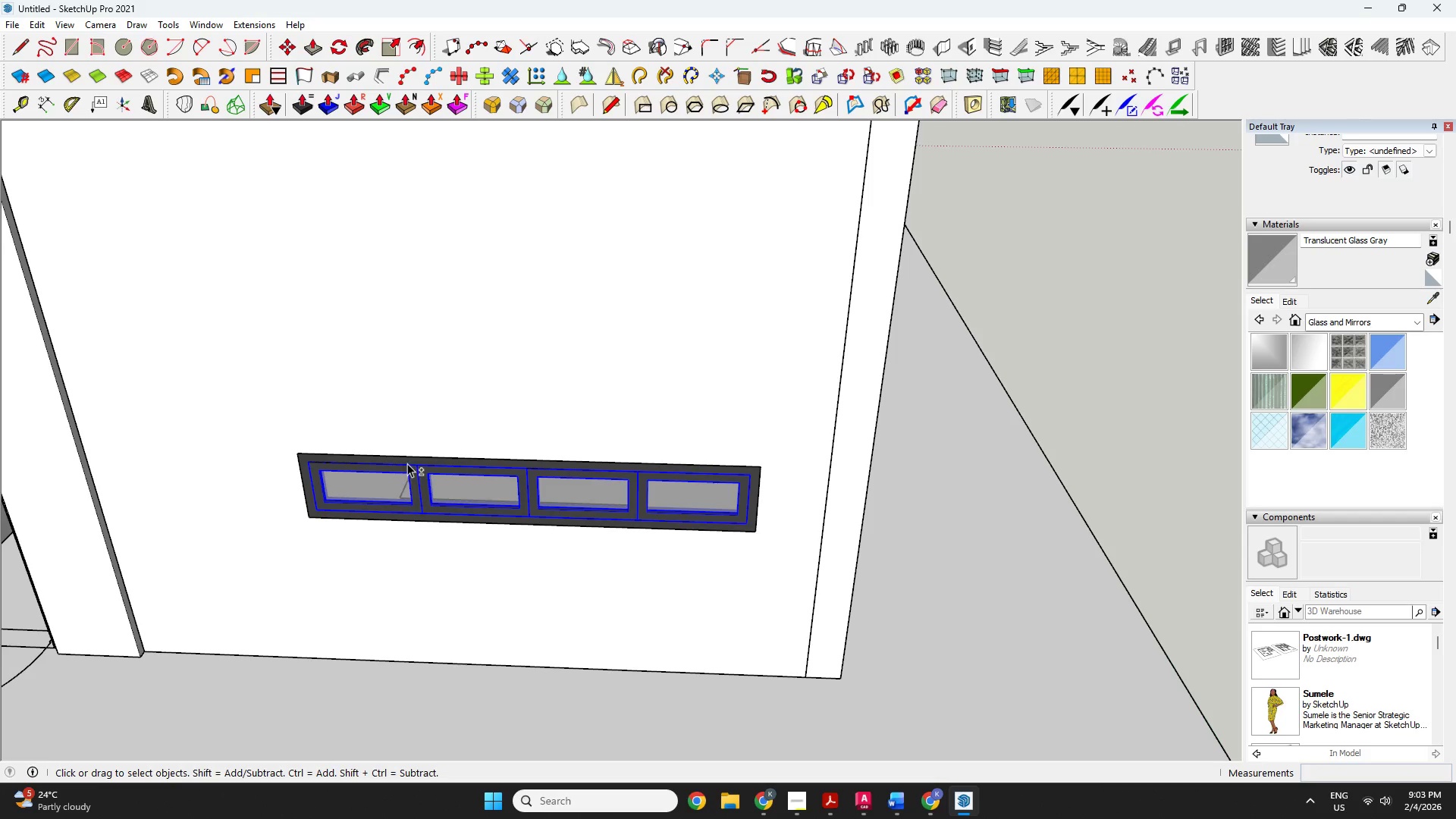 
triple_click([410, 460])
 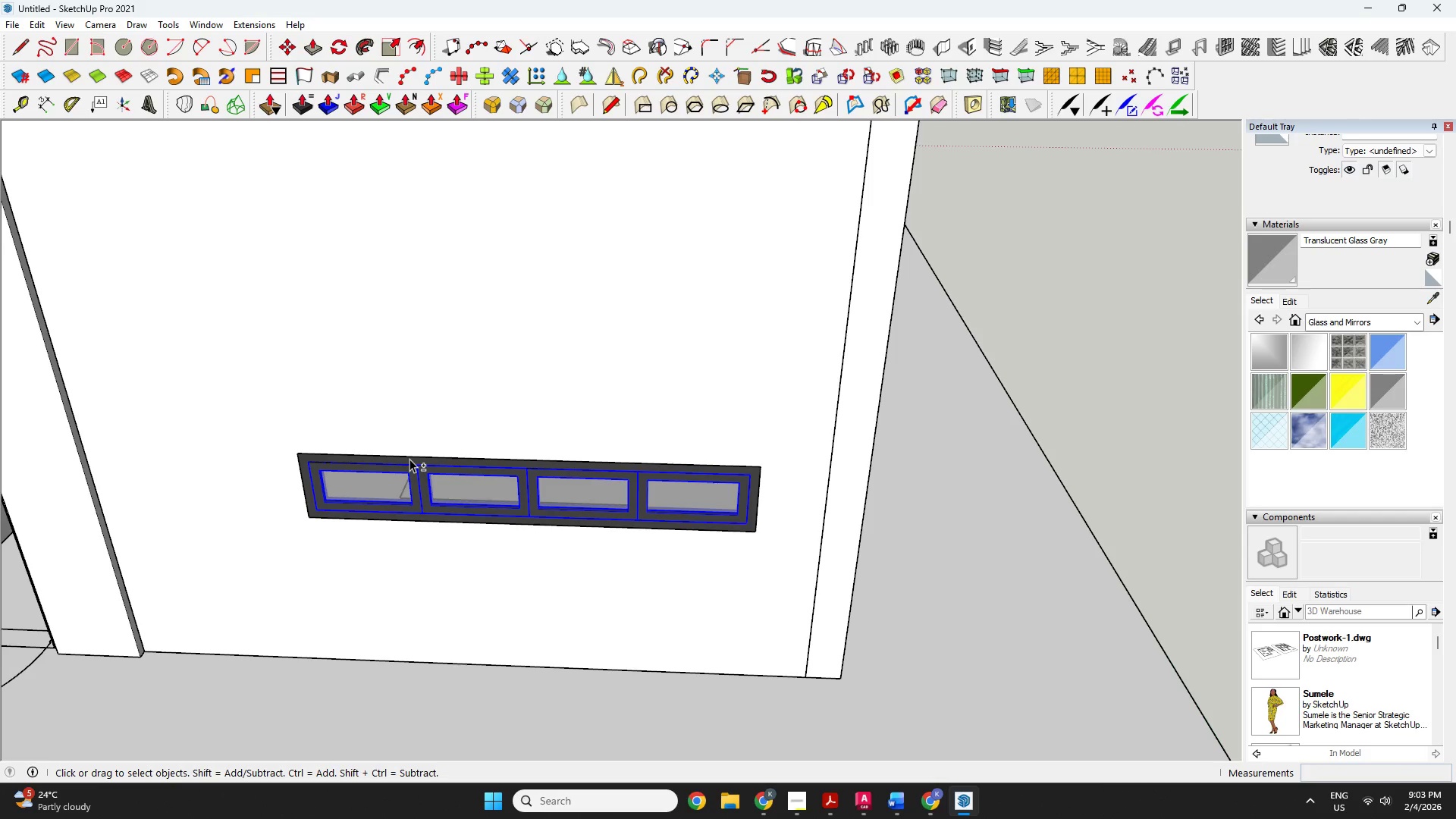 
key(Shift+ShiftLeft)
 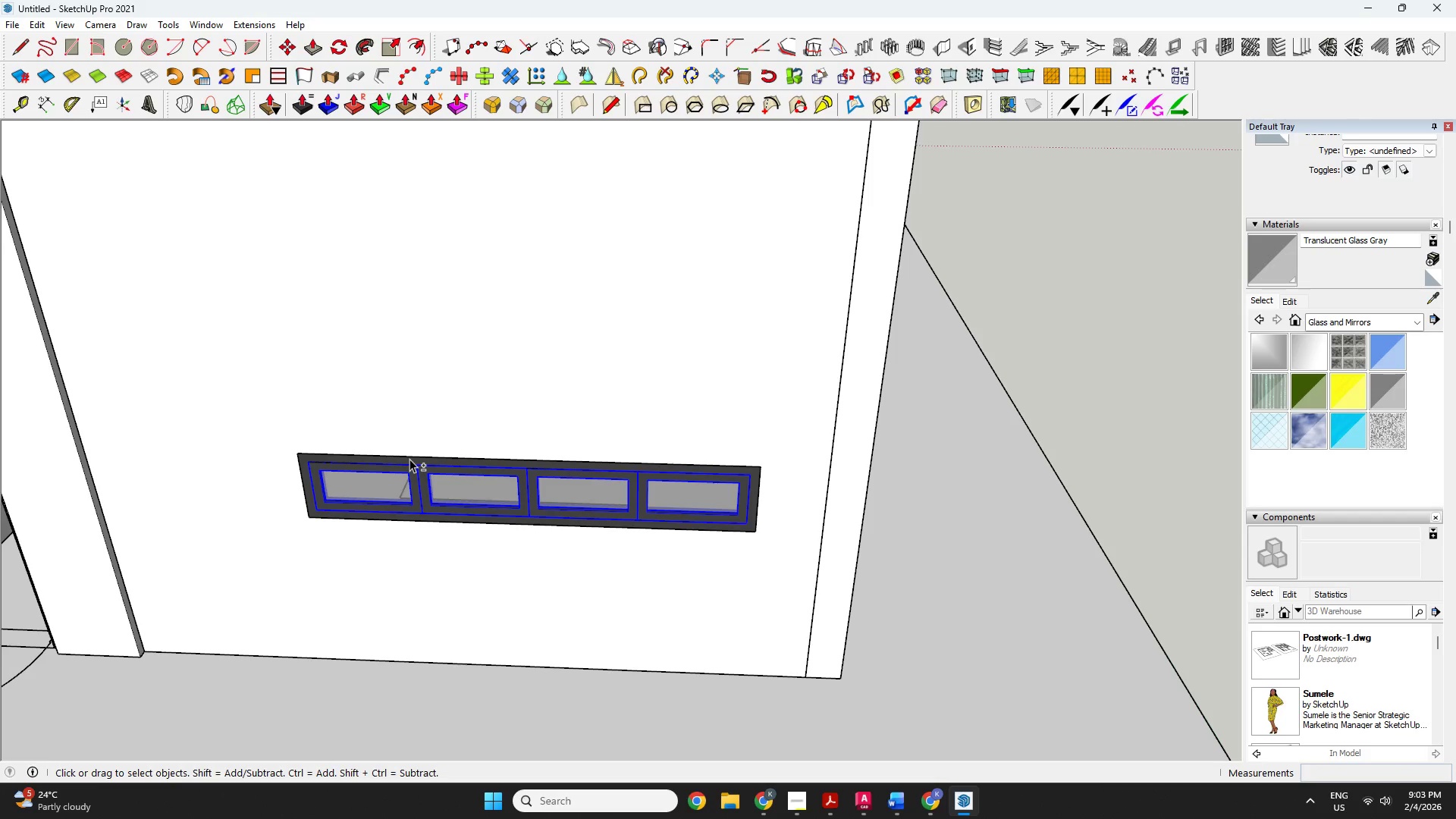 
key(Shift+ShiftLeft)
 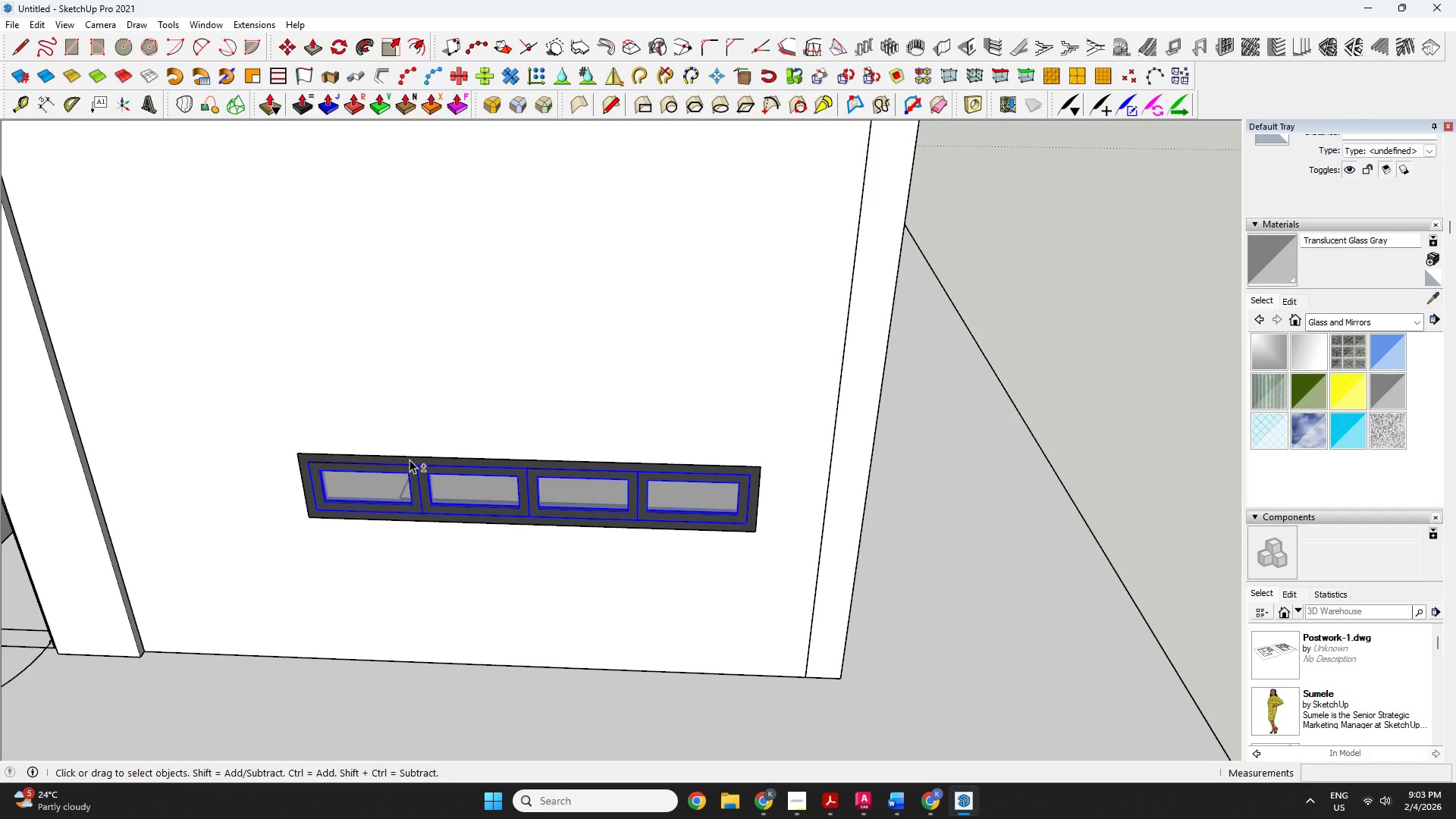 
key(Shift+ShiftLeft)
 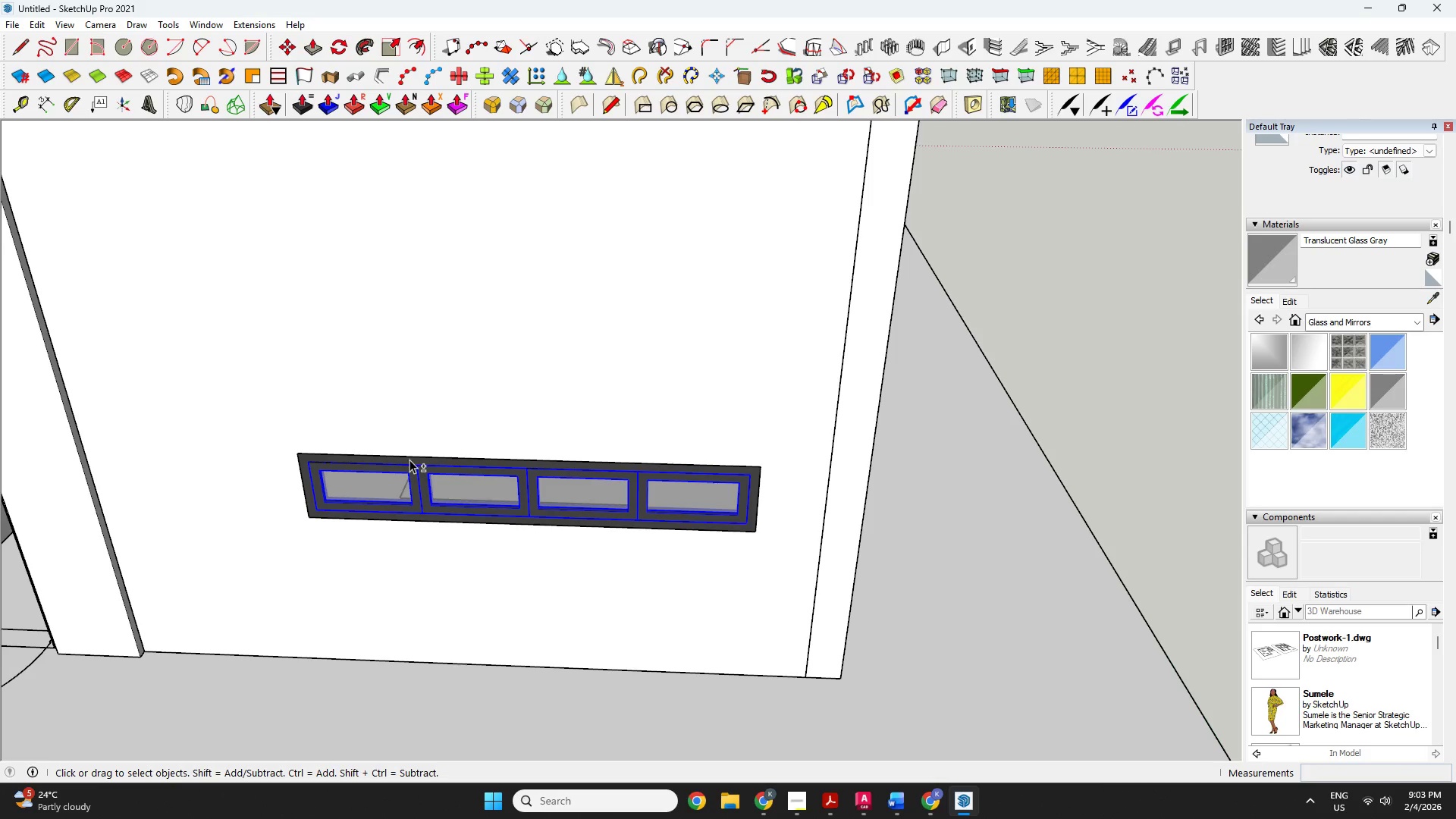 
key(Shift+ShiftLeft)
 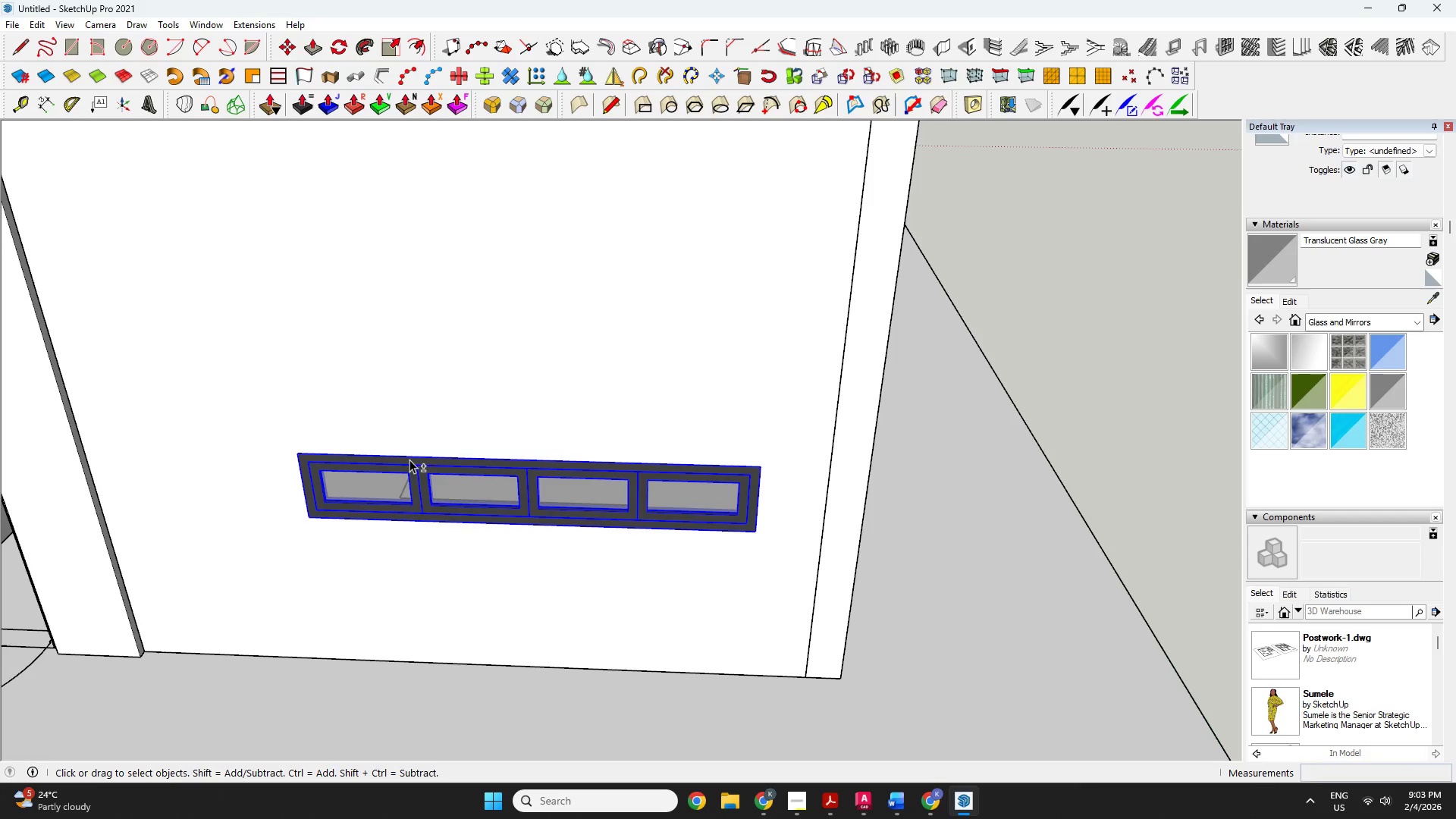 
key(Shift+ShiftLeft)
 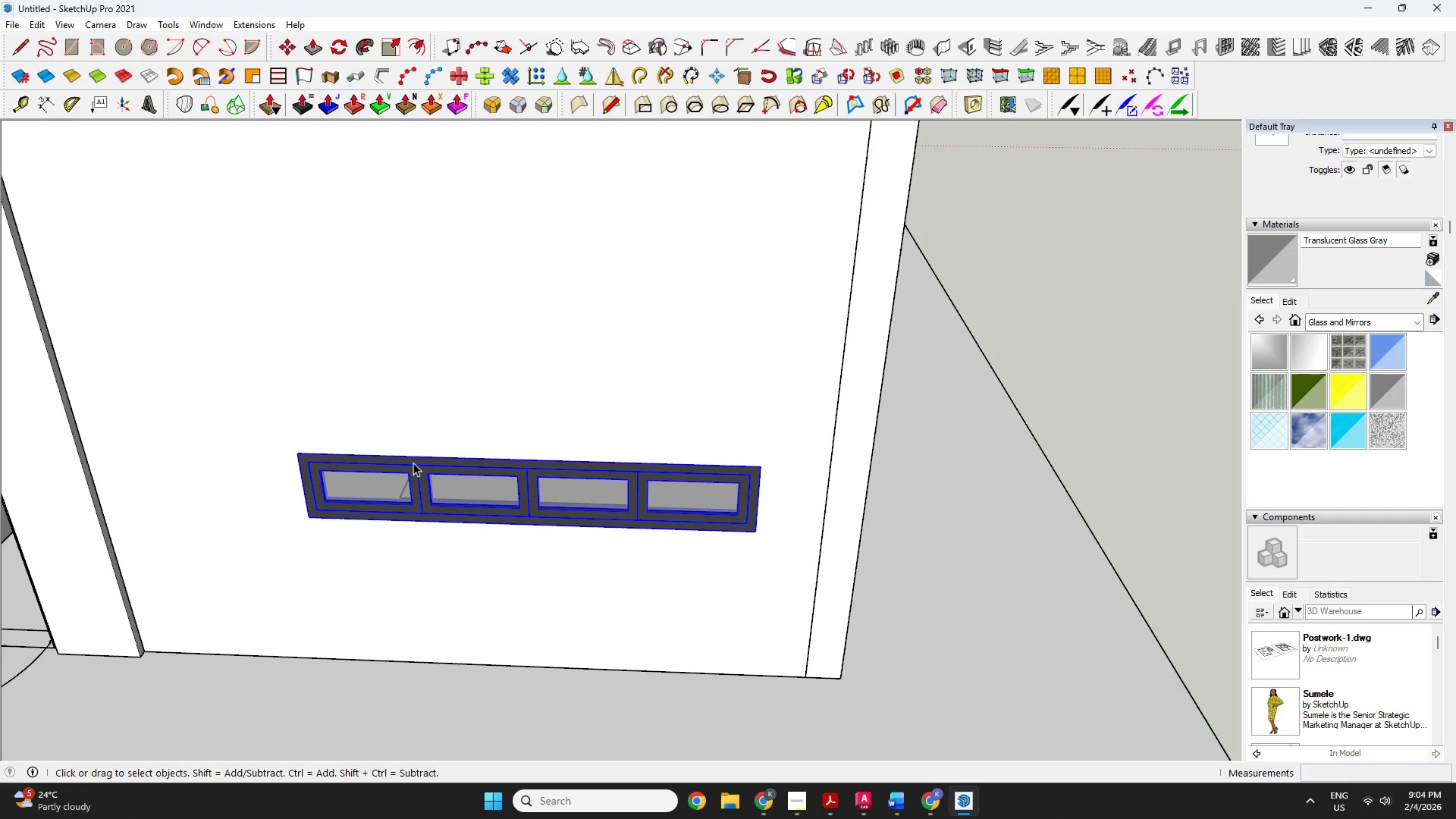 
right_click([416, 463])
 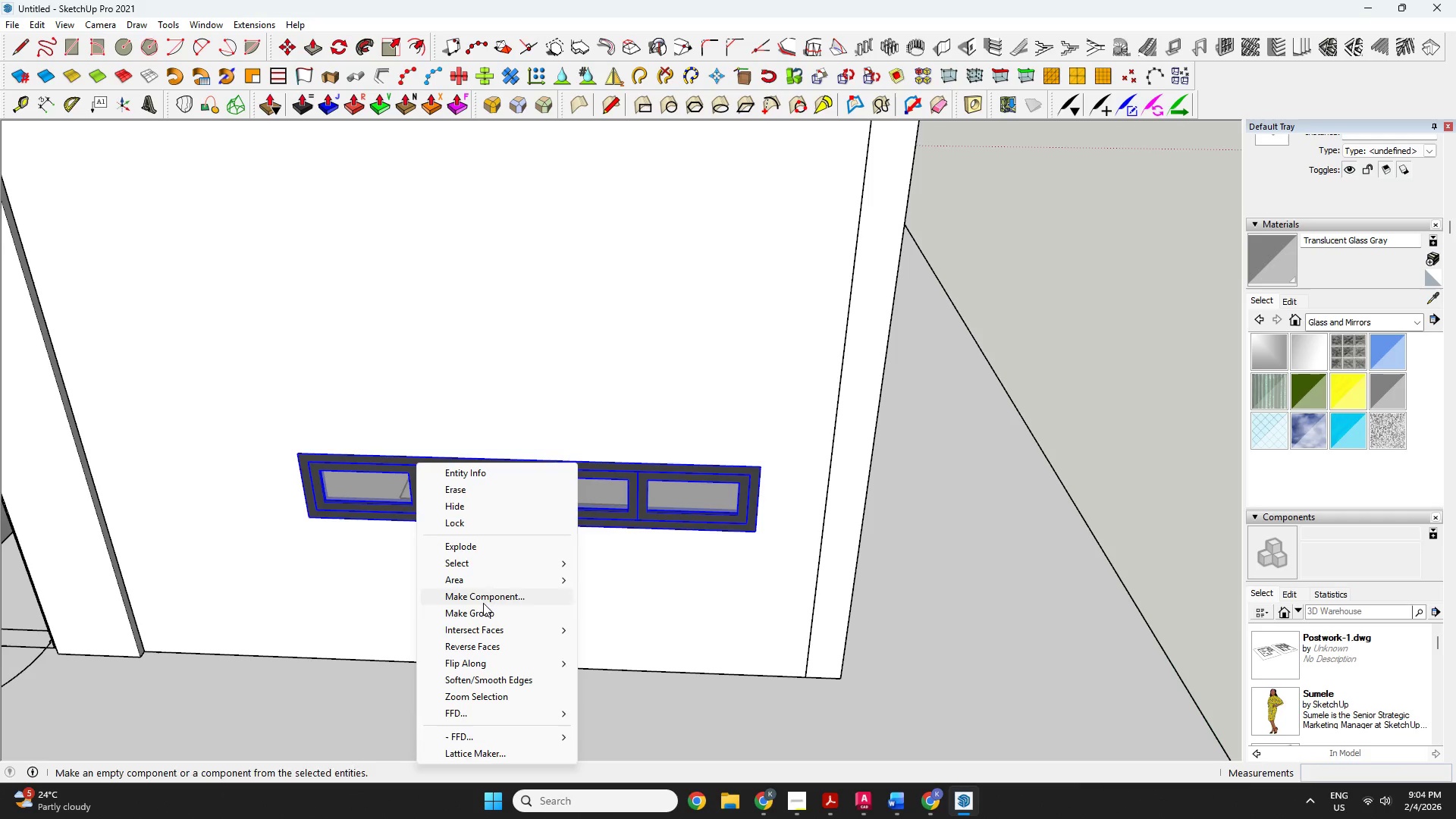 
left_click([483, 610])
 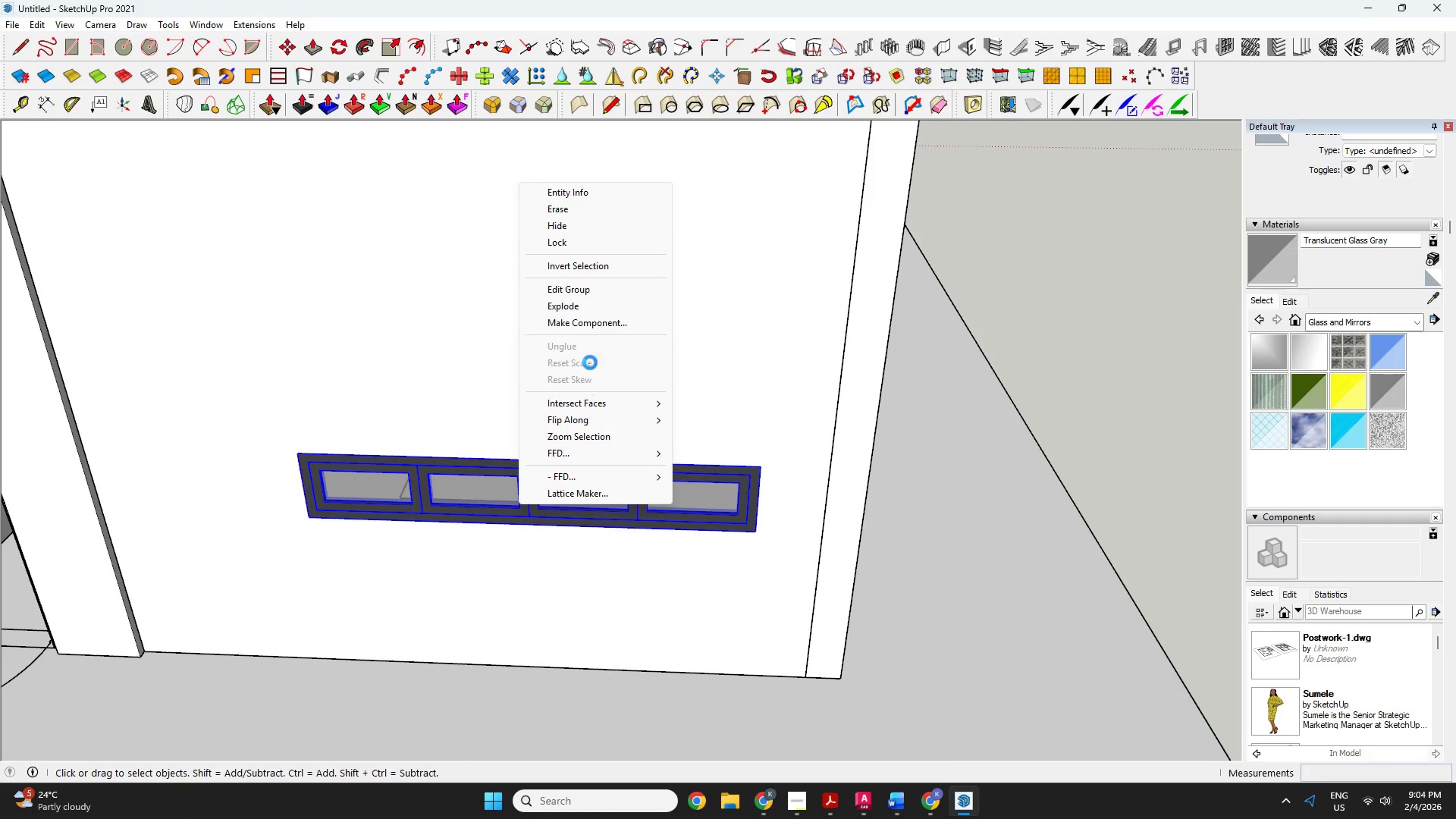 
left_click([587, 323])
 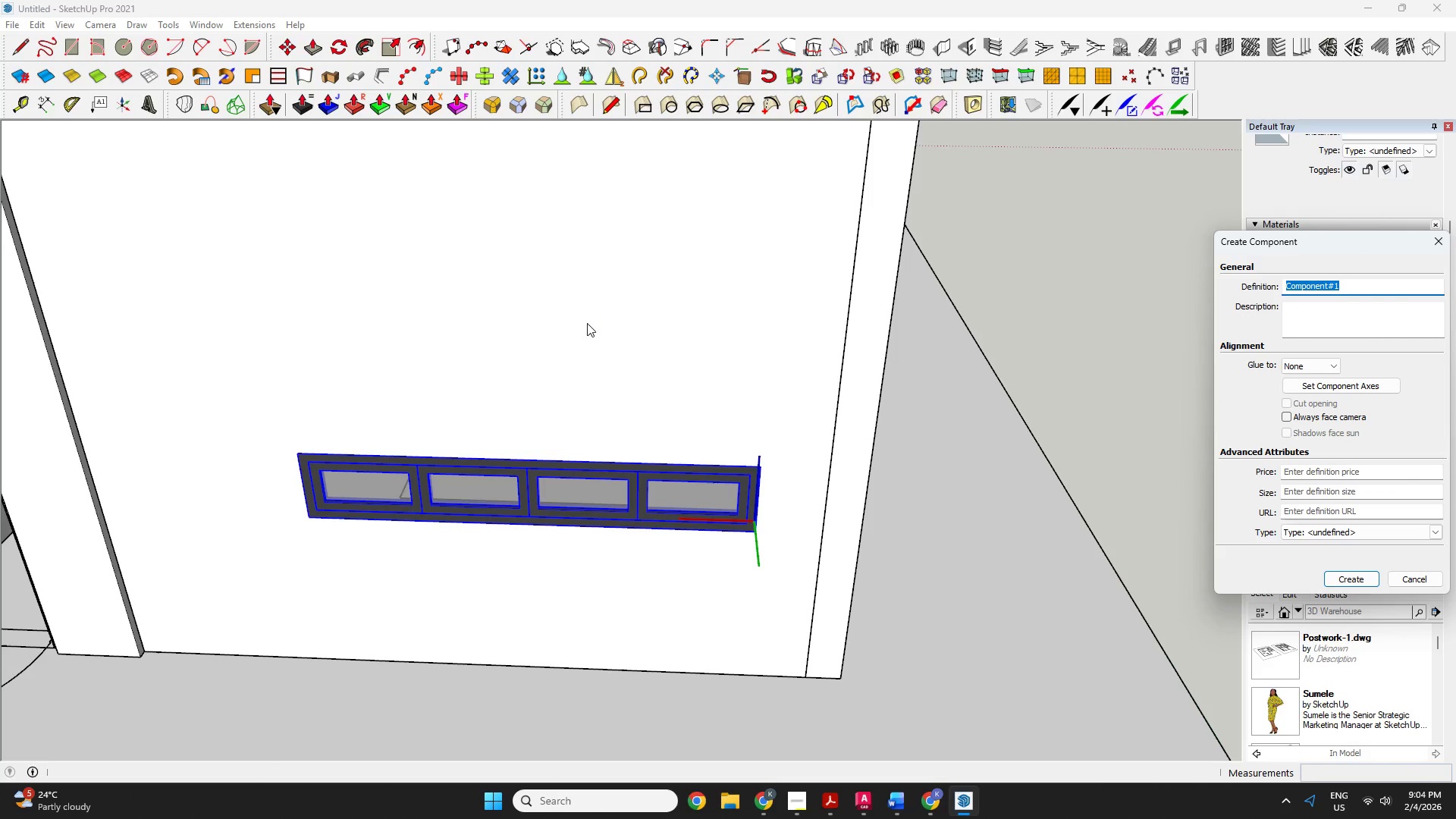 
type(w)
key(Backspace)
type(W3)
 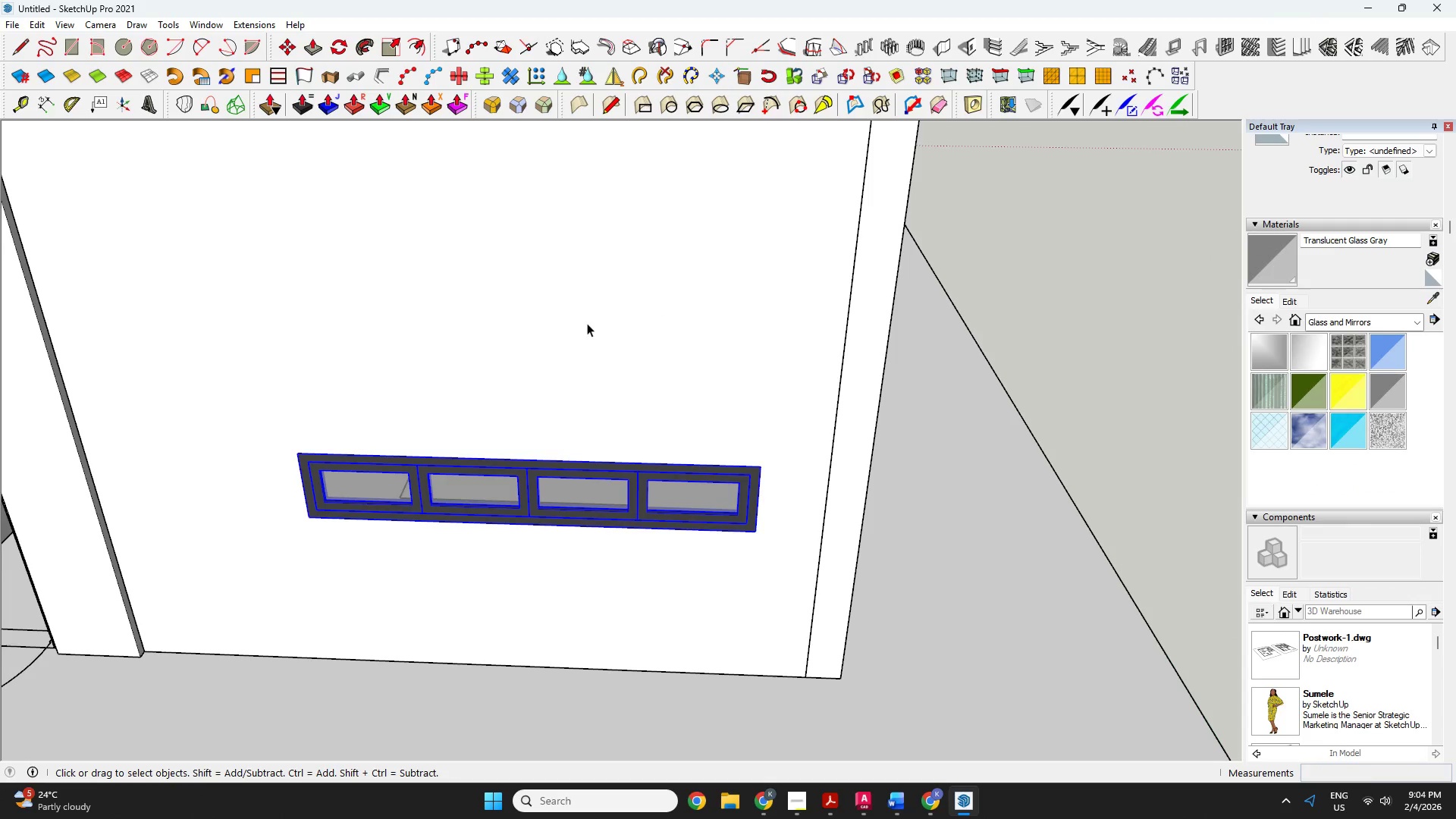 
 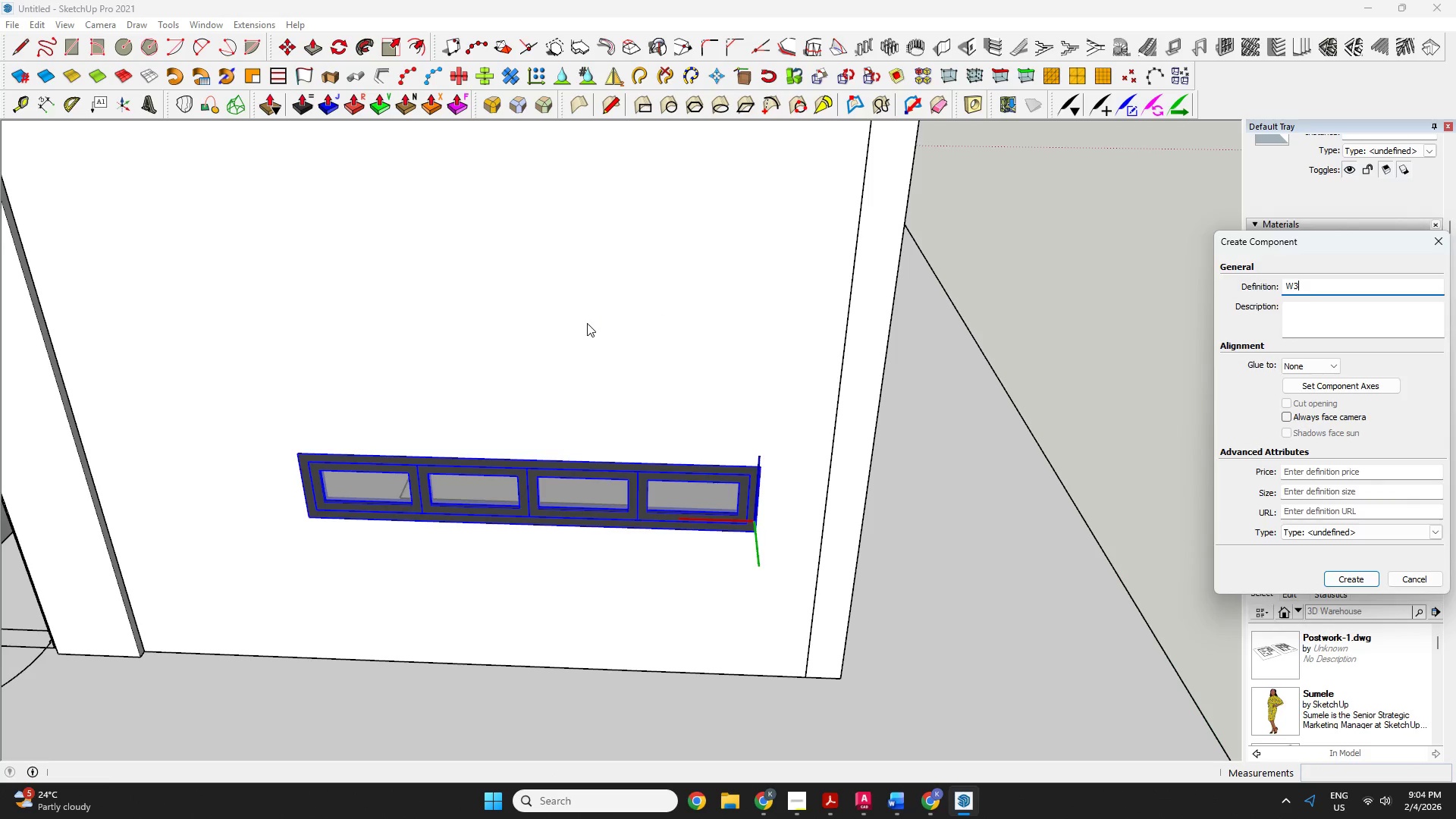 
key(Enter)
 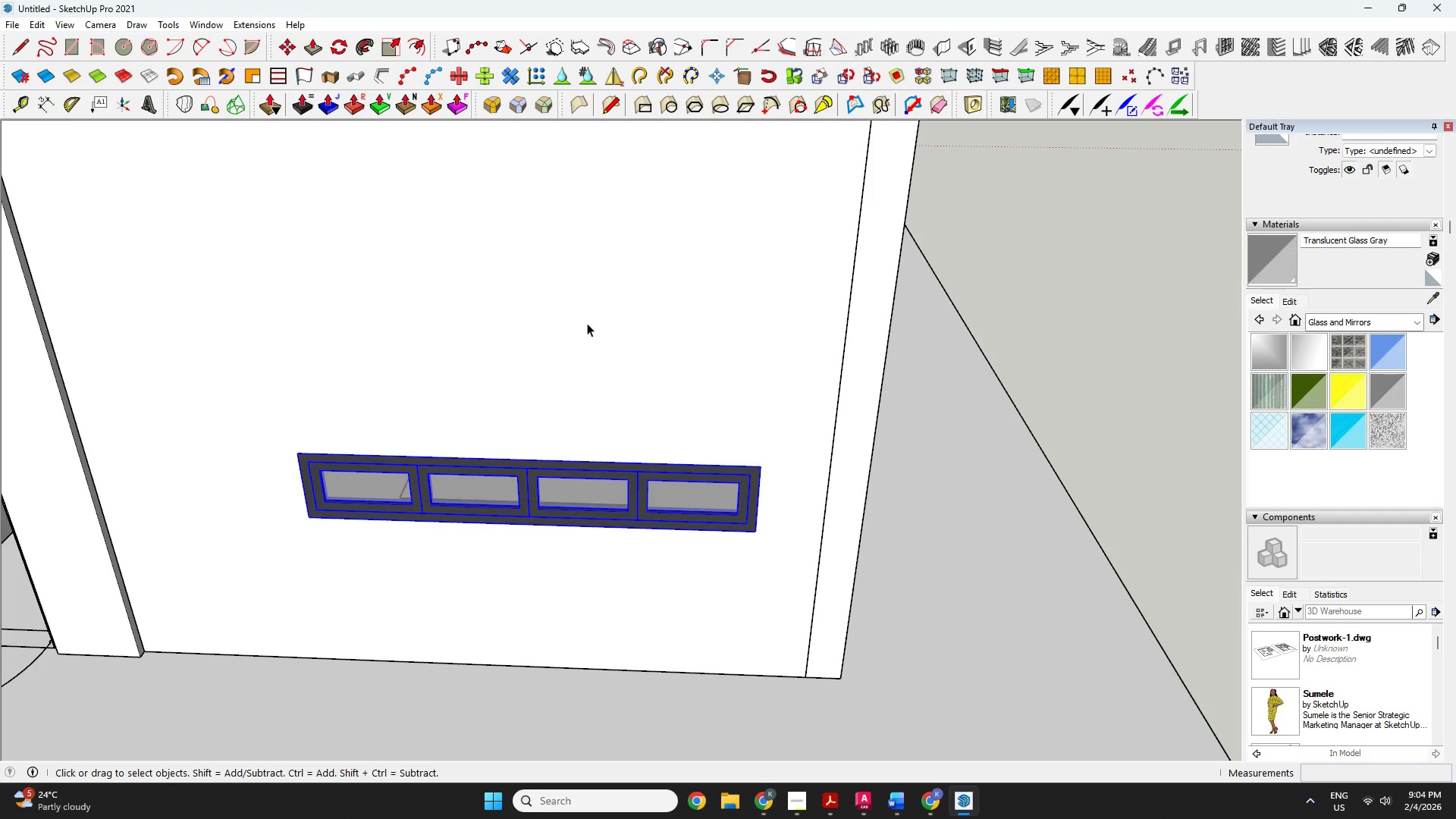 
scroll: coordinate [627, 549], scroll_direction: down, amount: 11.0
 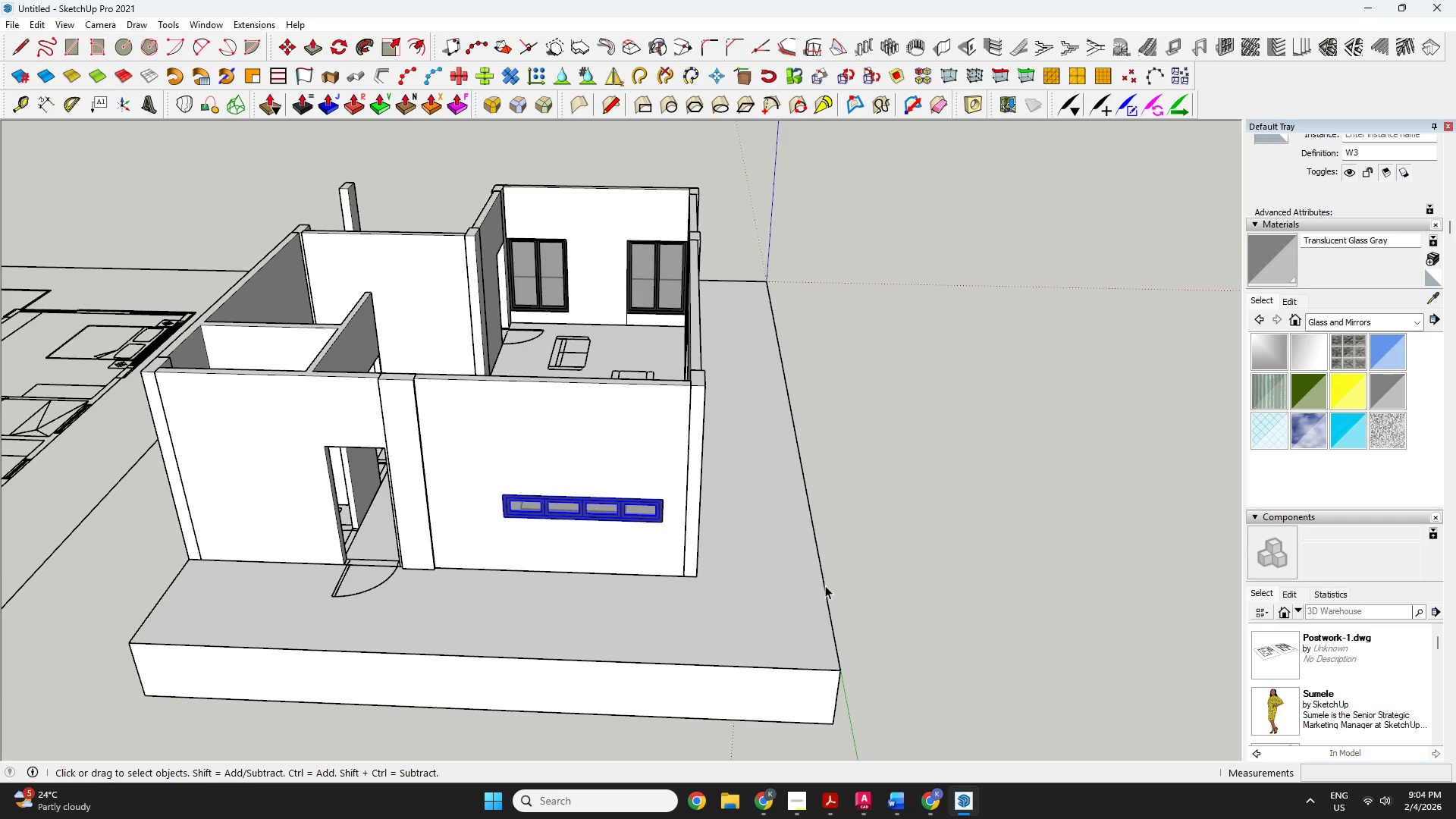 
key(O)
 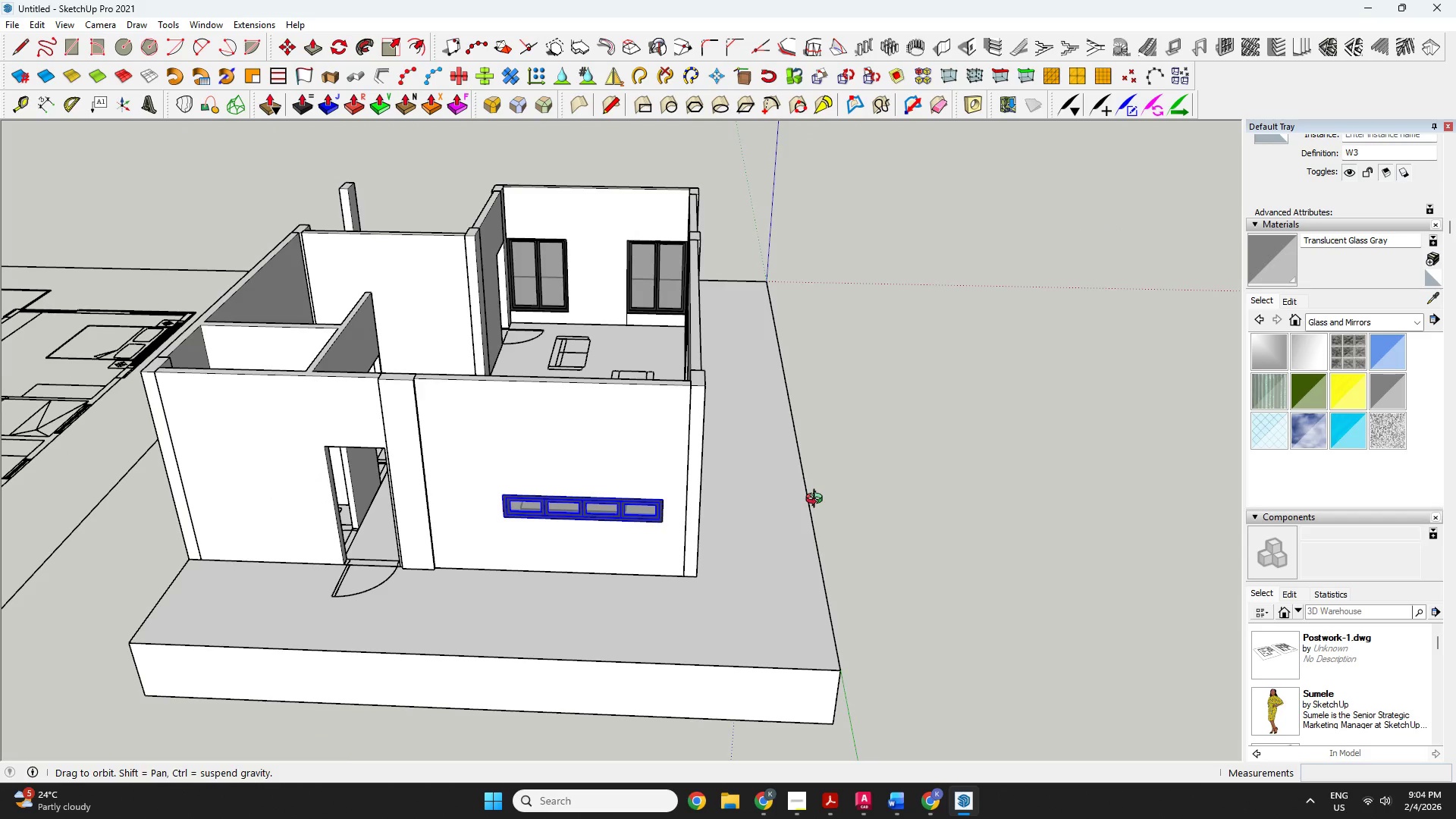 
left_click_drag(start_coordinate=[815, 503], to_coordinate=[64, 569])
 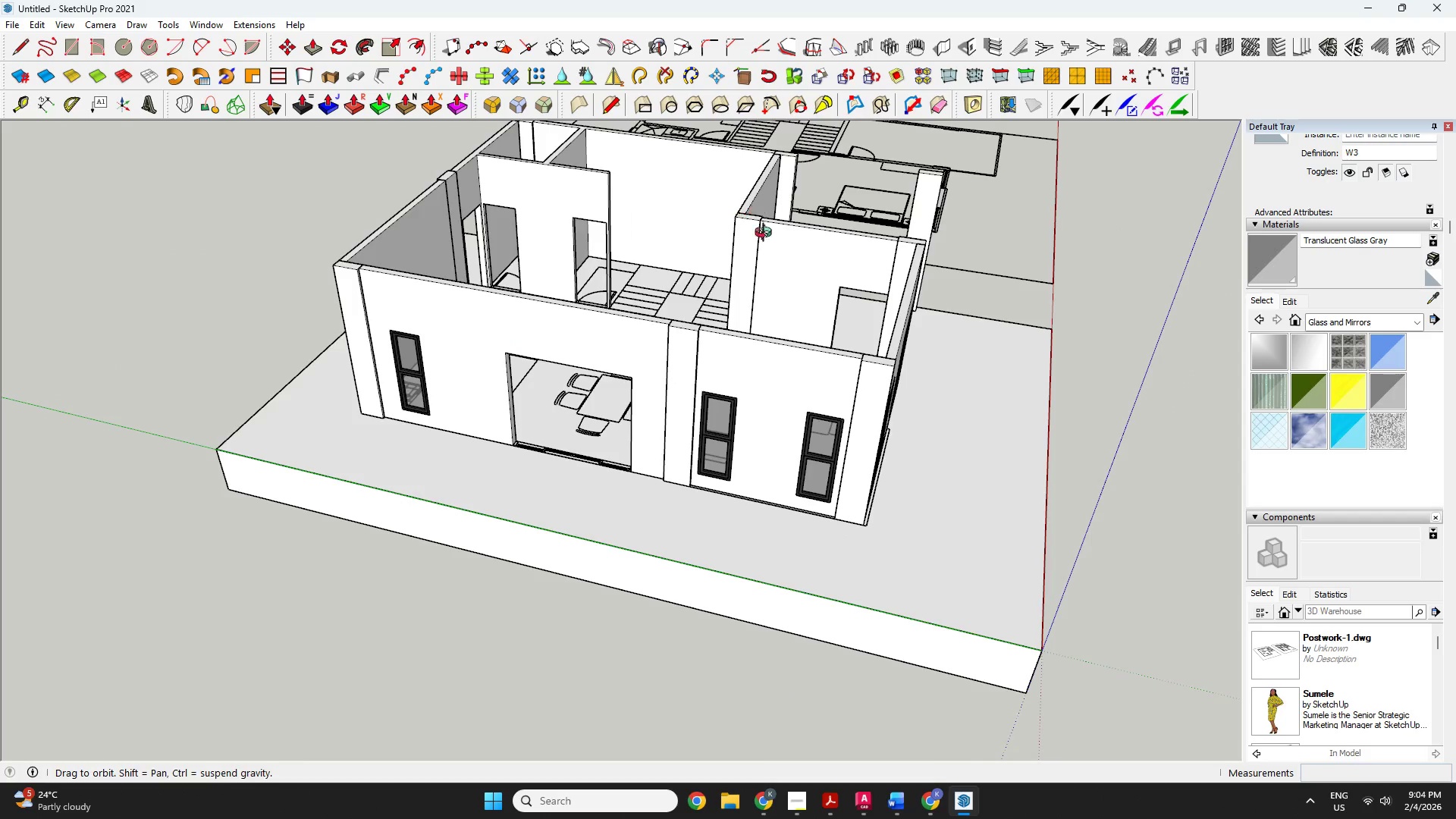 
left_click_drag(start_coordinate=[770, 266], to_coordinate=[302, 234])
 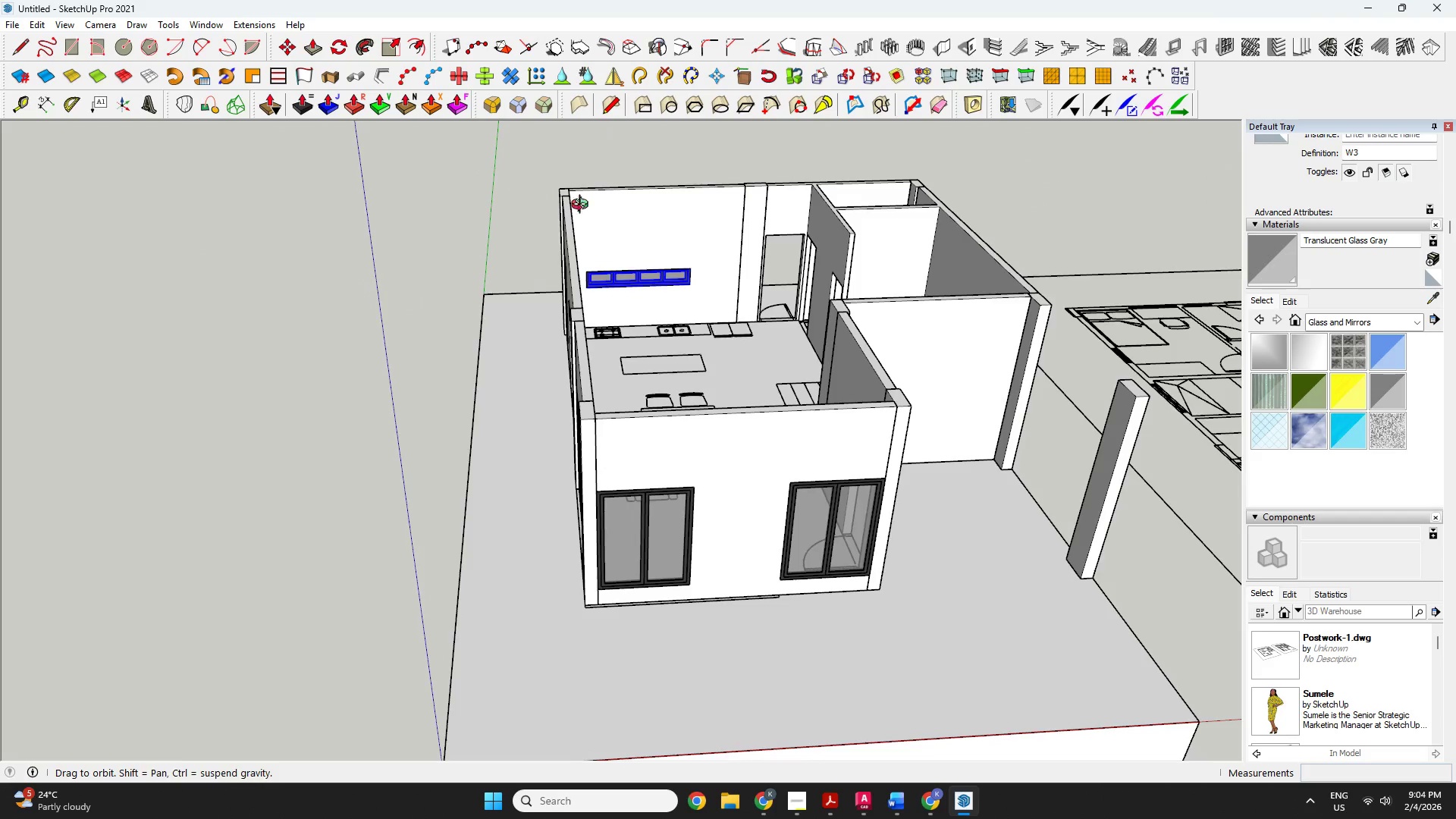 
left_click_drag(start_coordinate=[830, 377], to_coordinate=[1182, 430])
 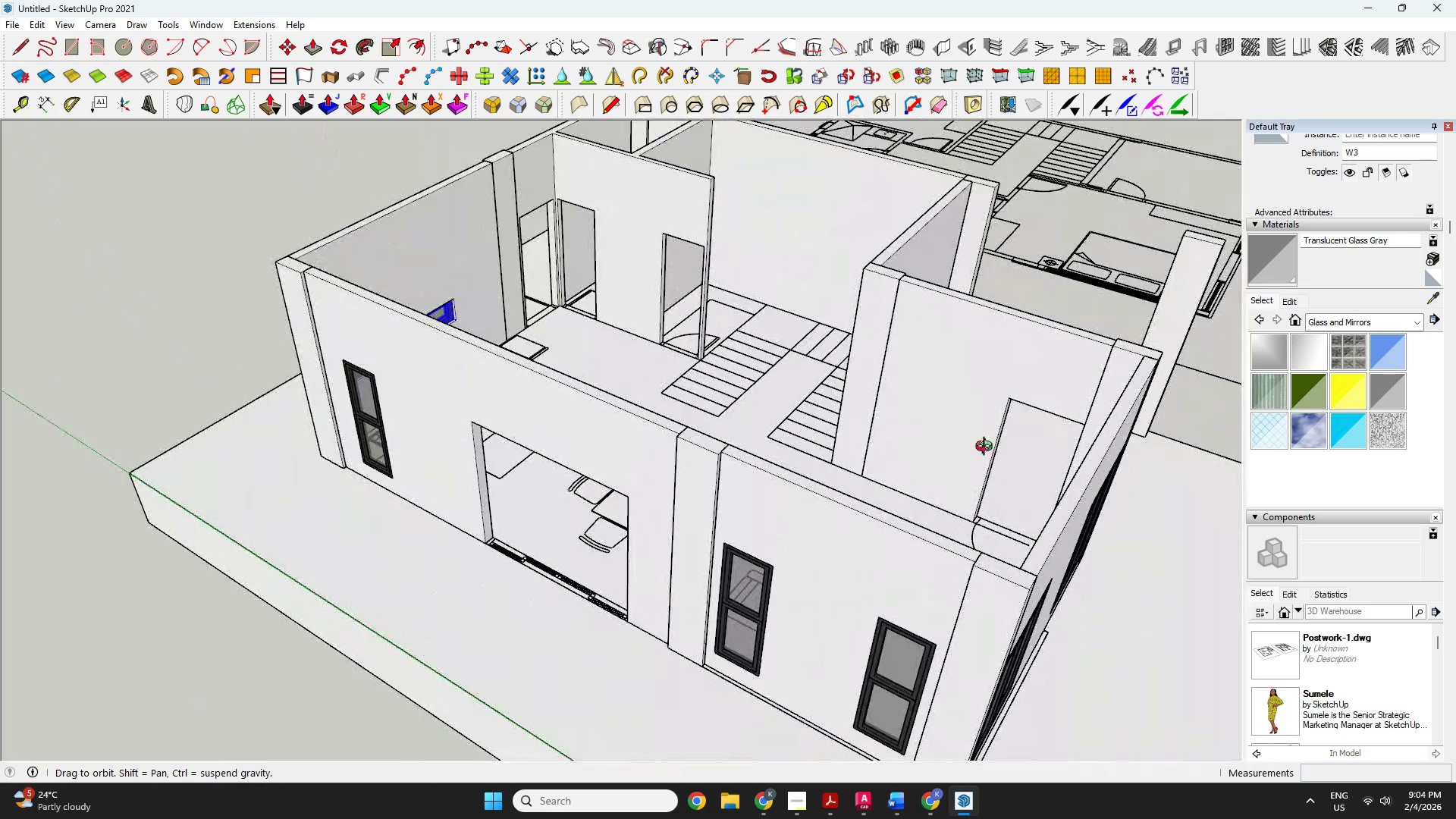 
scroll: coordinate [799, 197], scroll_direction: up, amount: 3.0
 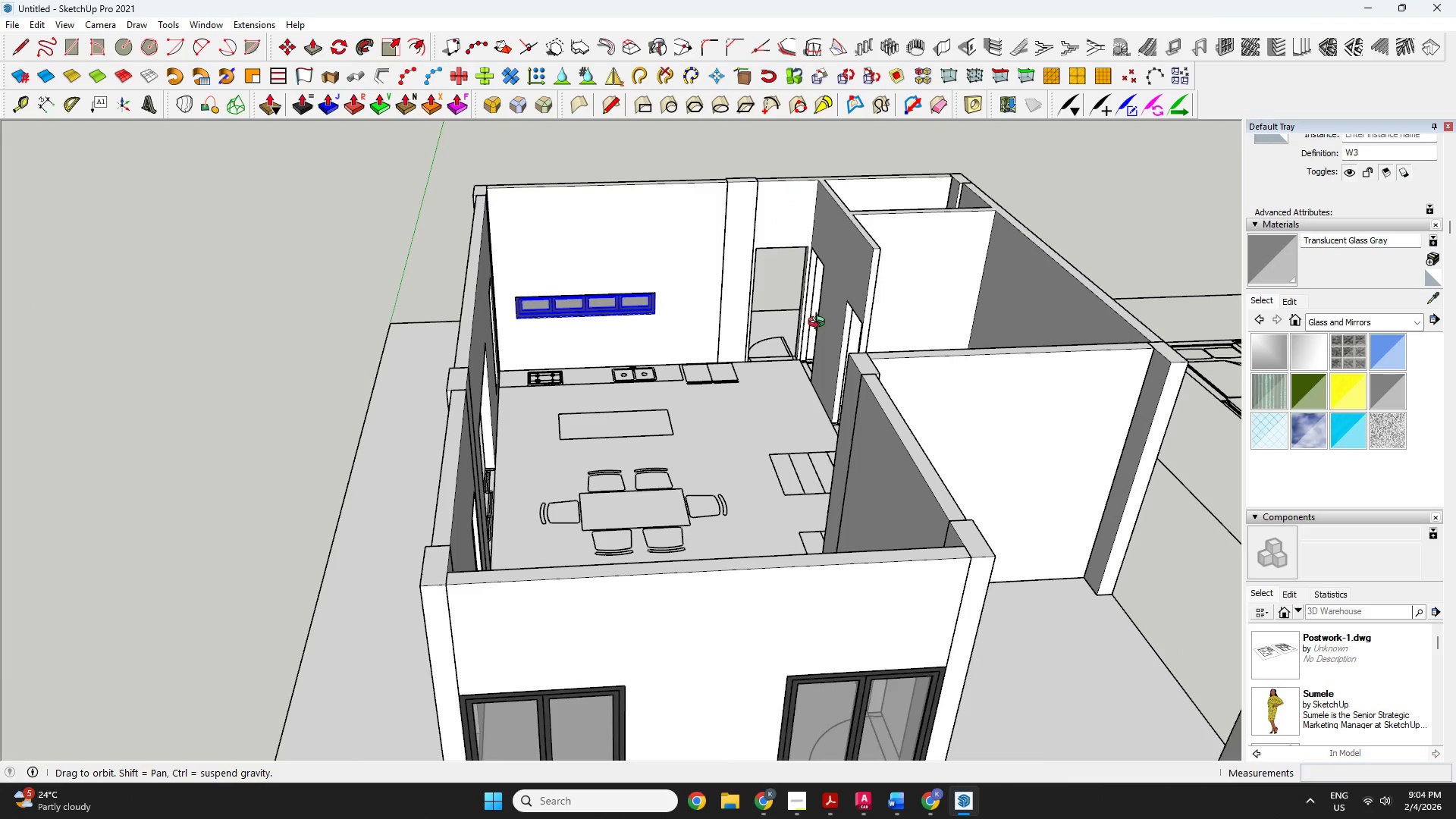 
left_click_drag(start_coordinate=[951, 463], to_coordinate=[225, 303])
 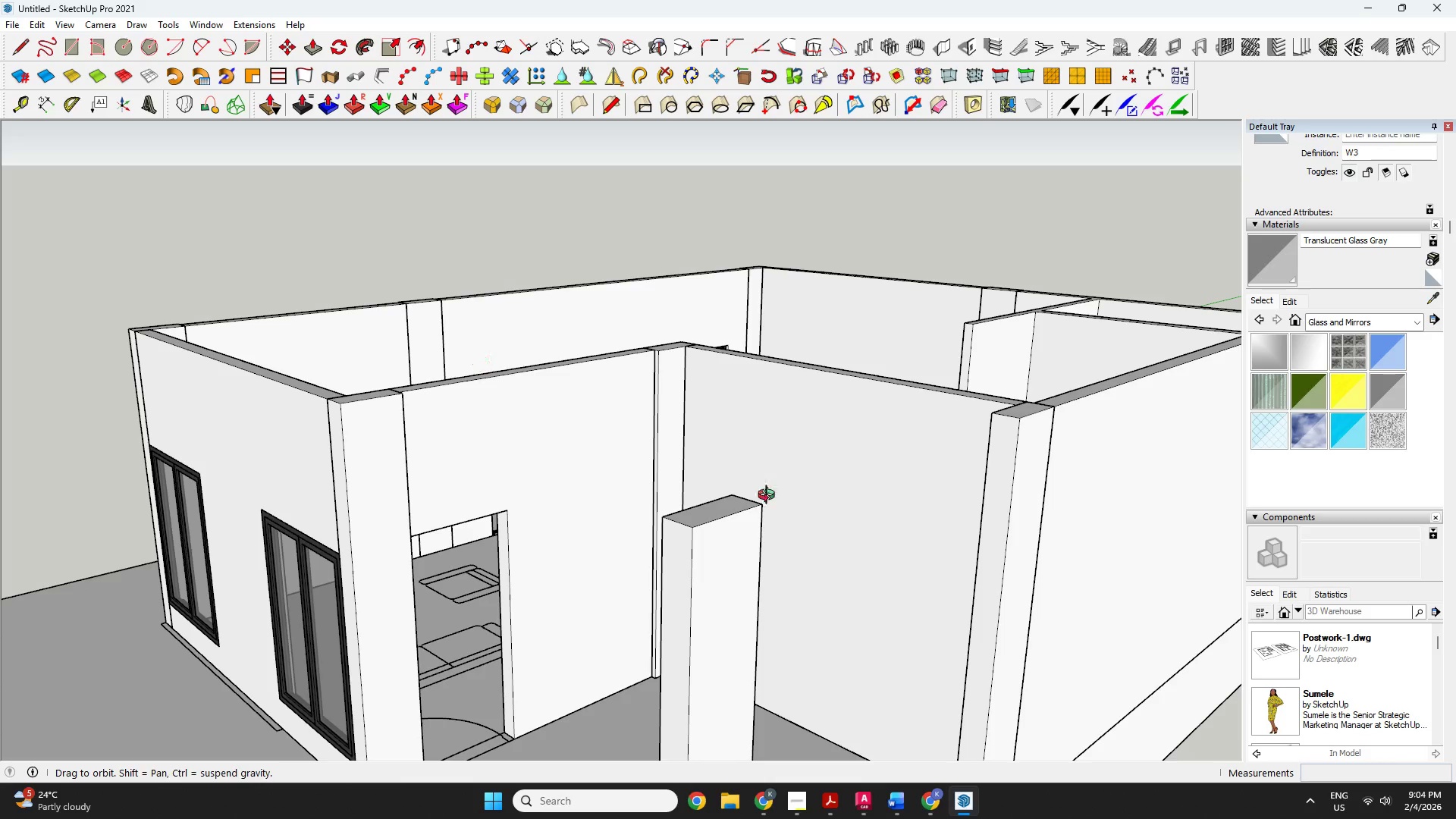 
left_click_drag(start_coordinate=[890, 573], to_coordinate=[997, 513])
 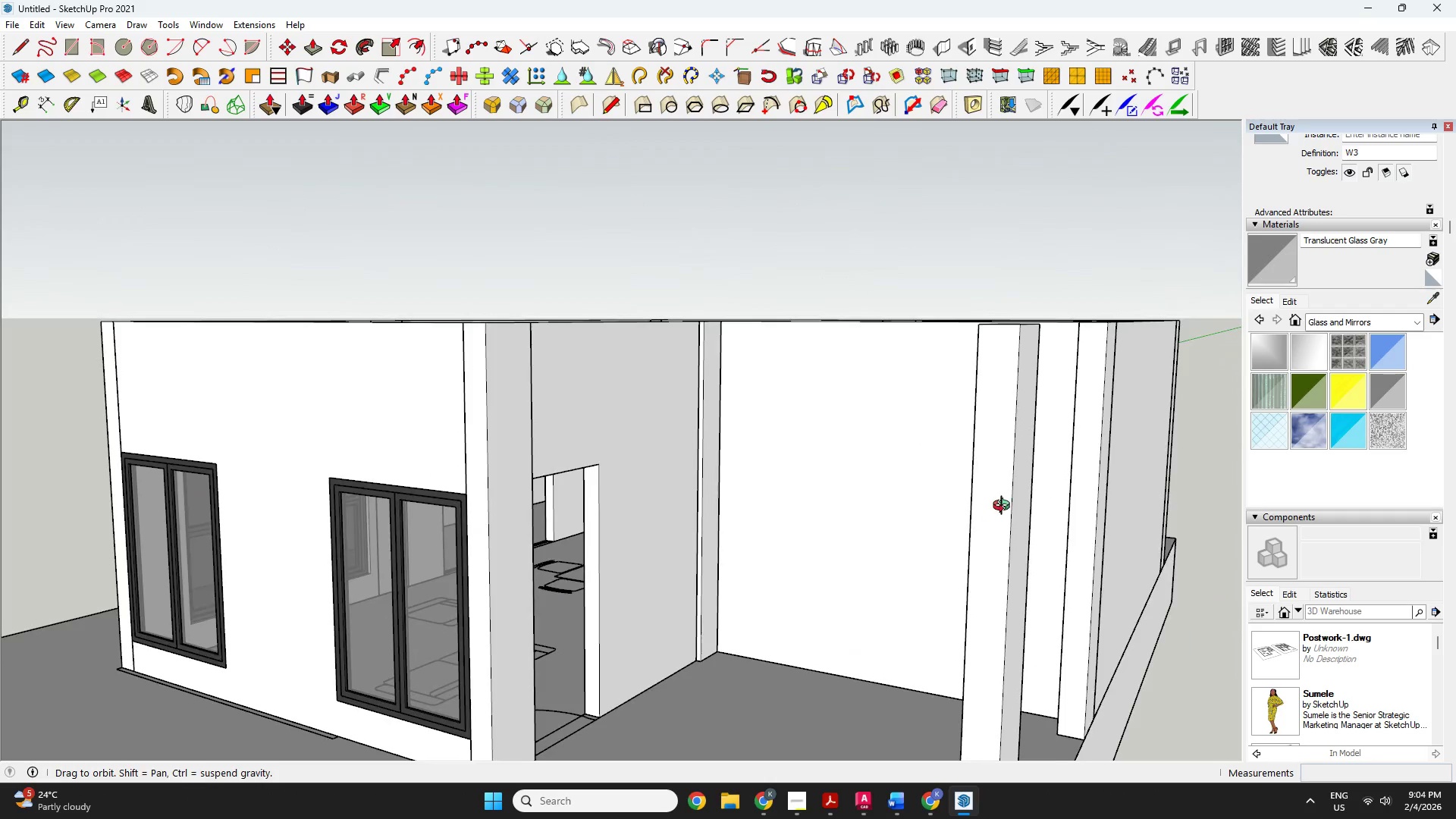 
left_click_drag(start_coordinate=[844, 491], to_coordinate=[1046, 672])
 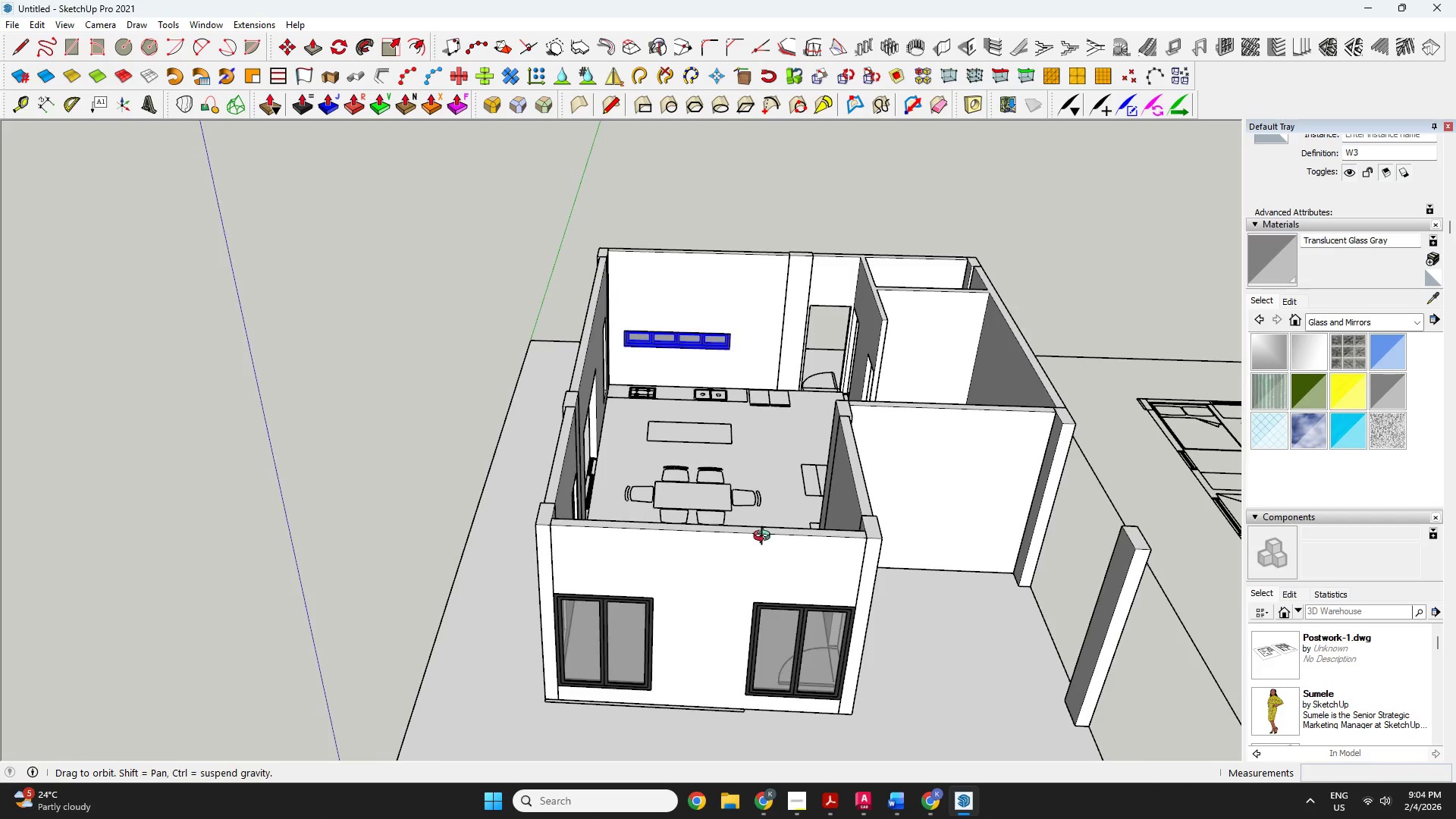 
scroll: coordinate [959, 491], scroll_direction: down, amount: 7.0
 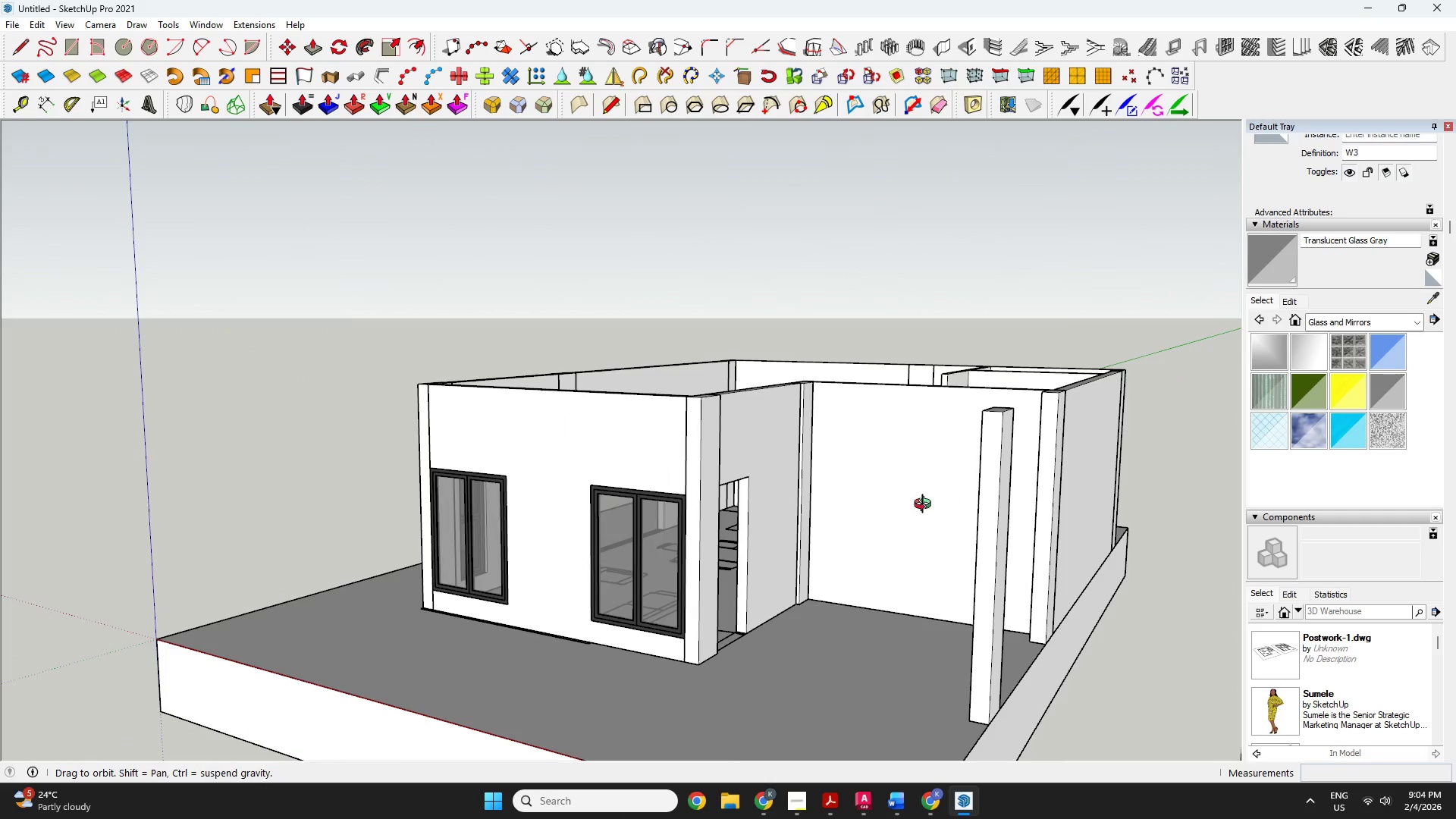 
scroll: coordinate [991, 570], scroll_direction: none, amount: 0.0
 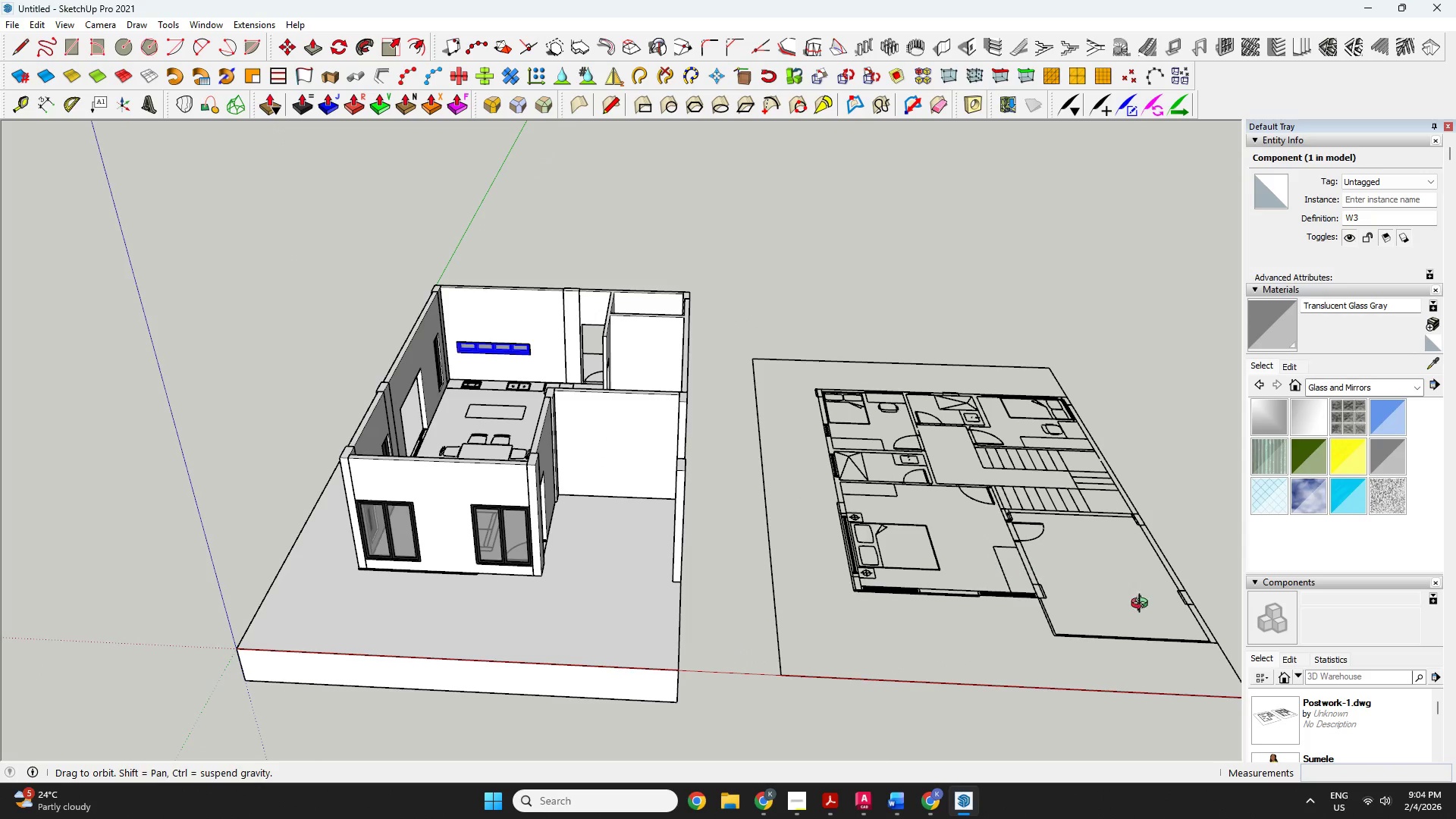 
scroll: coordinate [1112, 566], scroll_direction: up, amount: 6.0
 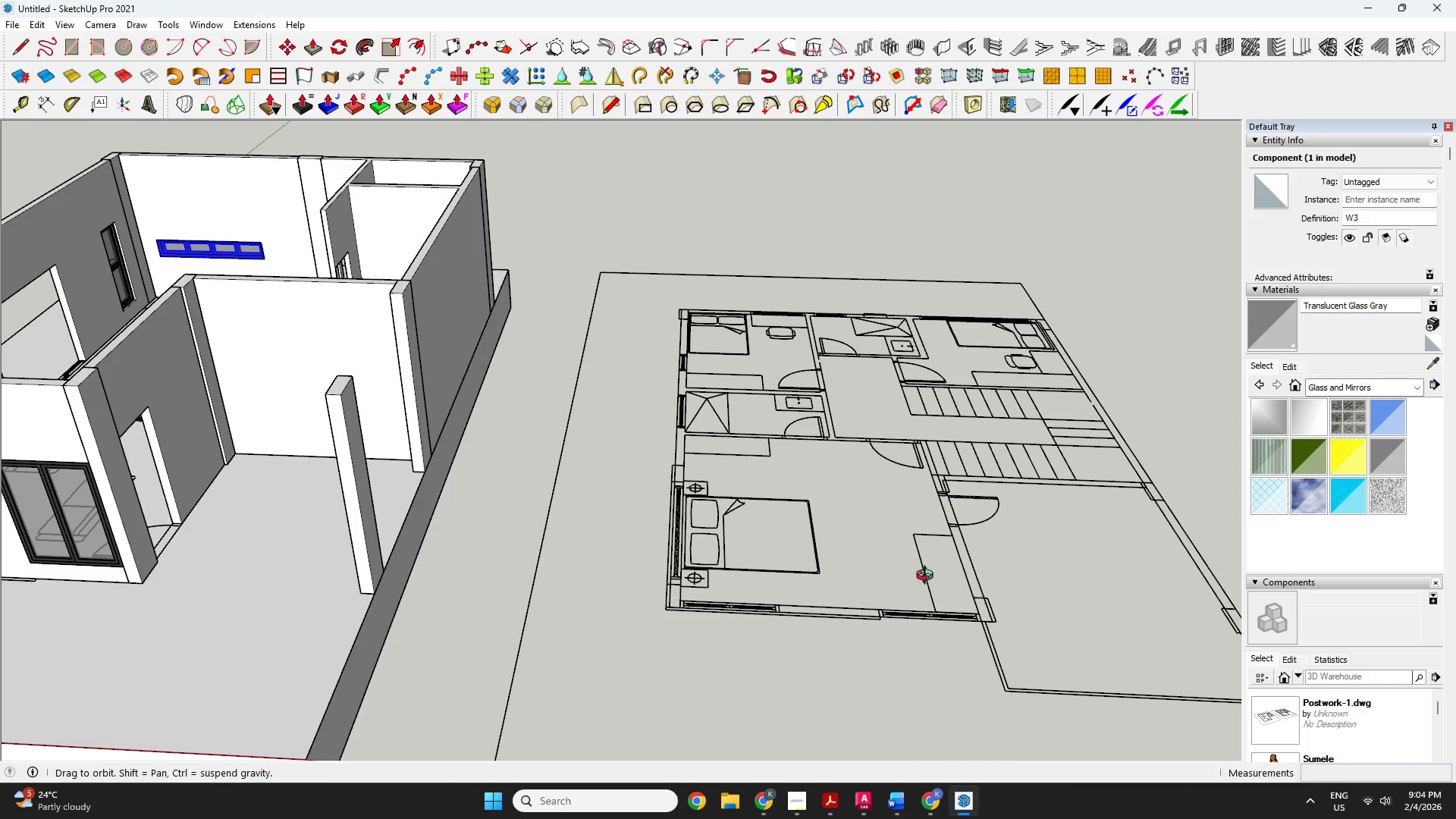 
scroll: coordinate [924, 593], scroll_direction: down, amount: 6.0
 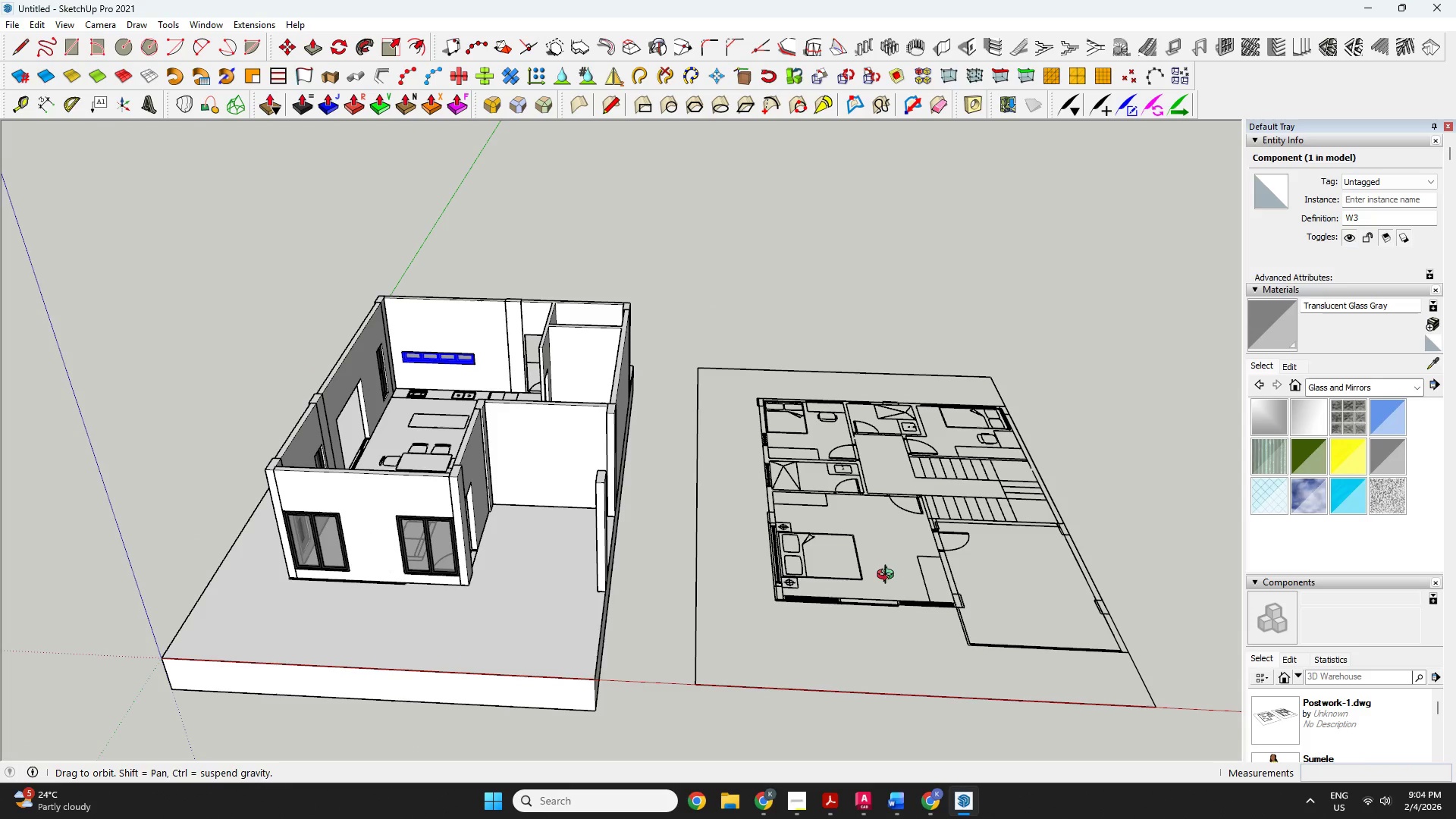 
scroll: coordinate [874, 534], scroll_direction: up, amount: 5.0
 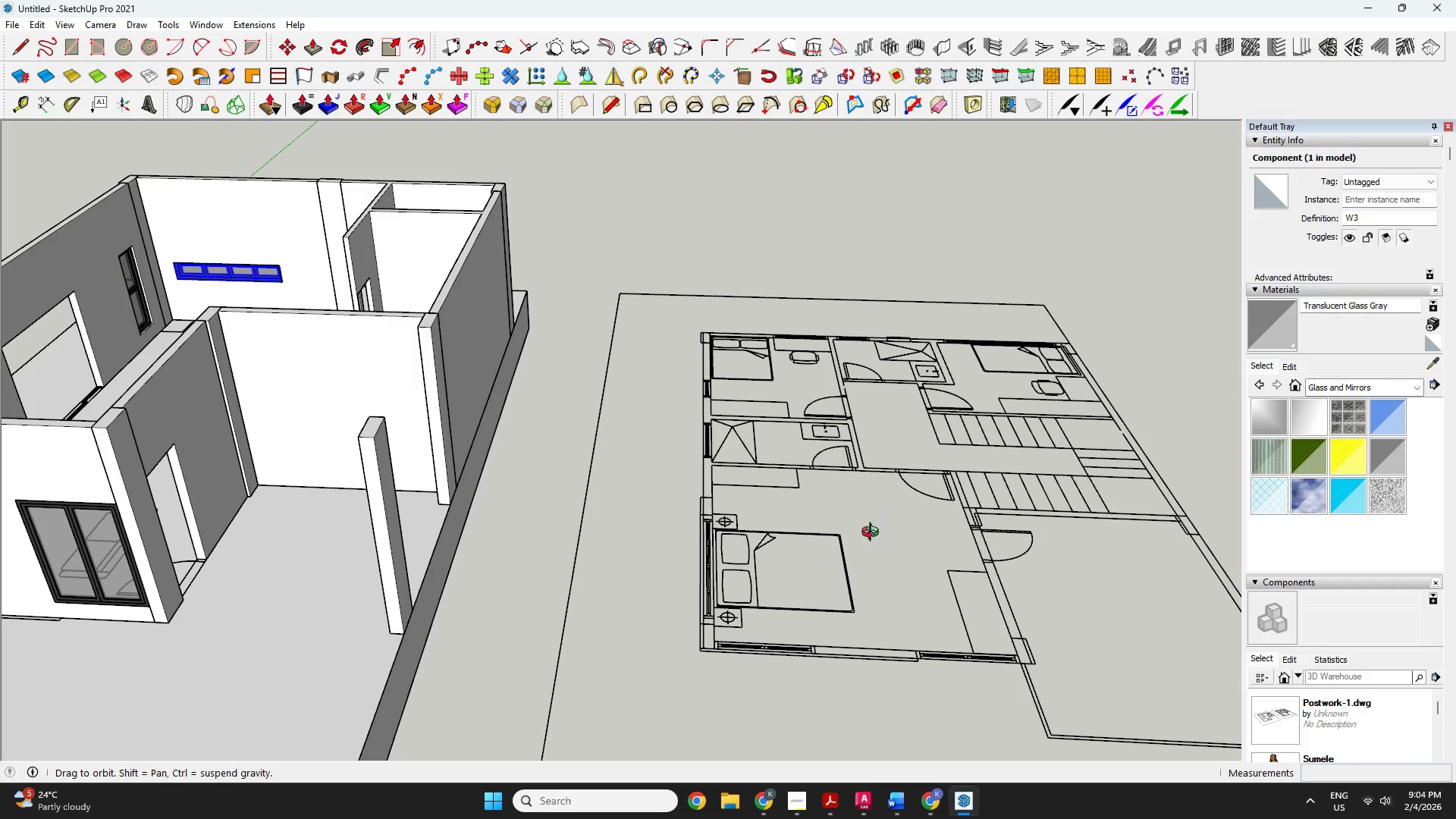 
left_click_drag(start_coordinate=[865, 547], to_coordinate=[604, 742])
 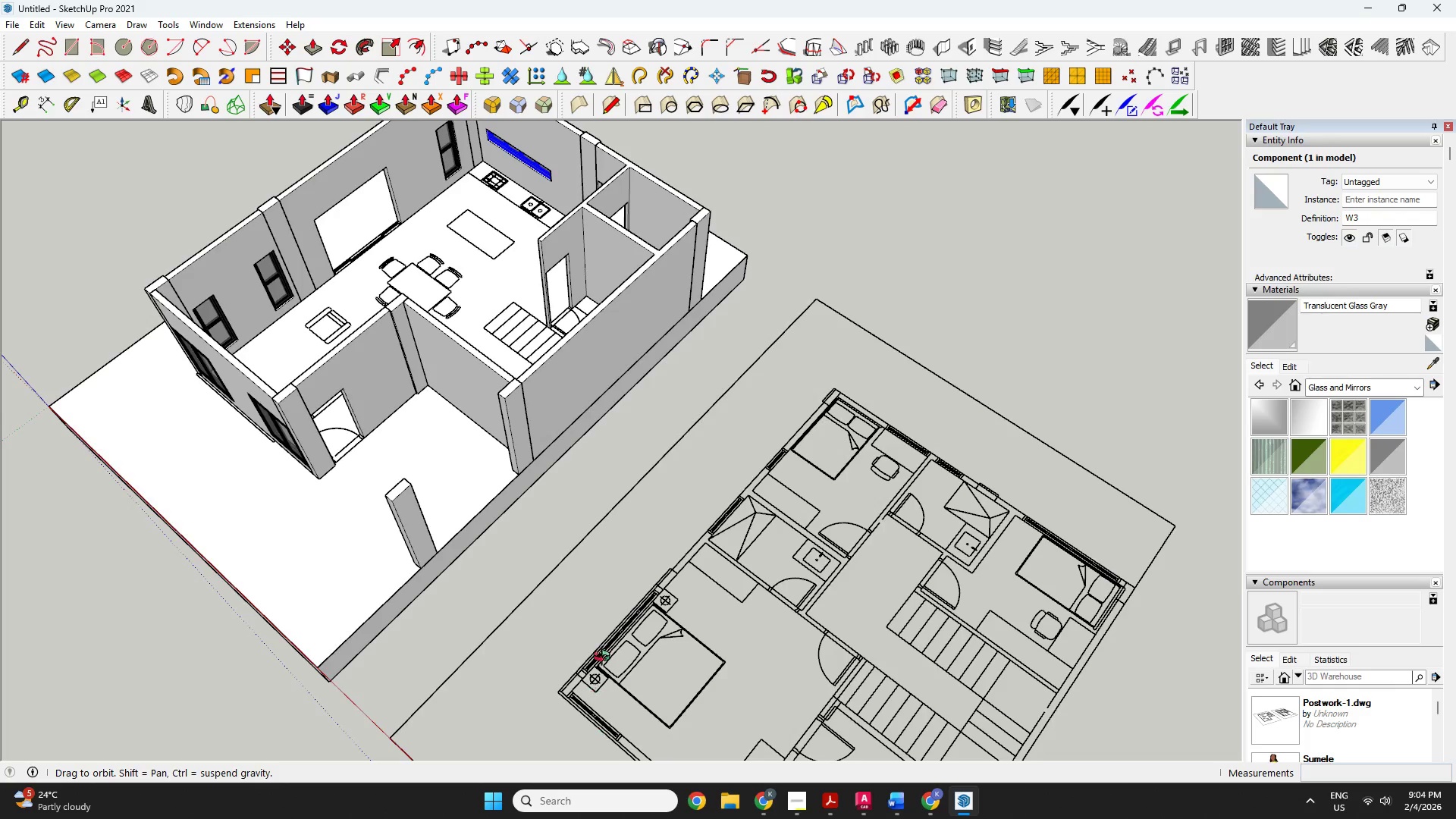 
scroll: coordinate [867, 544], scroll_direction: down, amount: 3.0
 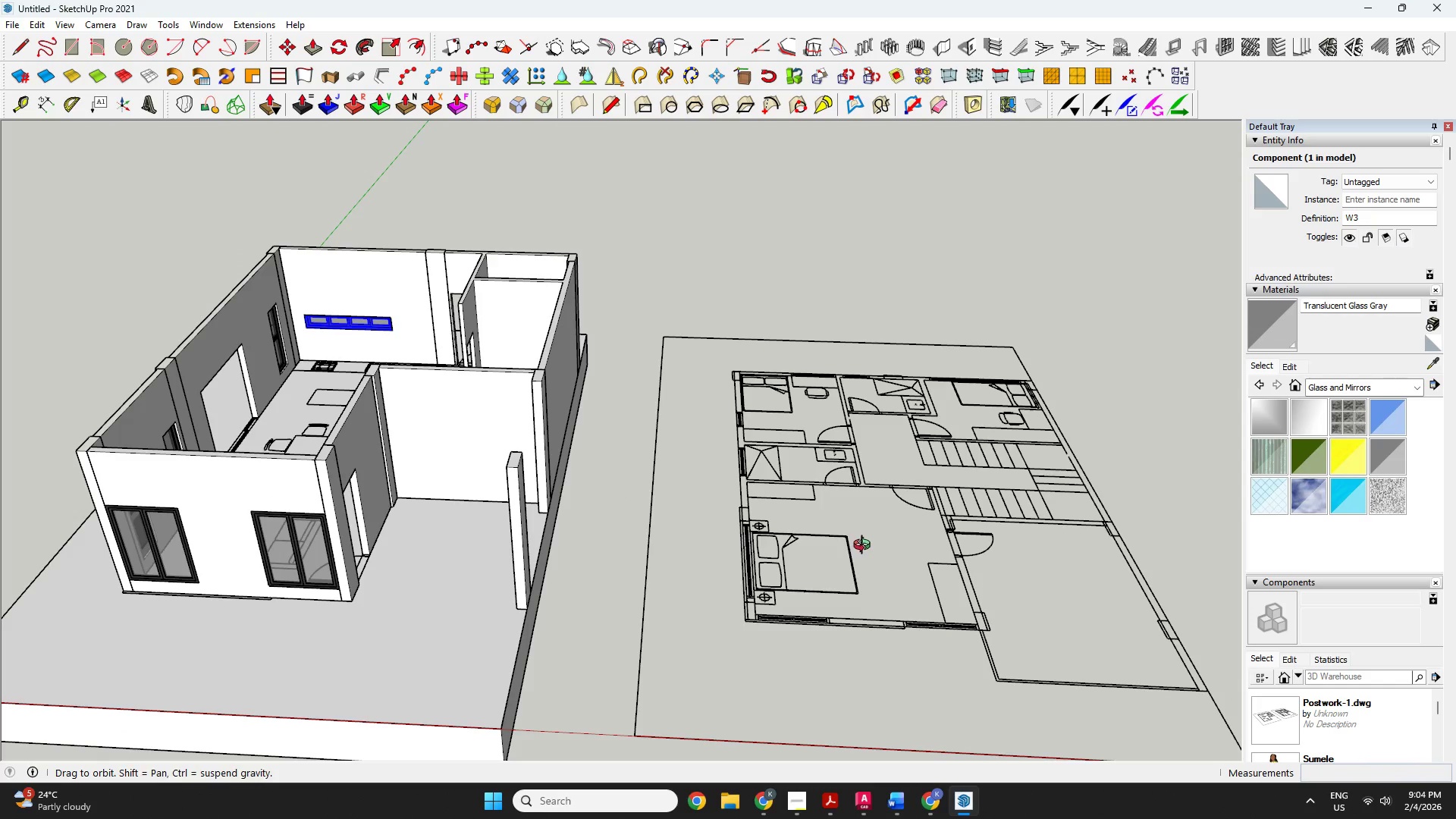 
scroll: coordinate [611, 661], scroll_direction: up, amount: 9.0
 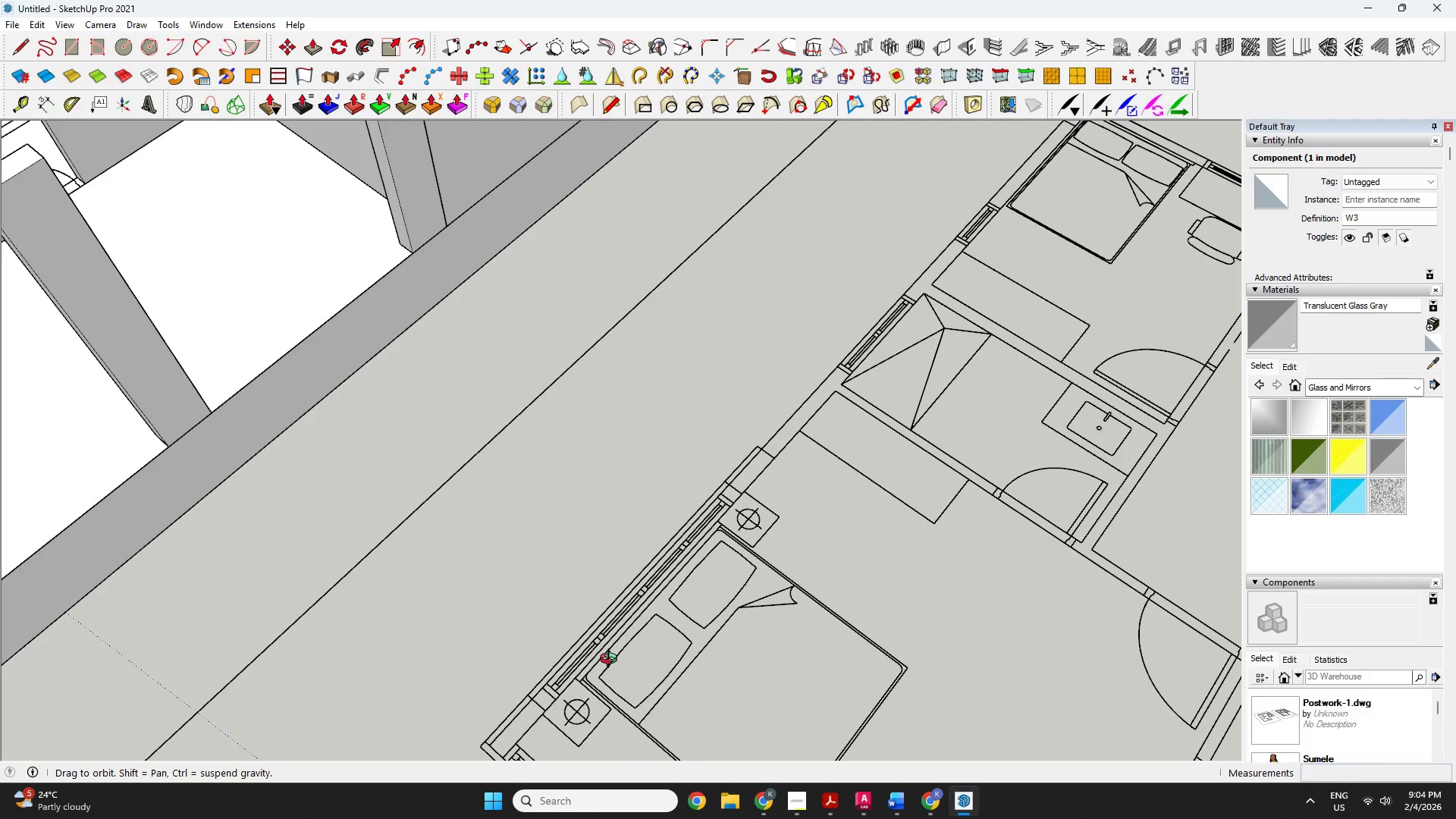 
left_click_drag(start_coordinate=[836, 604], to_coordinate=[934, 340])
 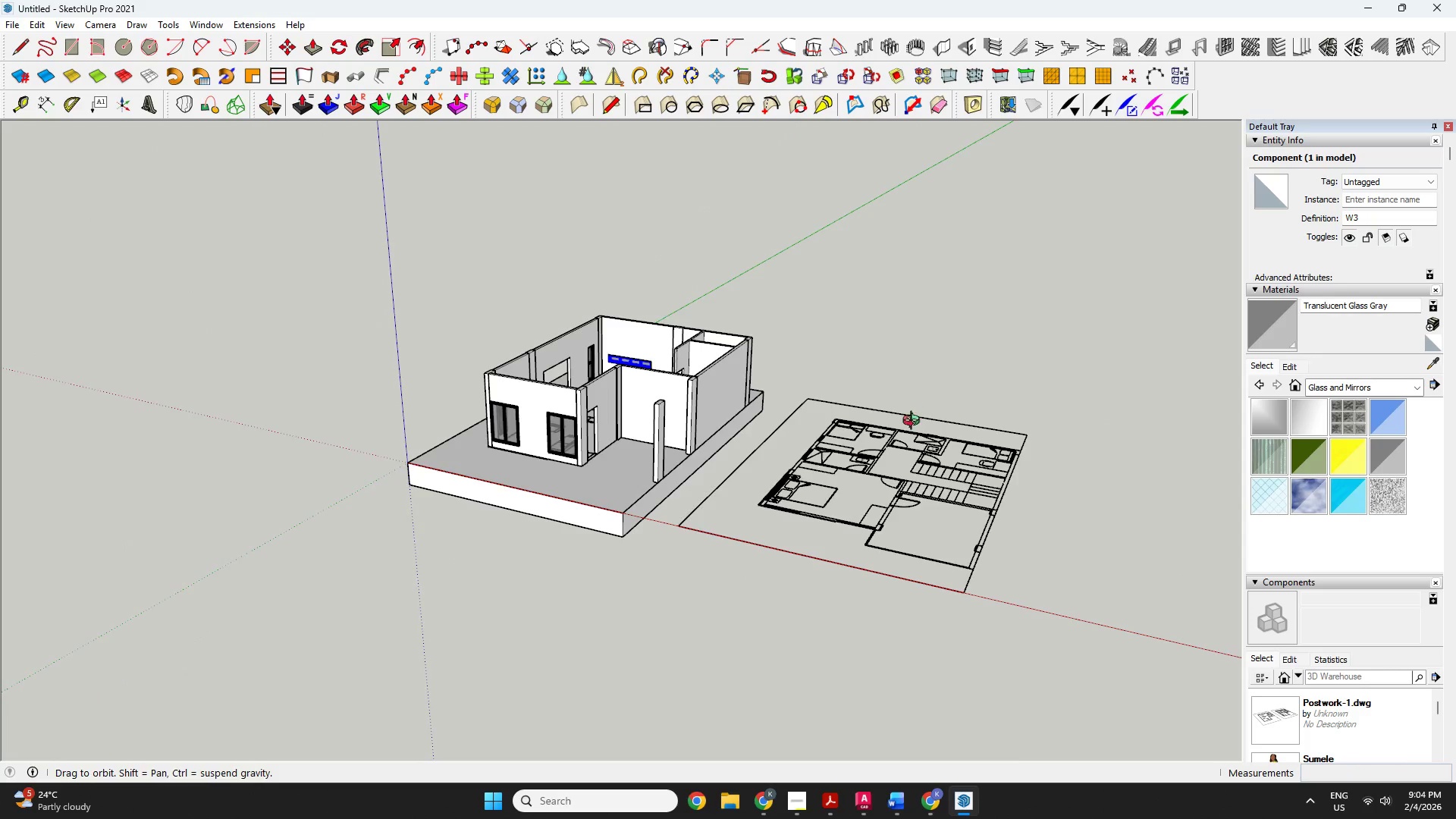 
scroll: coordinate [766, 590], scroll_direction: down, amount: 17.0
 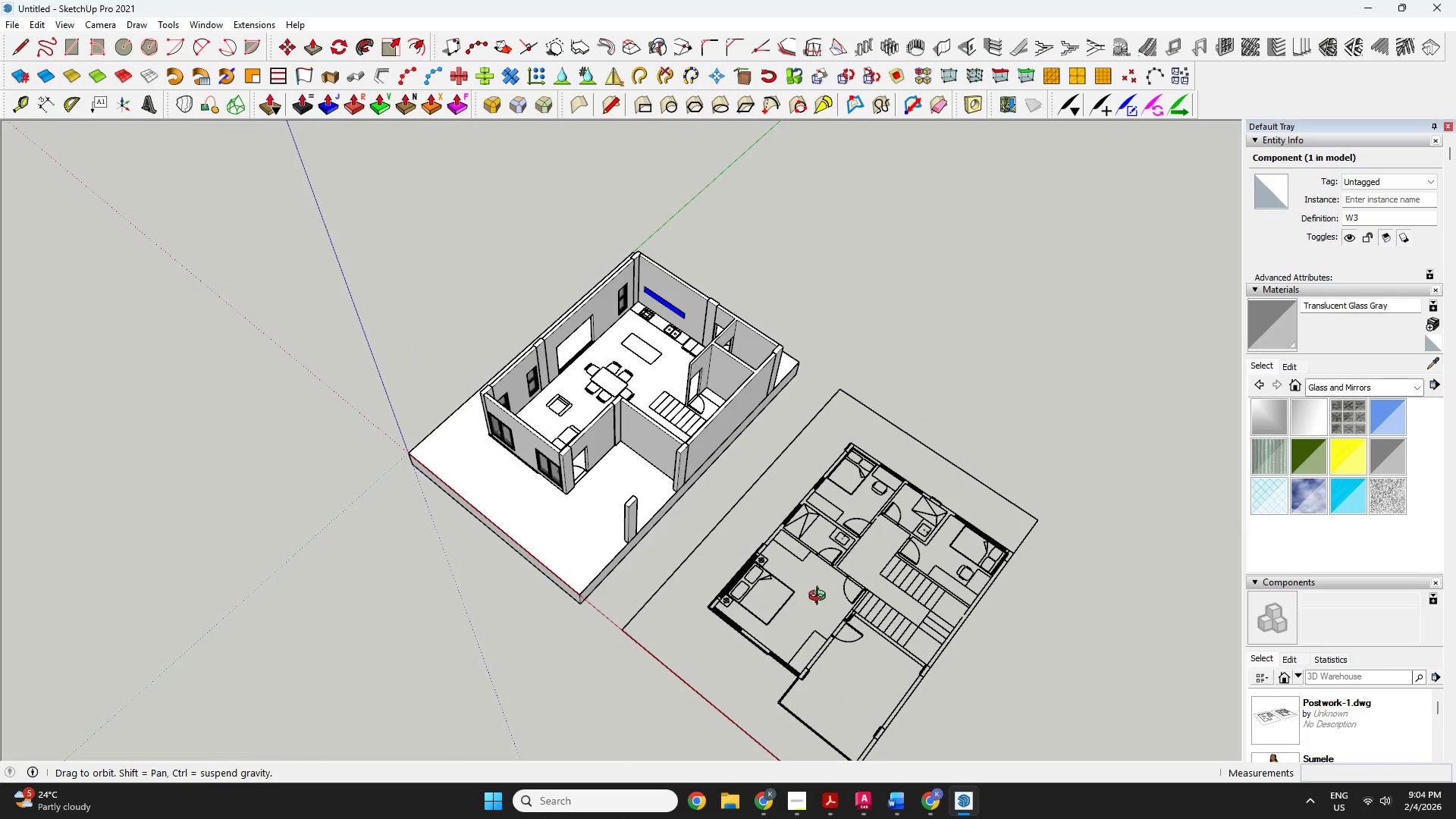 
scroll: coordinate [931, 474], scroll_direction: up, amount: 7.0
 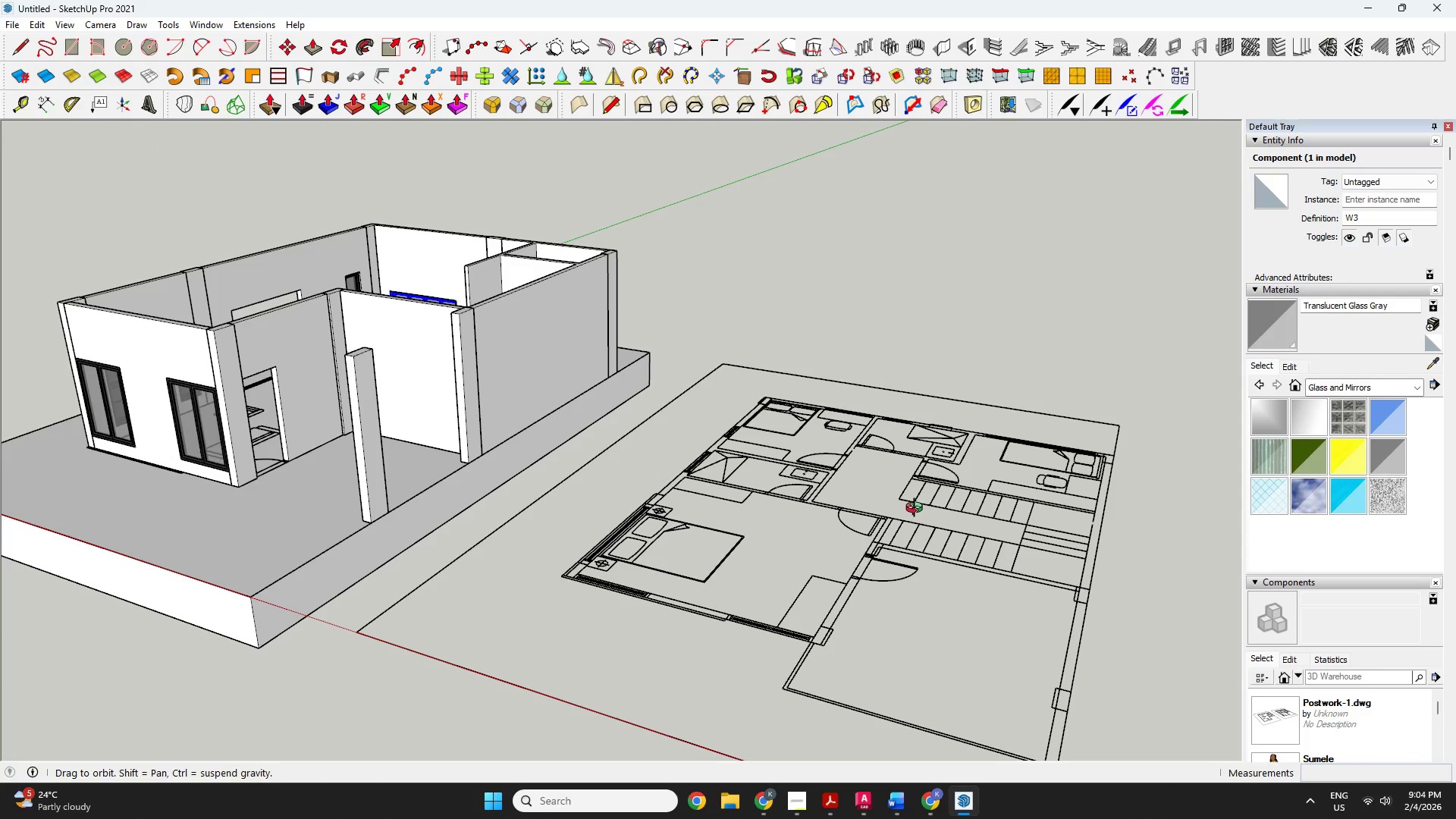 
left_click_drag(start_coordinate=[903, 532], to_coordinate=[1105, 685])
 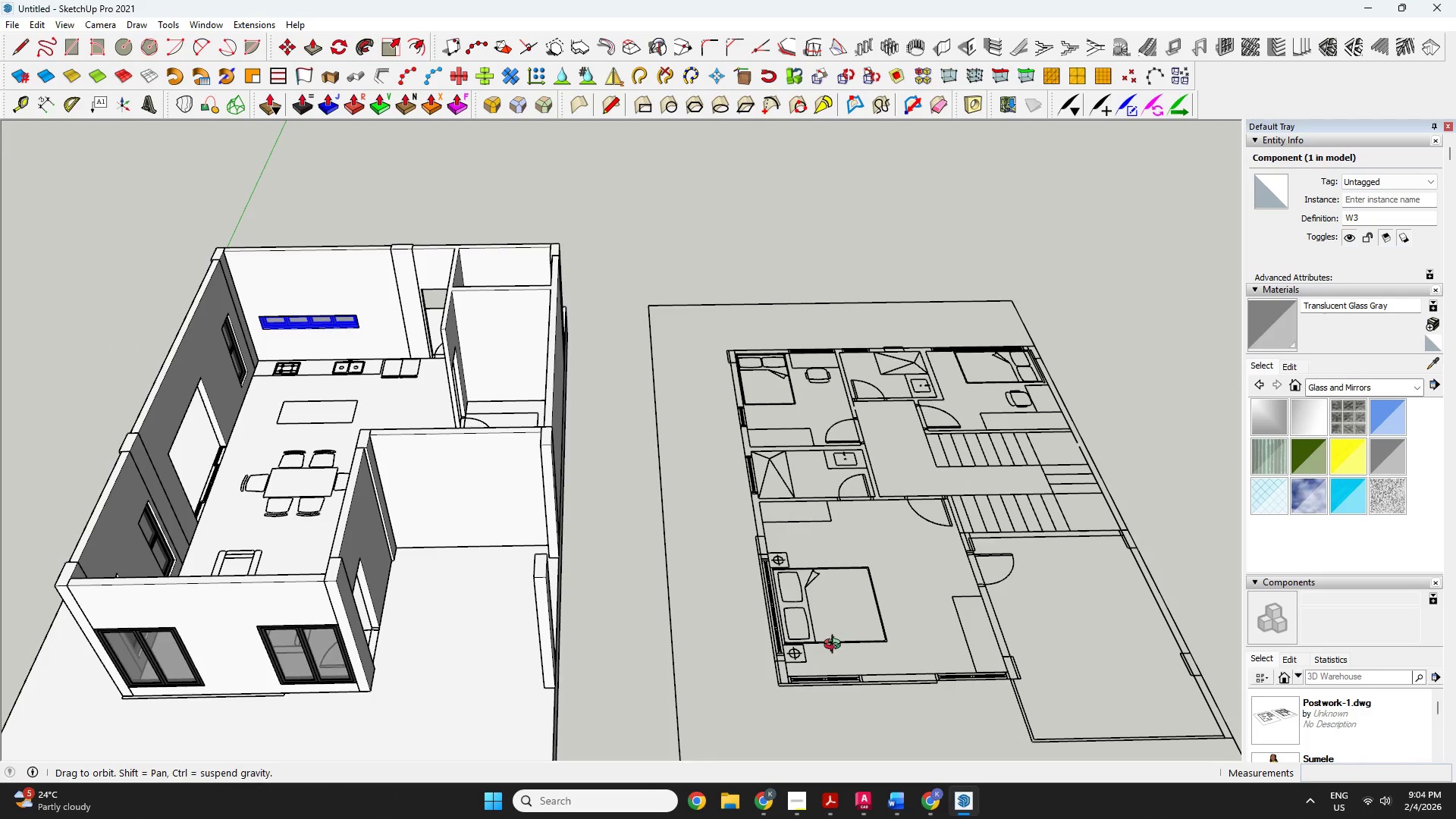 
key(Space)
 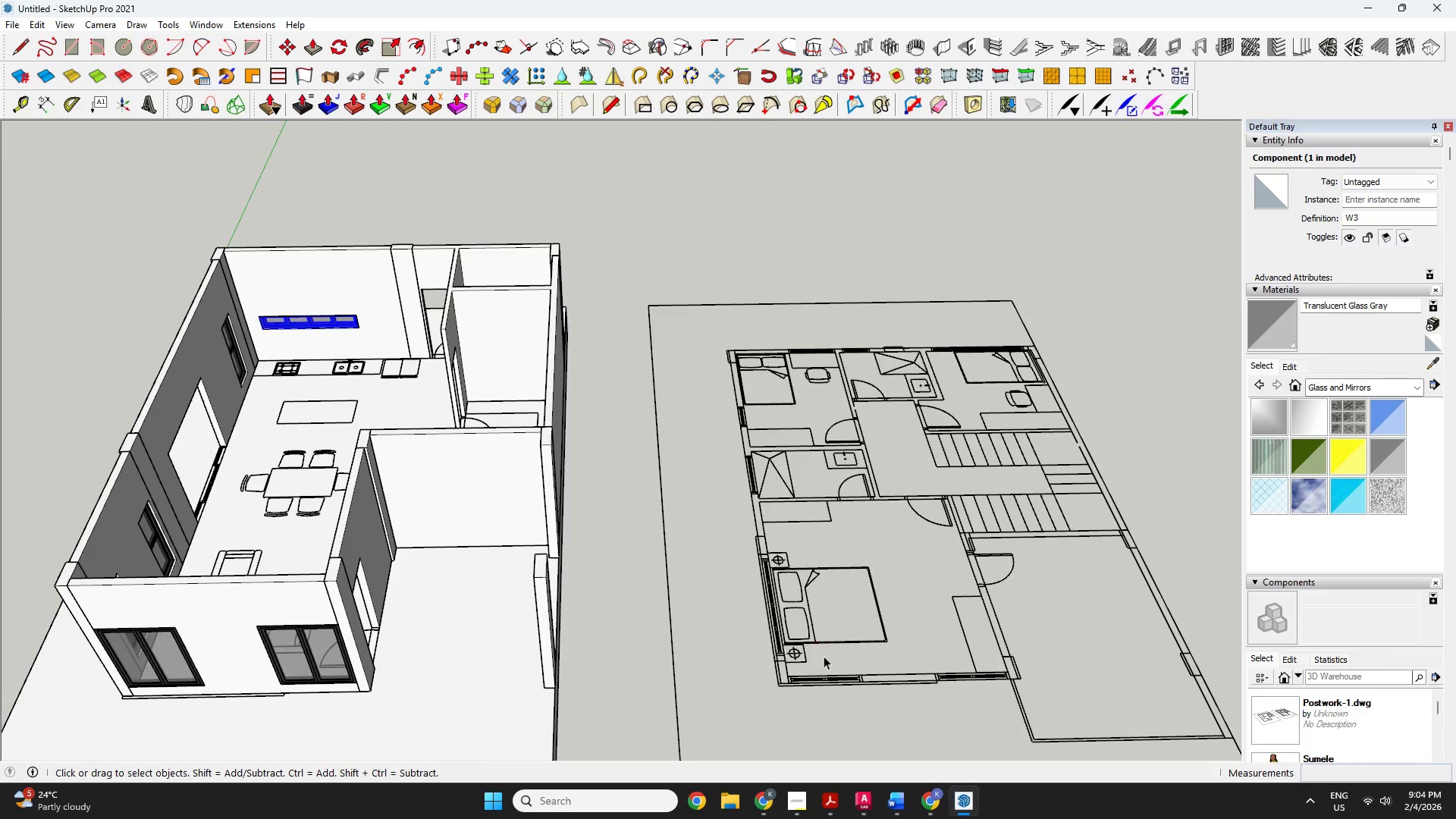 
scroll: coordinate [778, 681], scroll_direction: up, amount: 14.0
 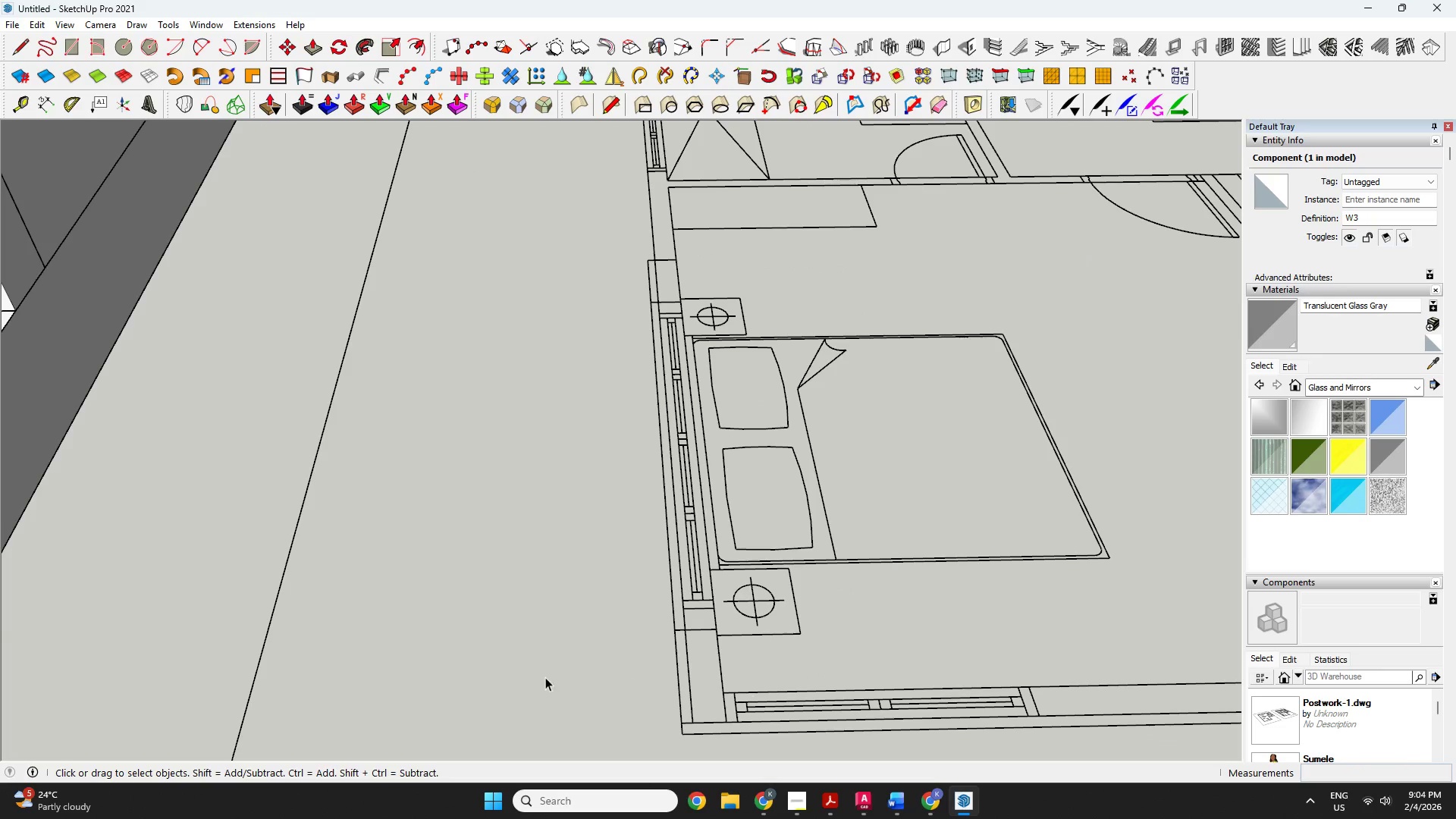 
scroll: coordinate [956, 560], scroll_direction: down, amount: 17.0
 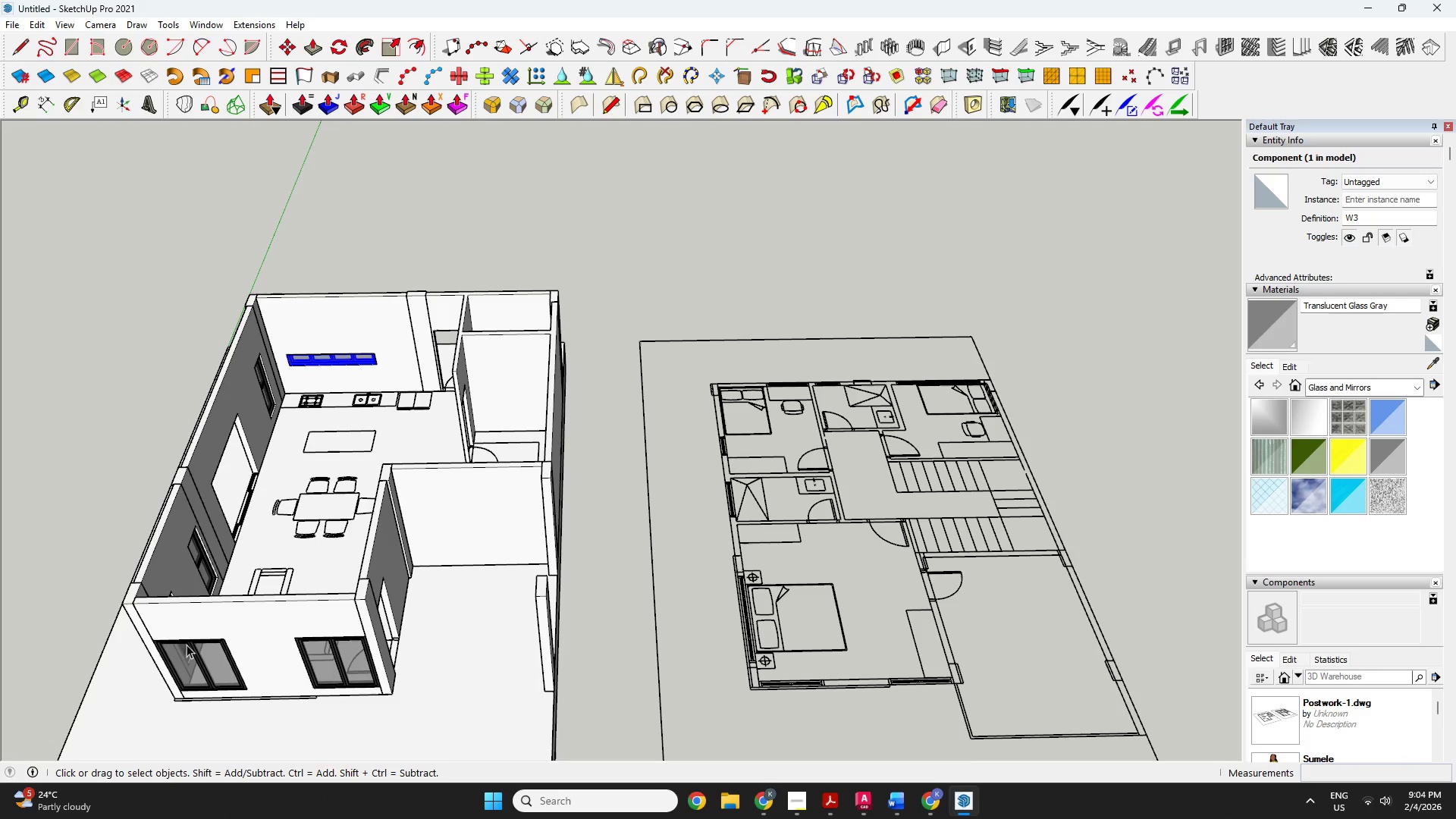 
left_click([205, 613])
 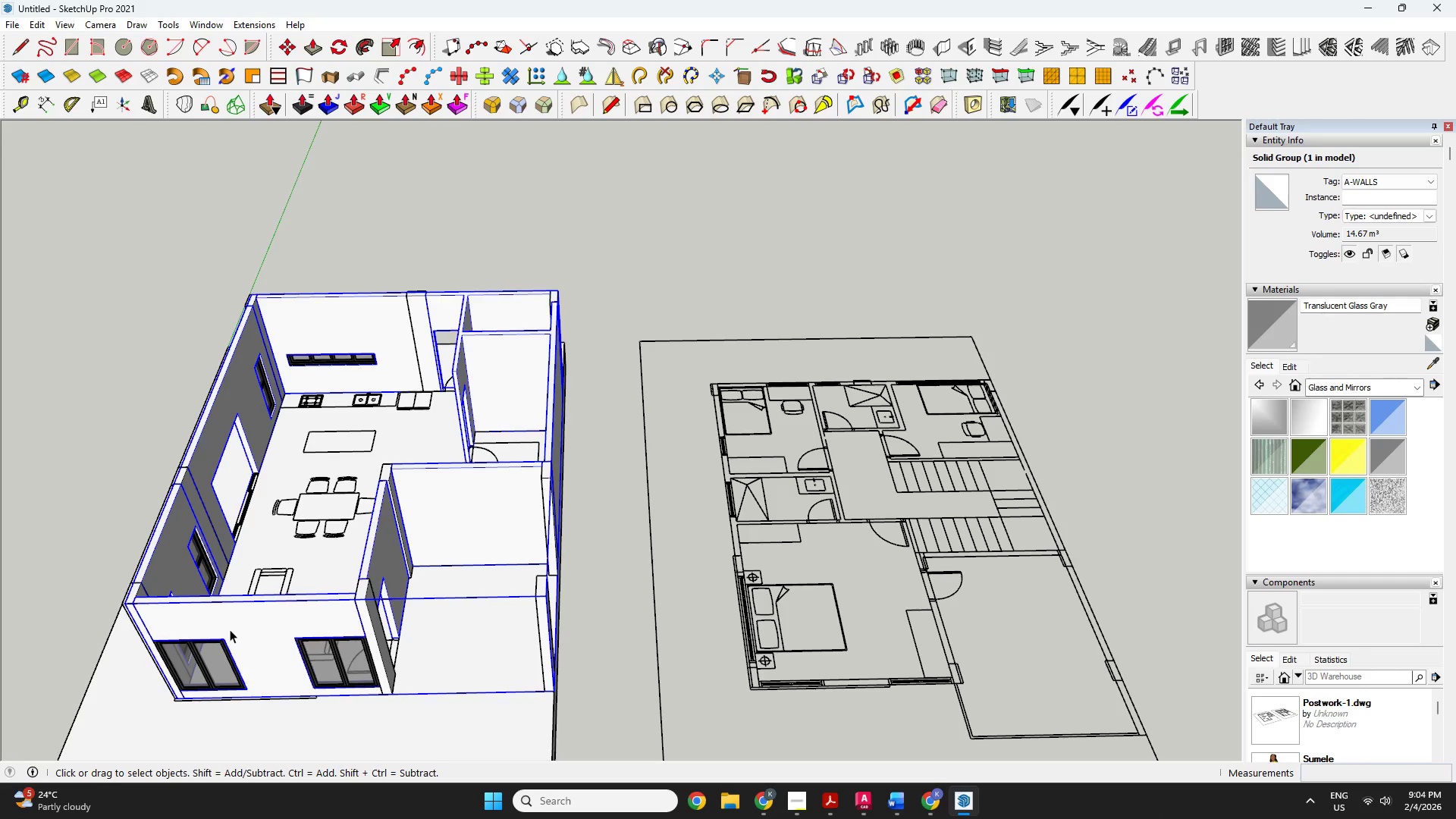 
scroll: coordinate [220, 629], scroll_direction: up, amount: 4.0
 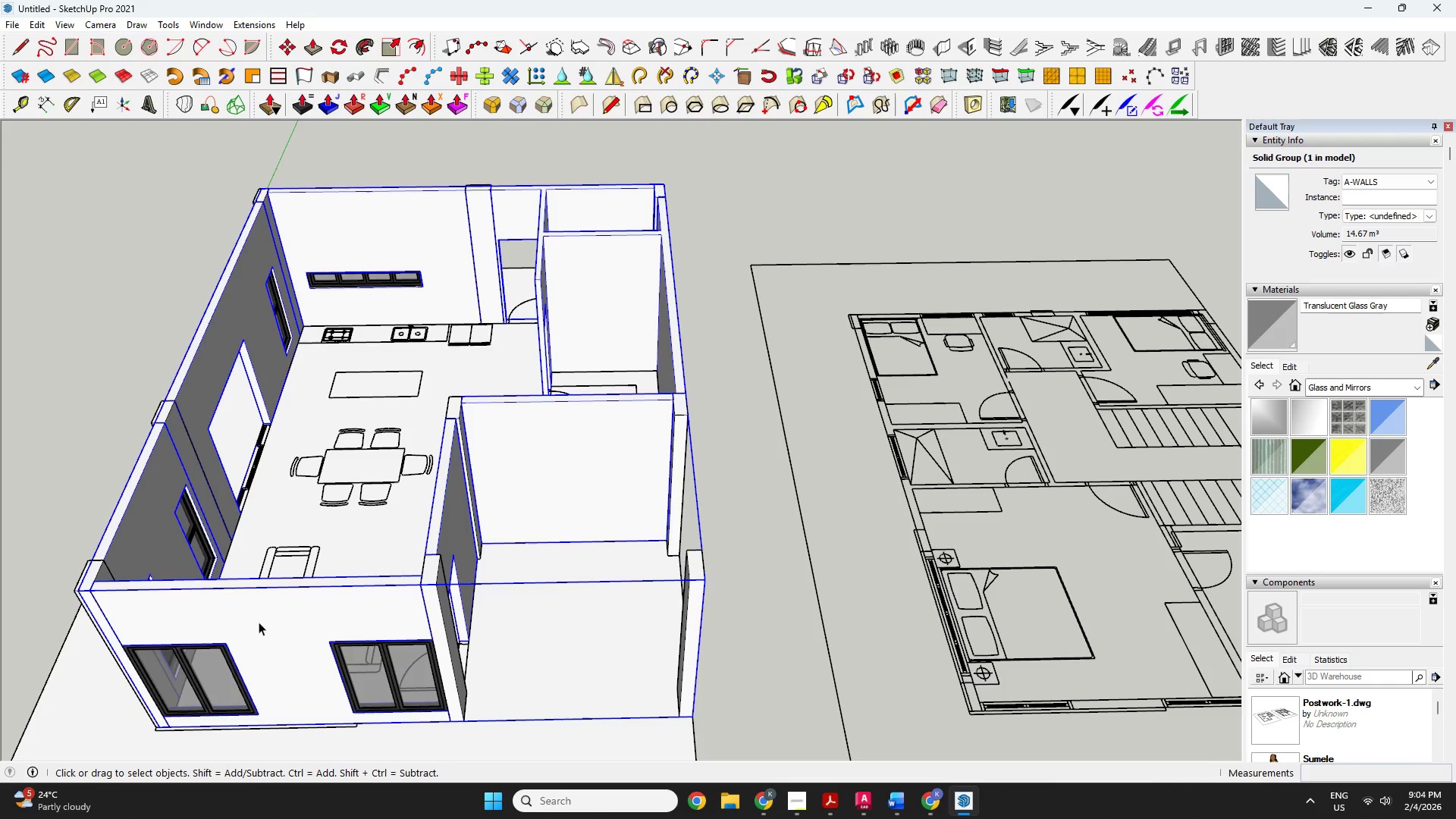 
scroll: coordinate [438, 622], scroll_direction: down, amount: 2.0
 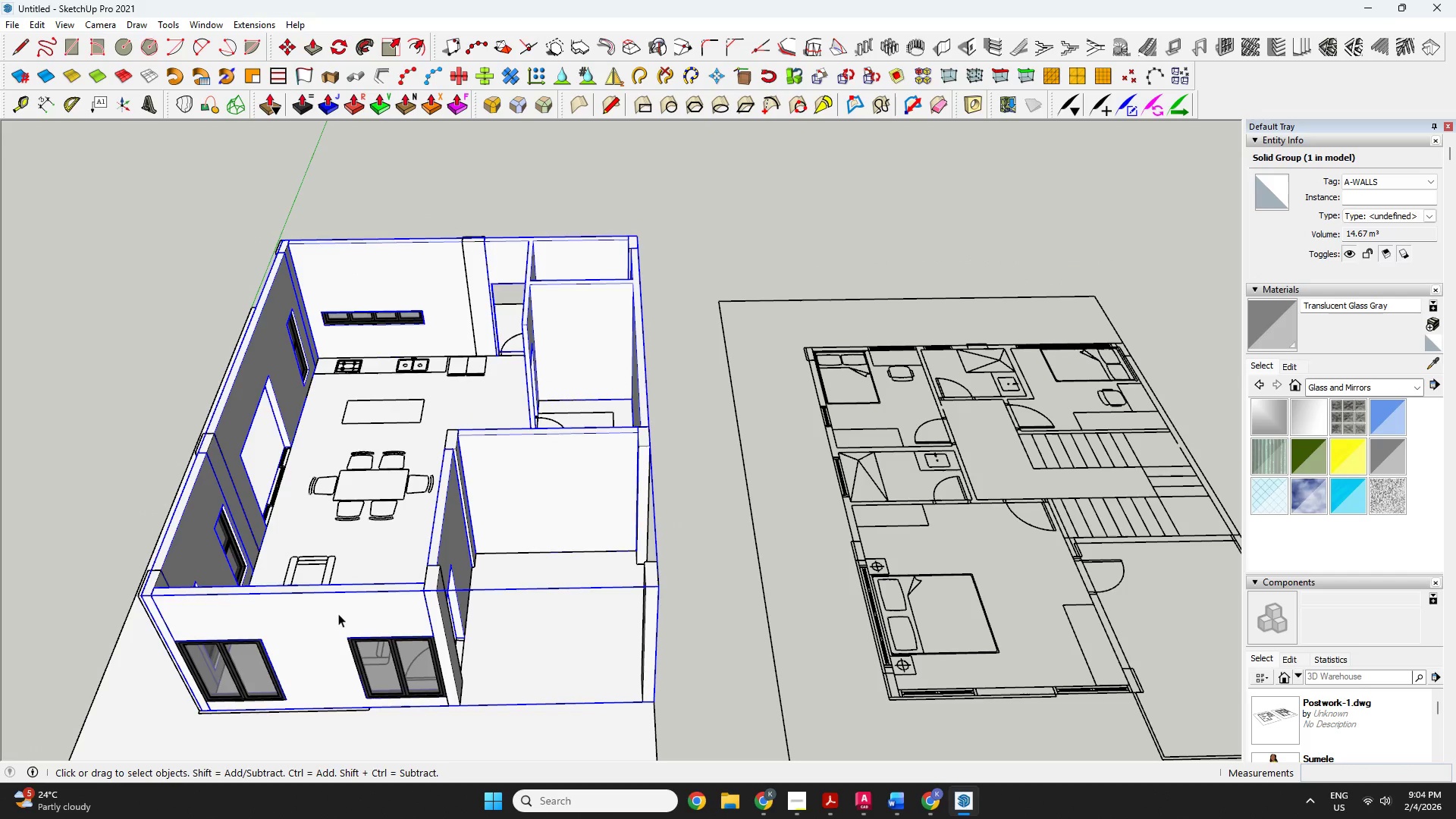 
left_click([435, 610])
 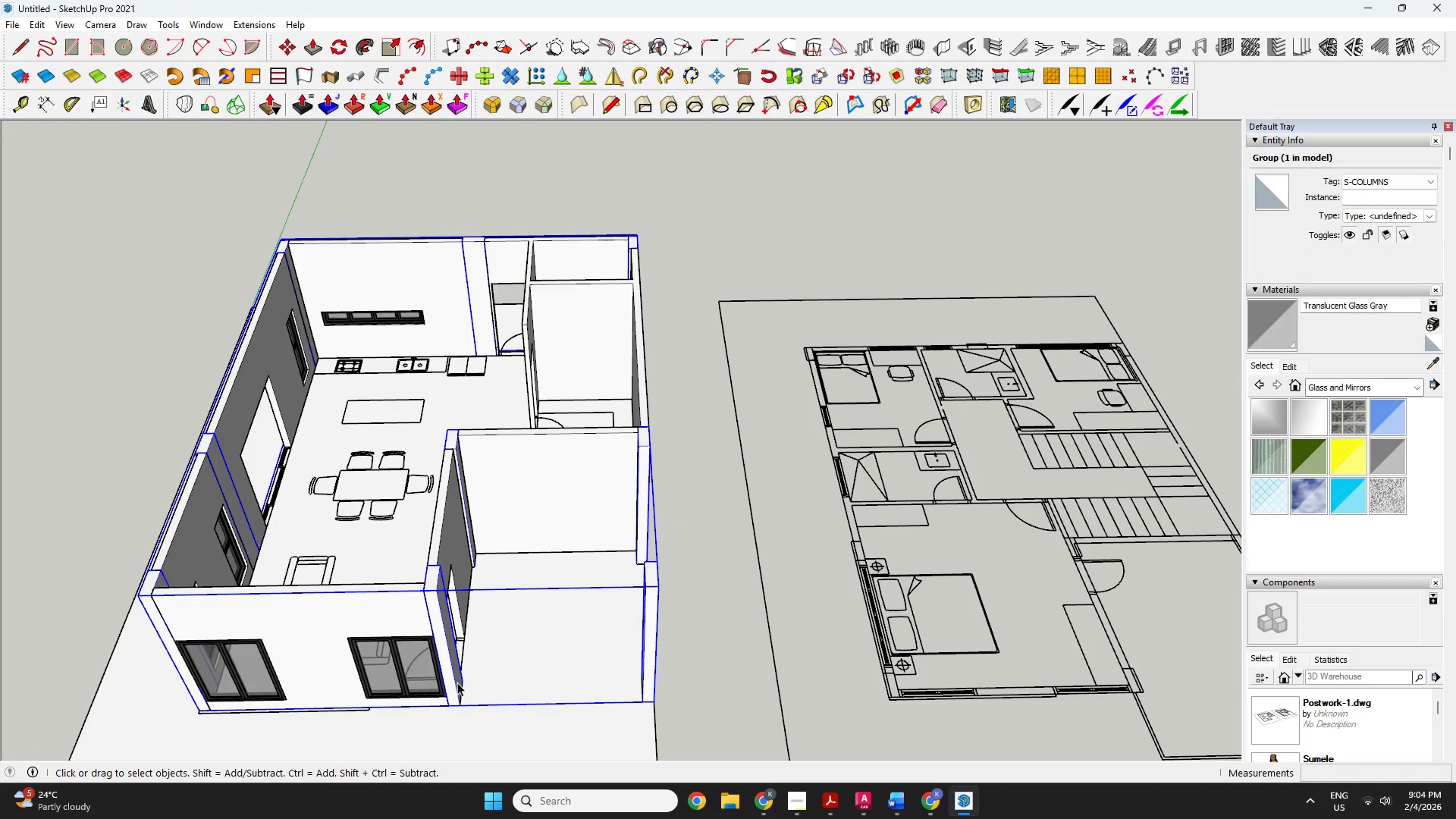 
key(M)
 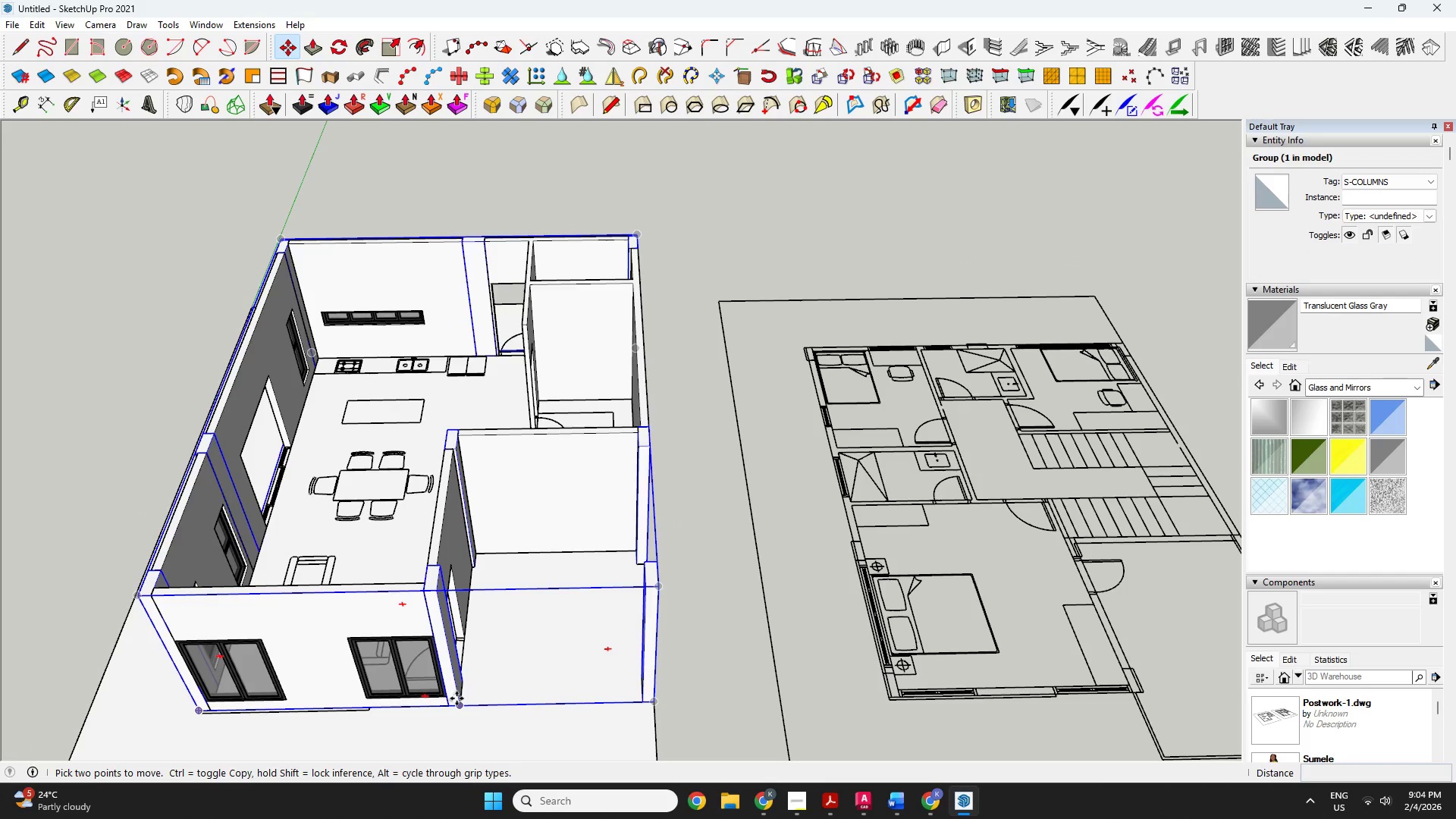 
left_click([457, 700])
 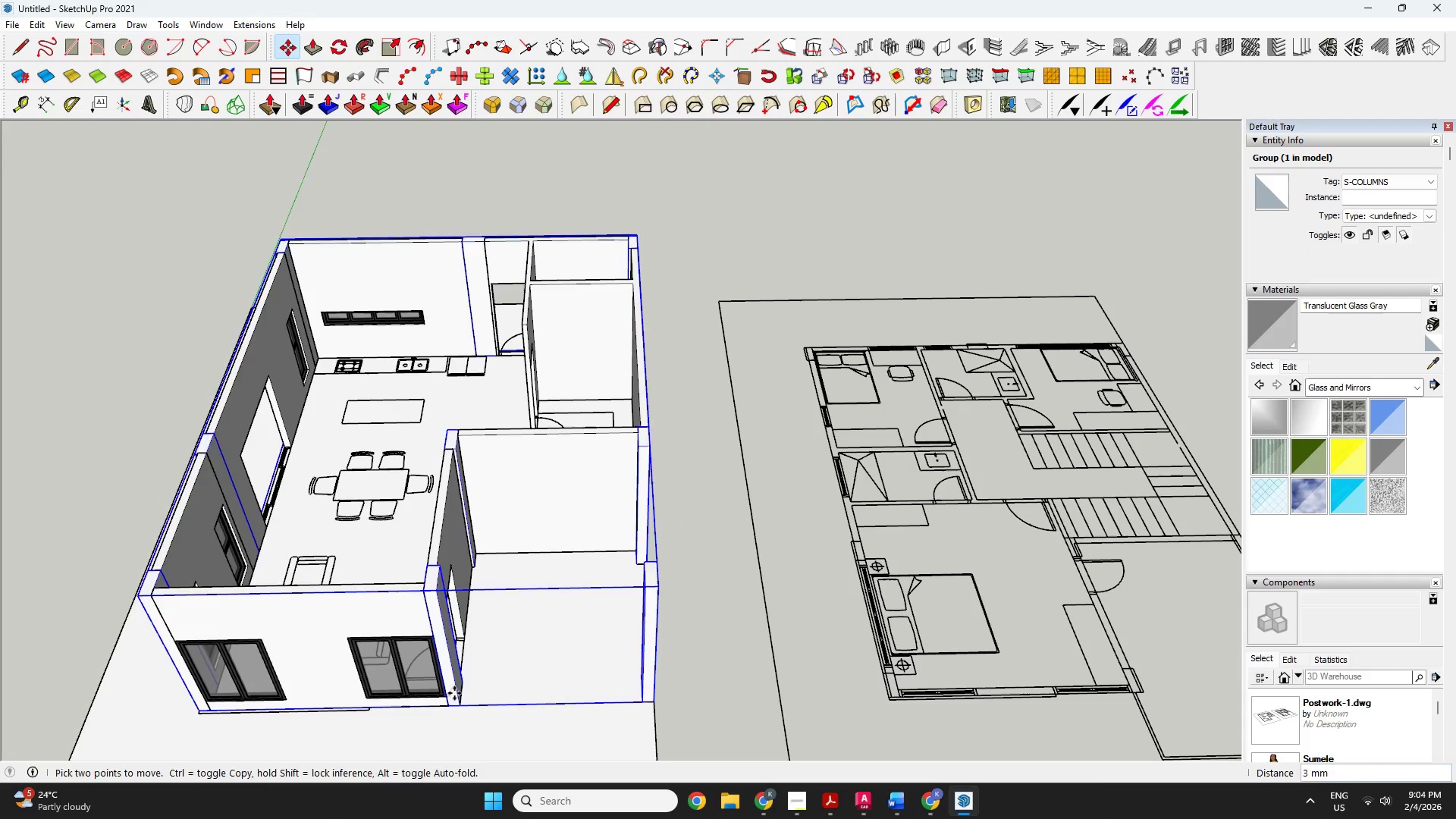 
key(Control+ControlLeft)
 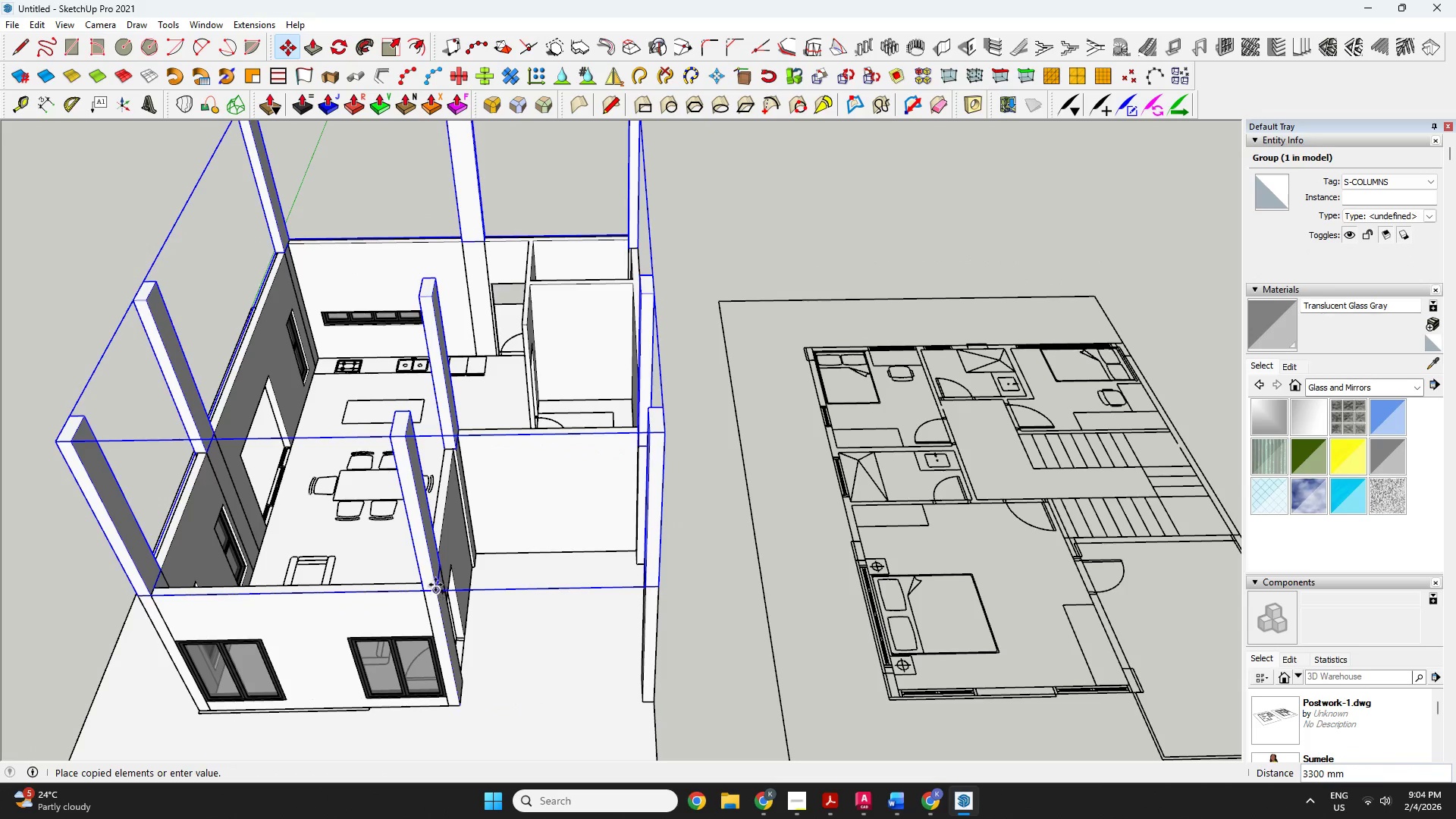 
left_click([435, 585])
 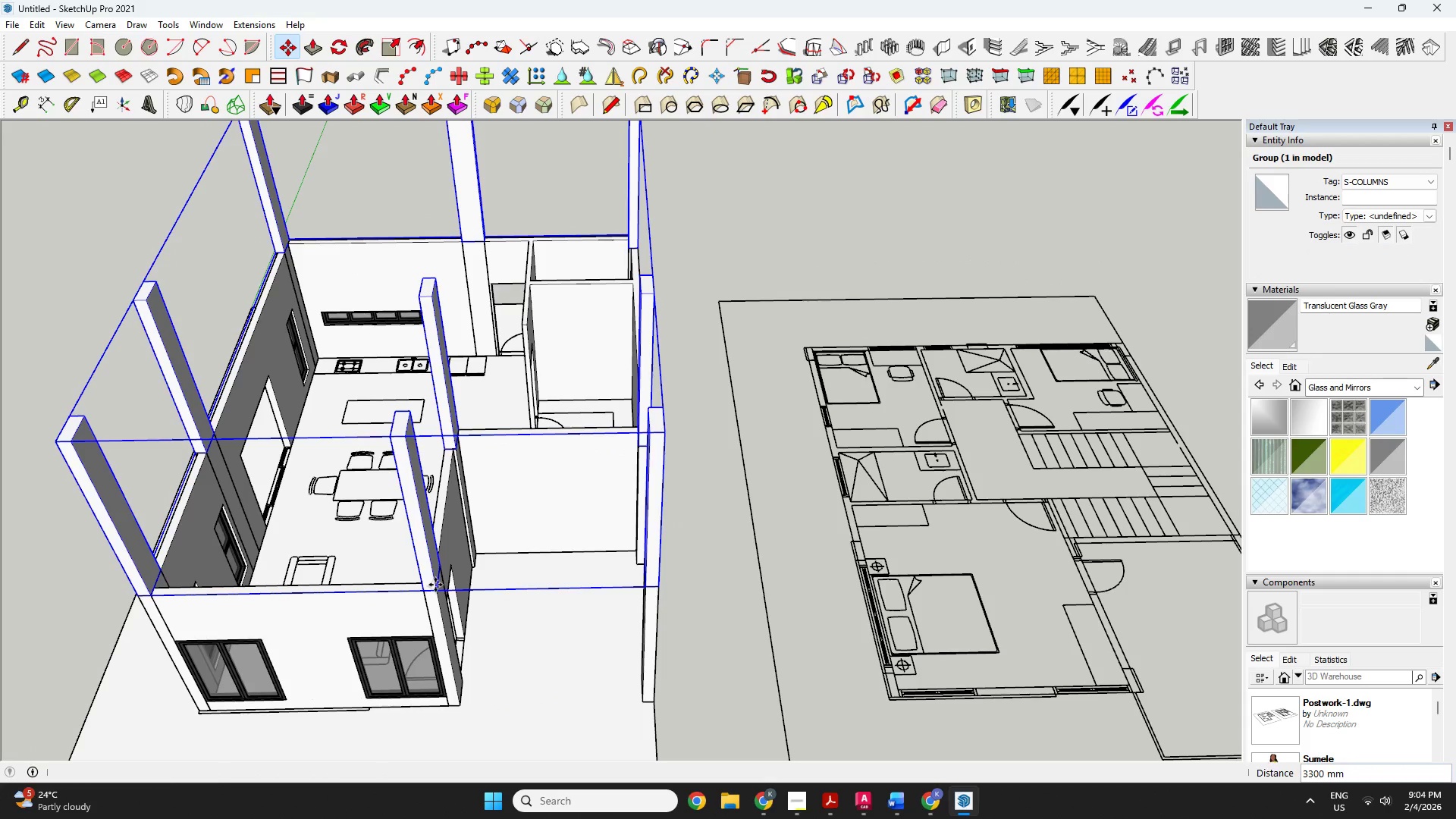 
key(Space)
 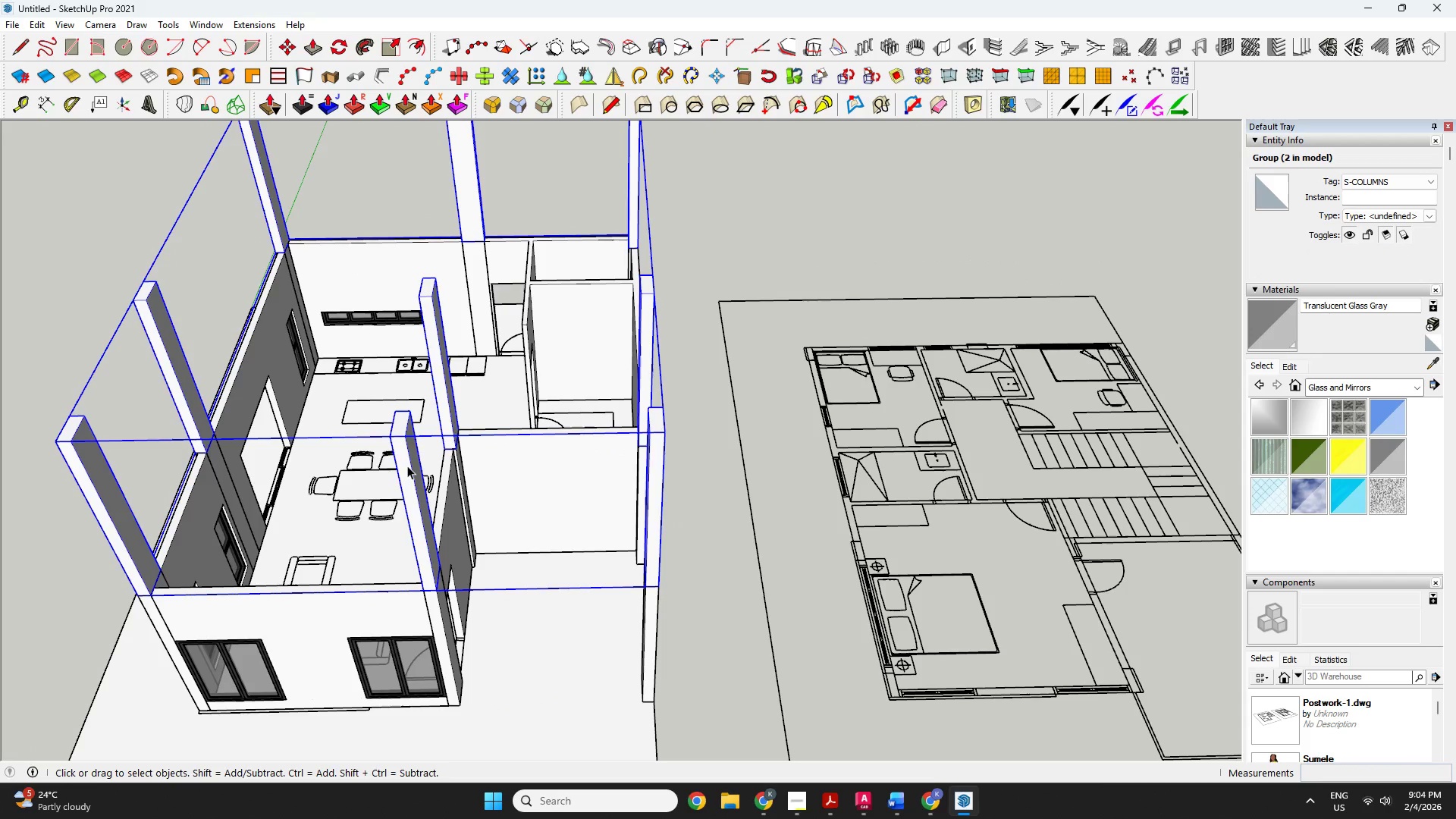 
double_click([407, 466])
 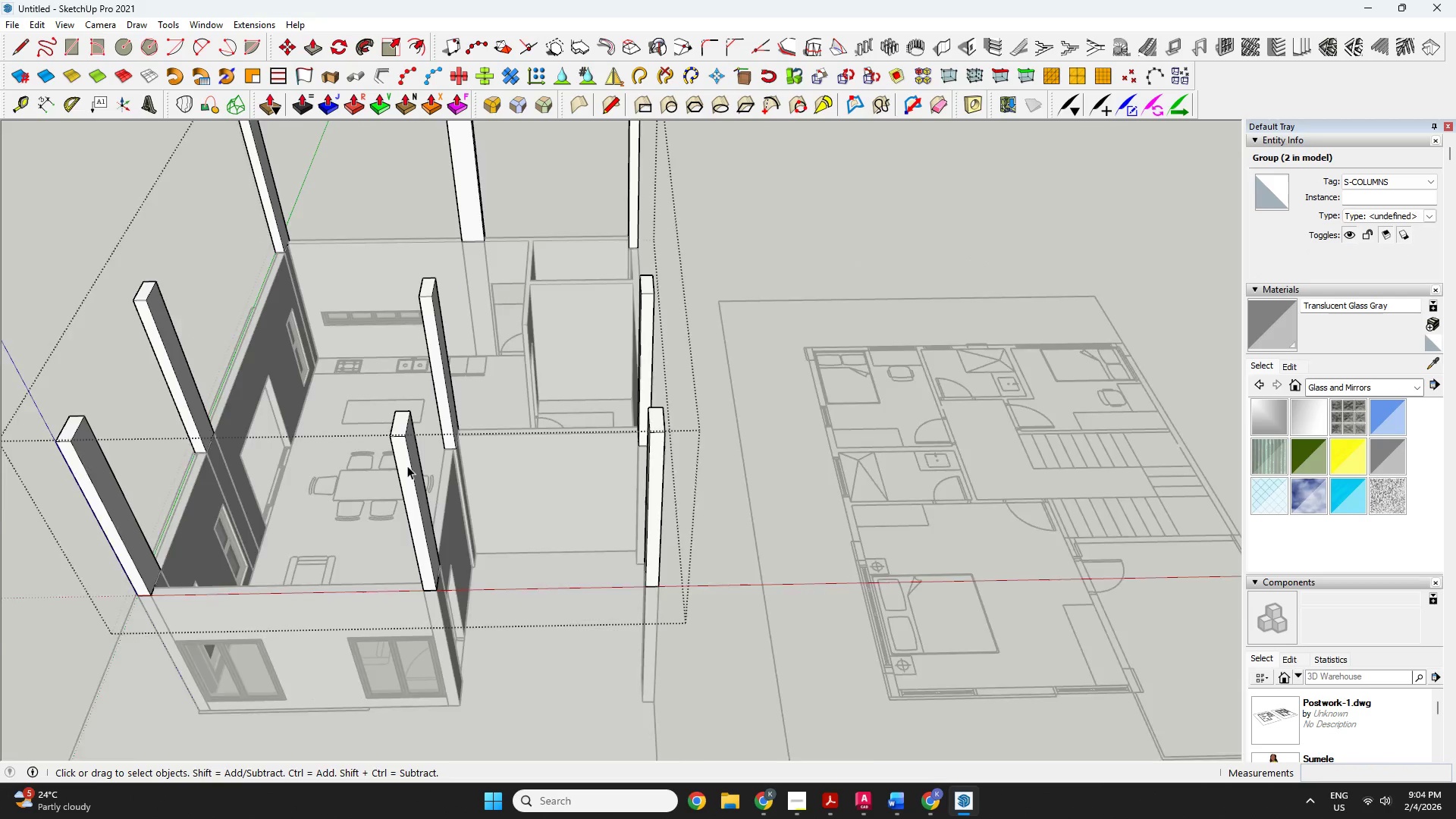 
key(P)
 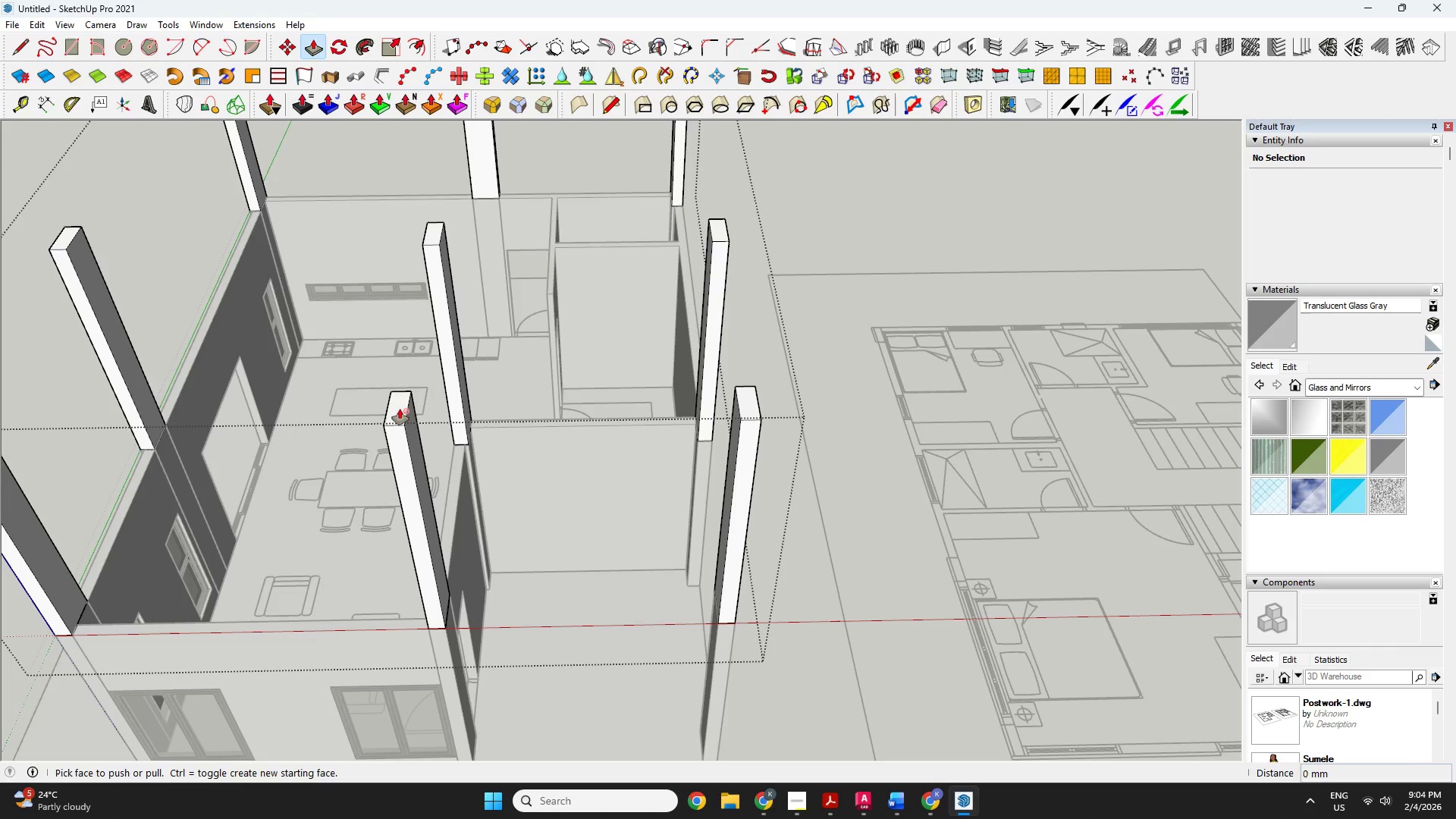 
scroll: coordinate [407, 466], scroll_direction: up, amount: 3.0
 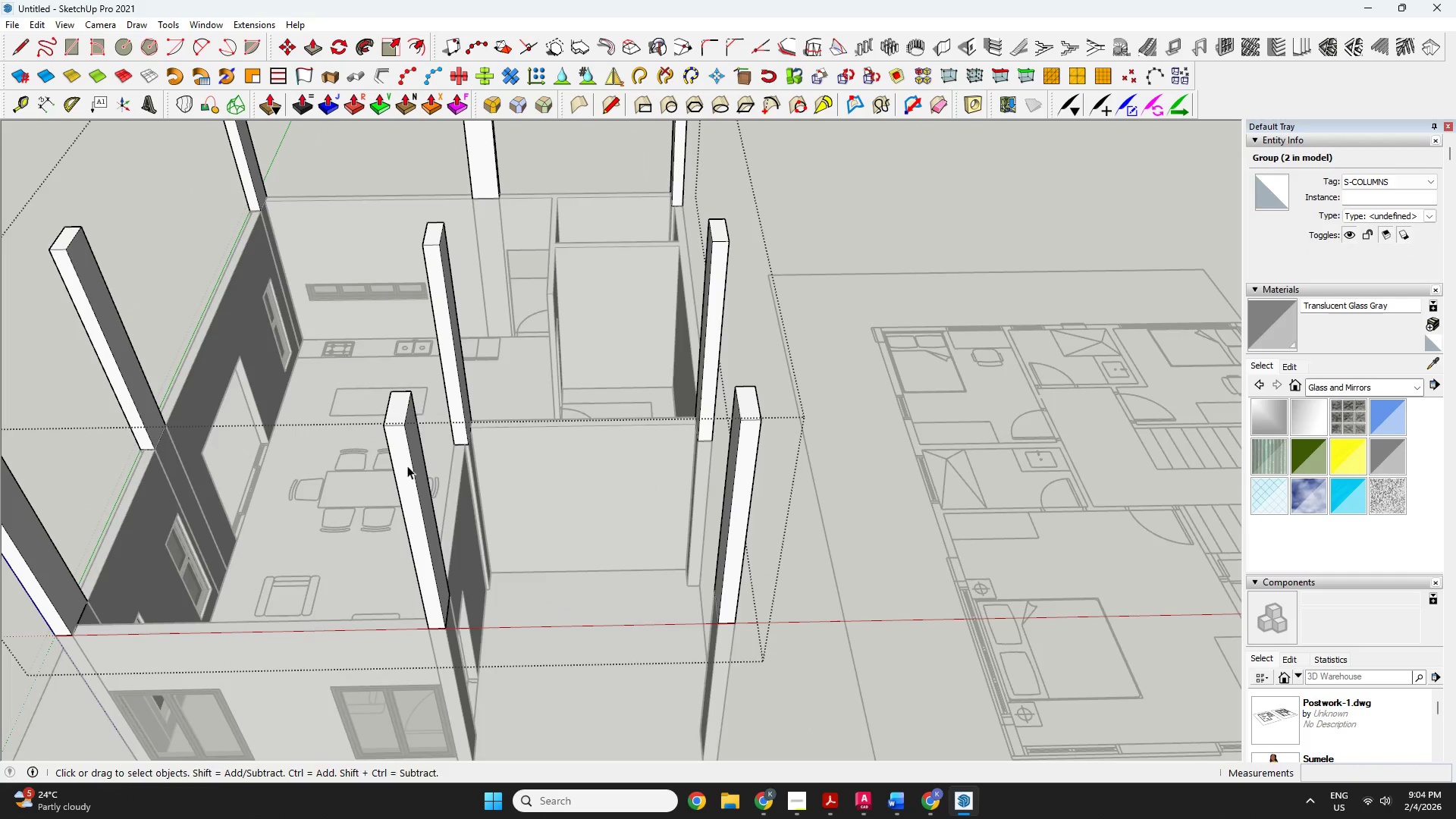 
key(Space)
 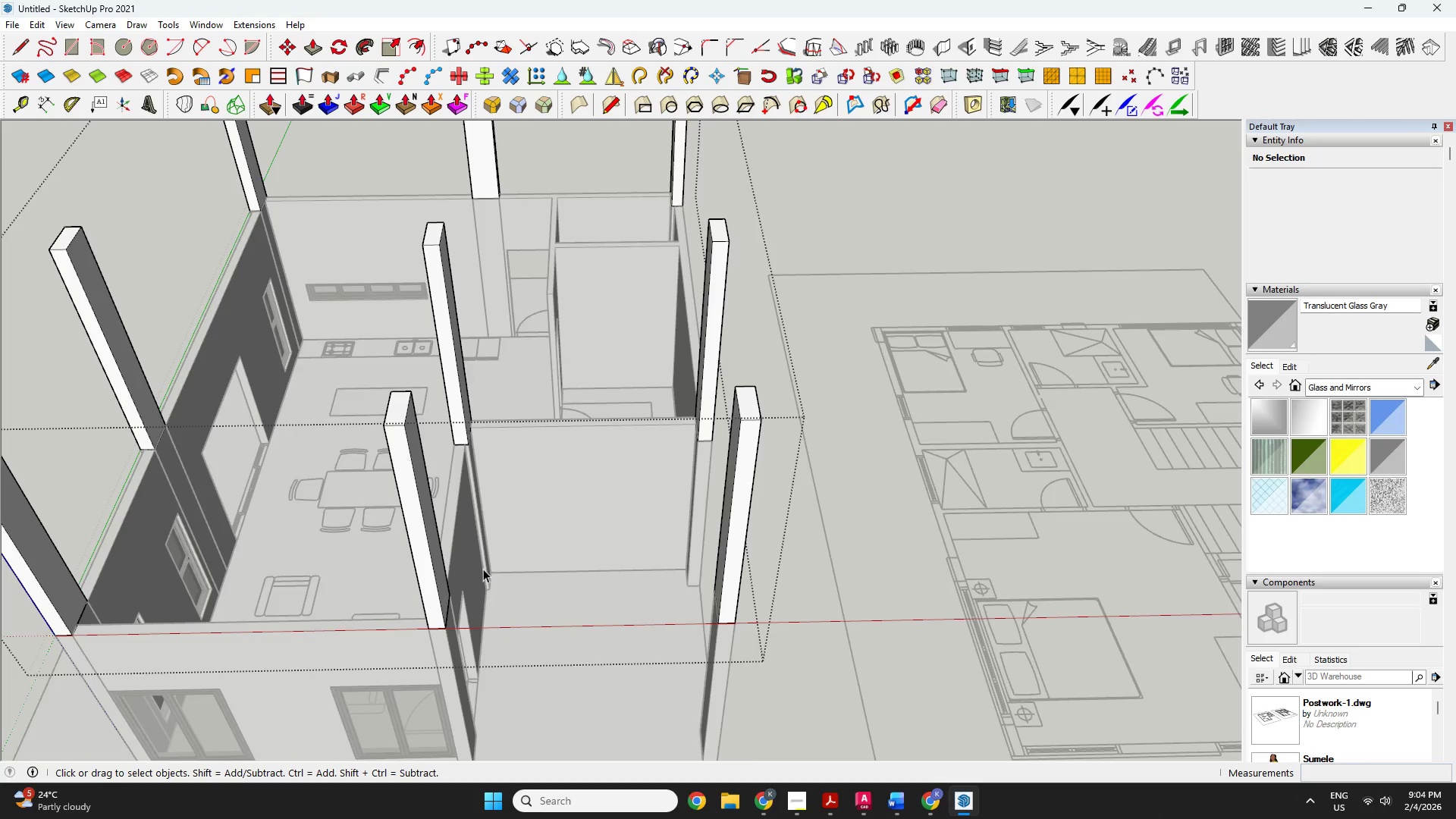 
key(Escape)
 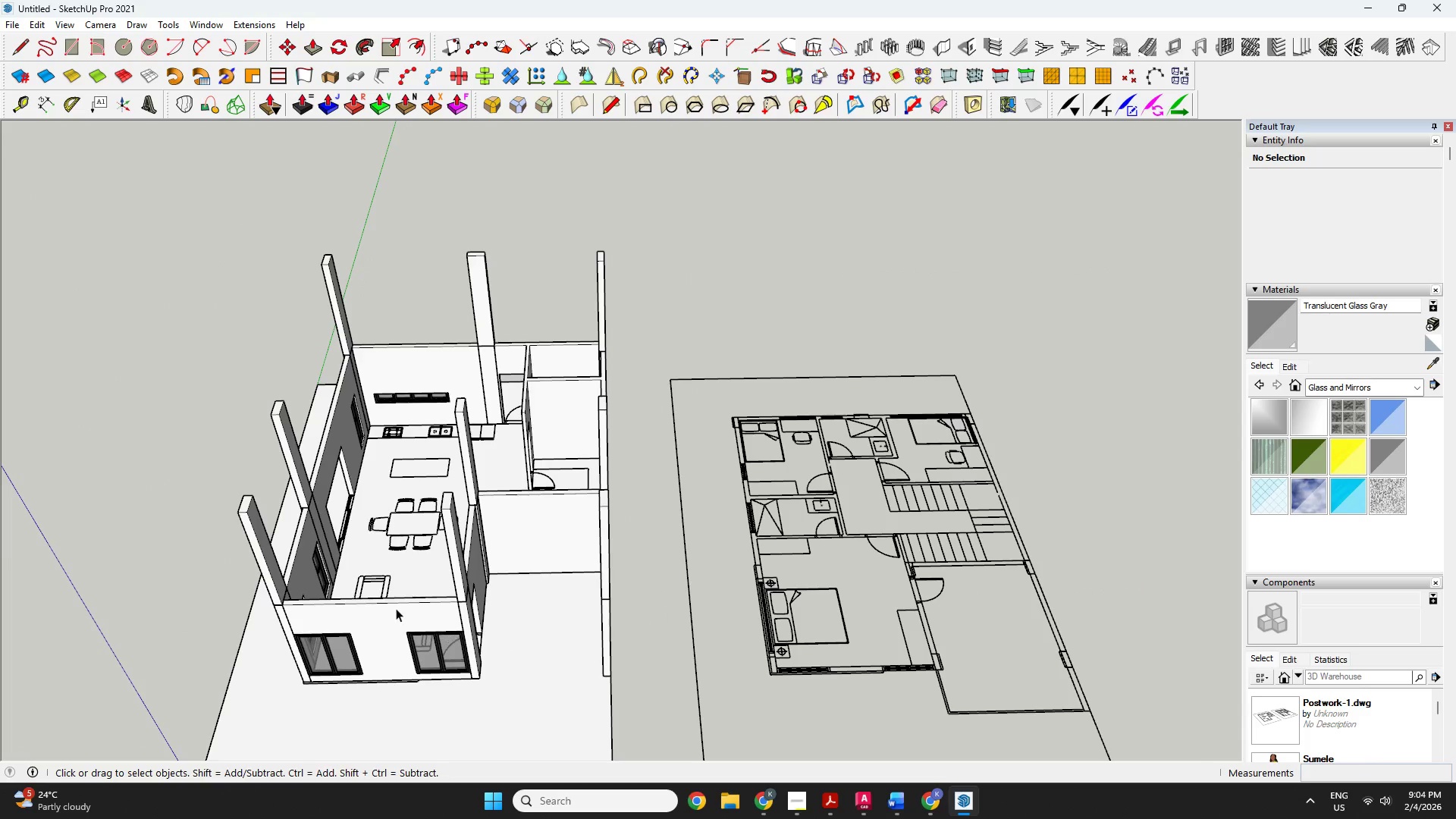 
left_click([374, 607])
 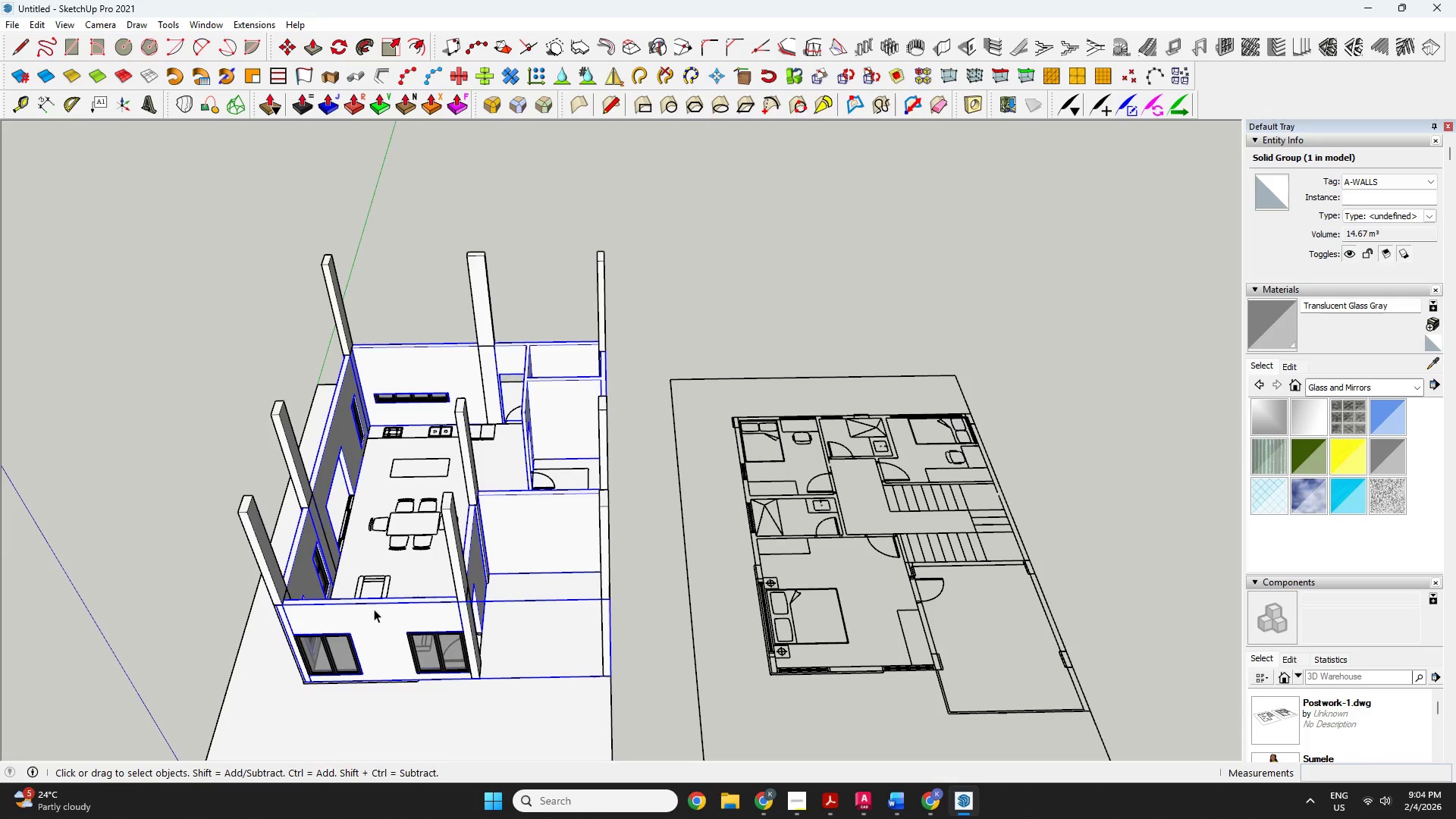 
scroll: coordinate [488, 579], scroll_direction: down, amount: 6.0
 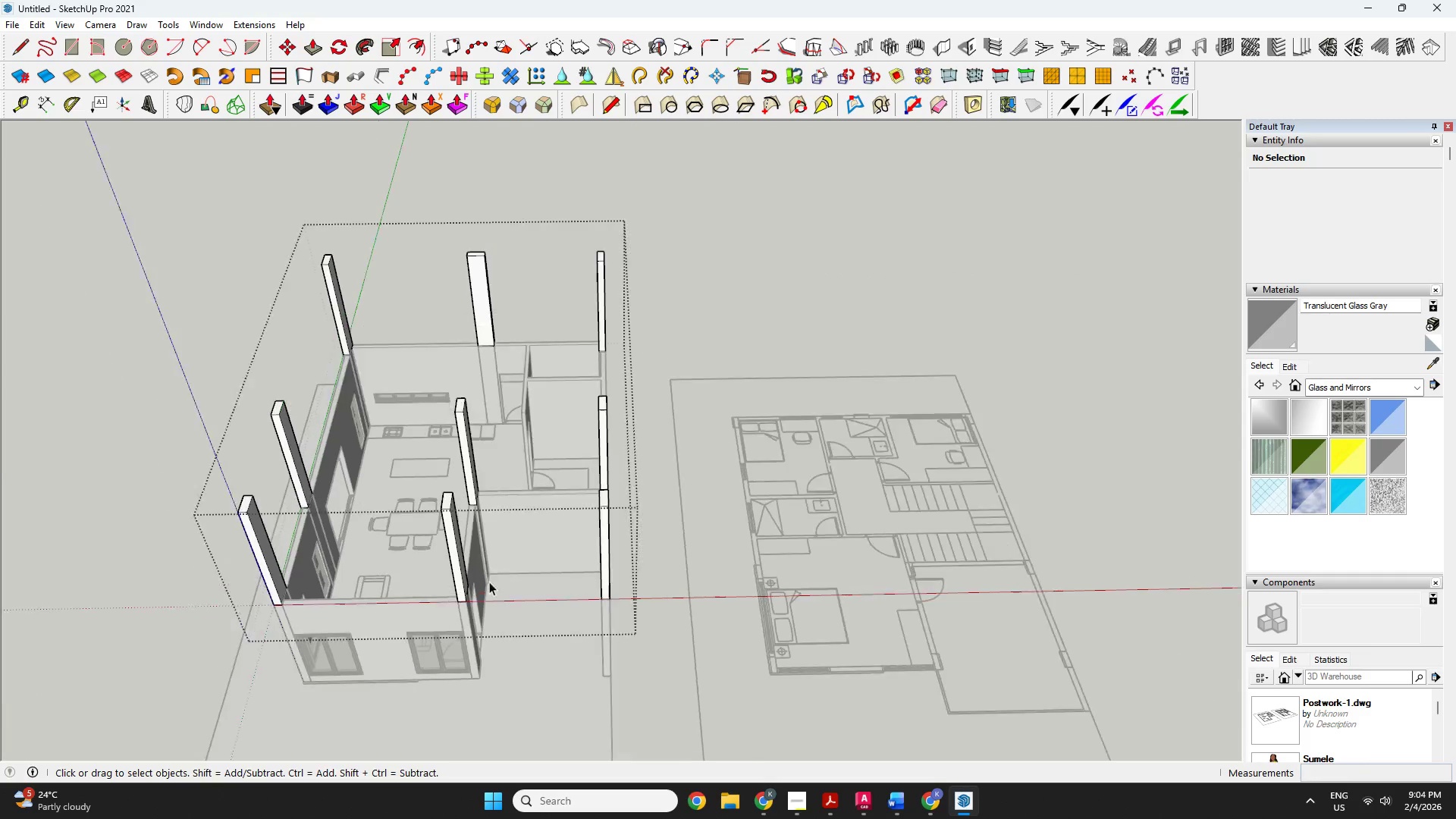 
double_click([374, 609])
 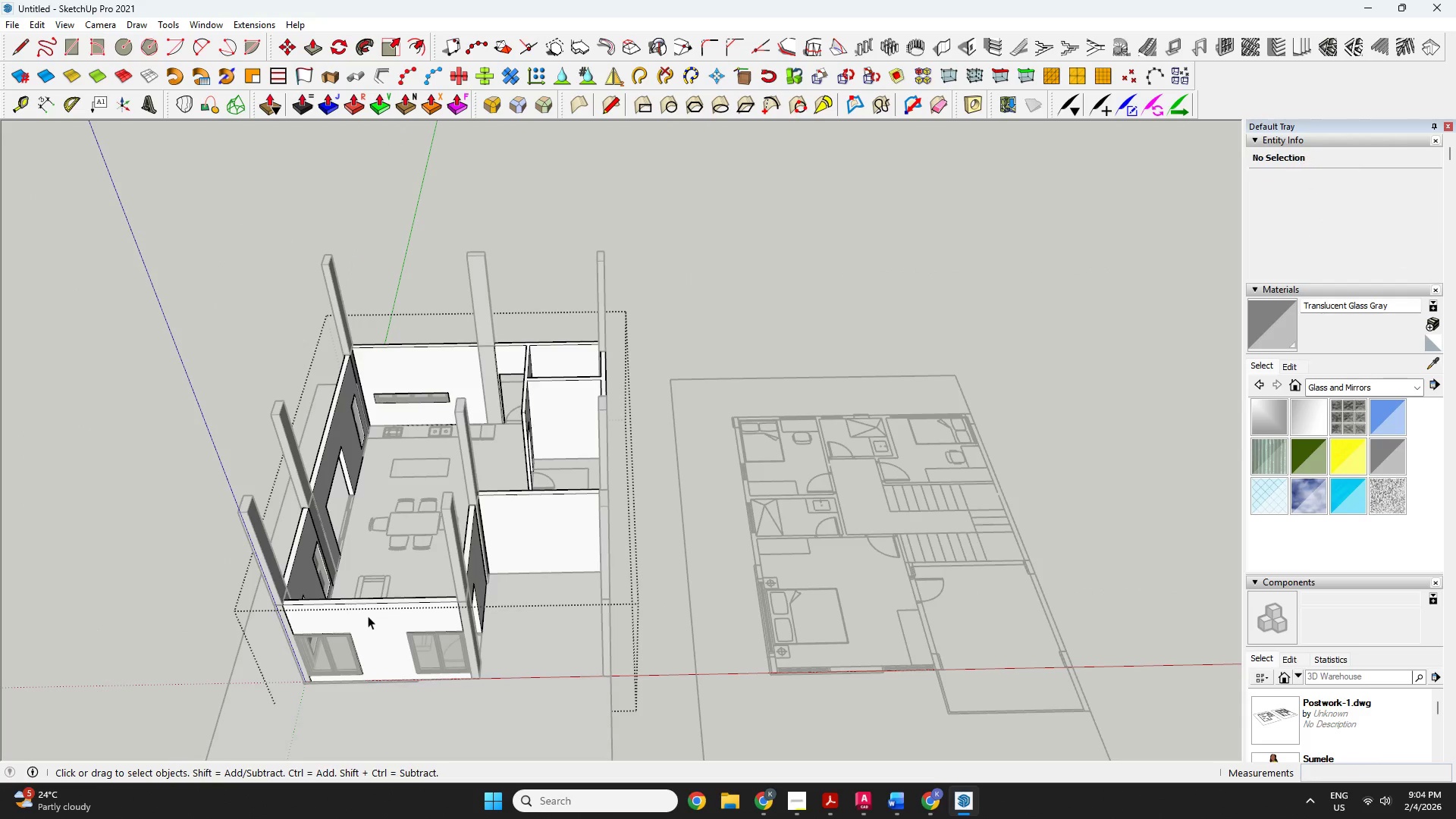 
double_click([368, 616])
 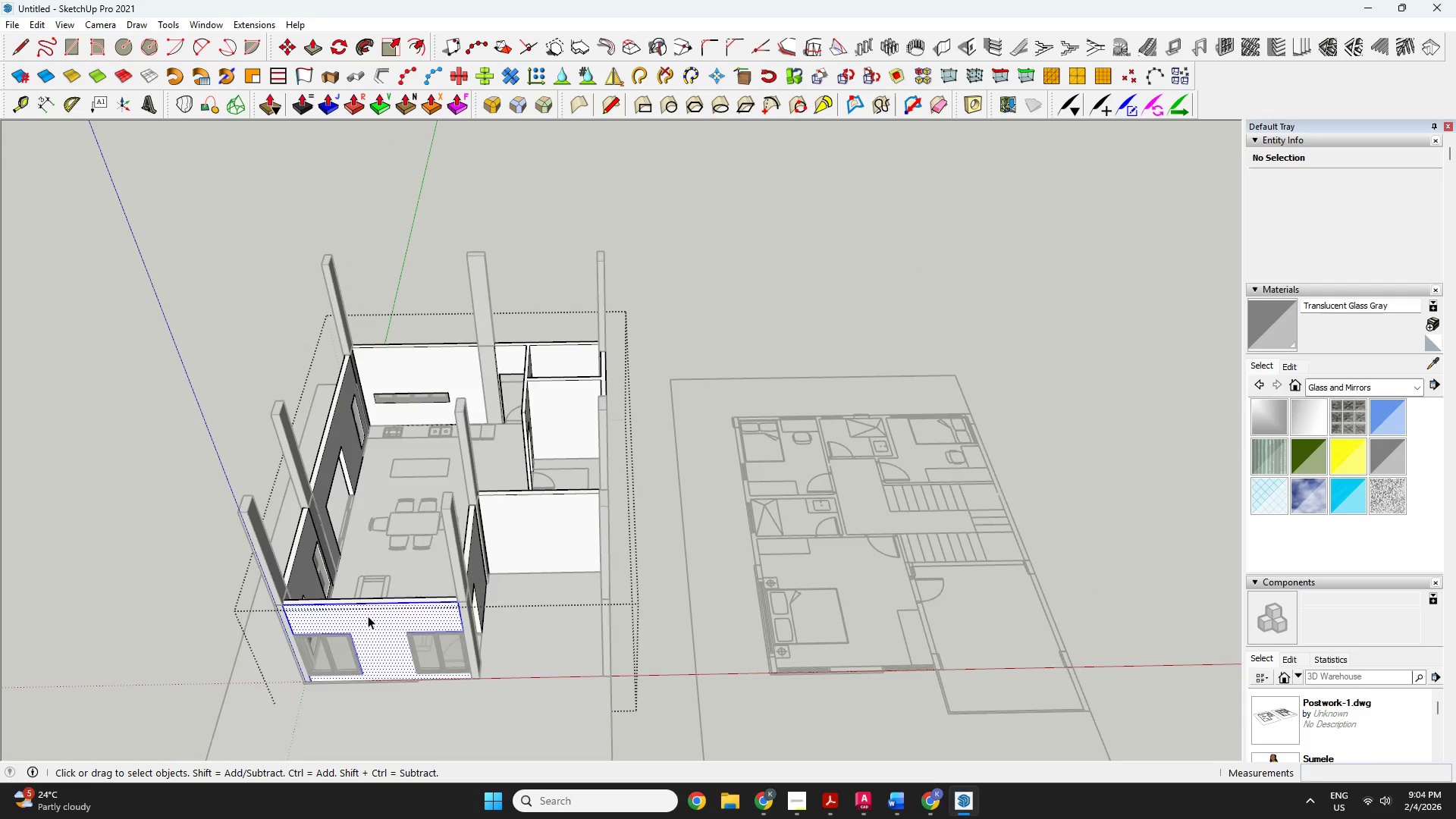 
triple_click([368, 616])
 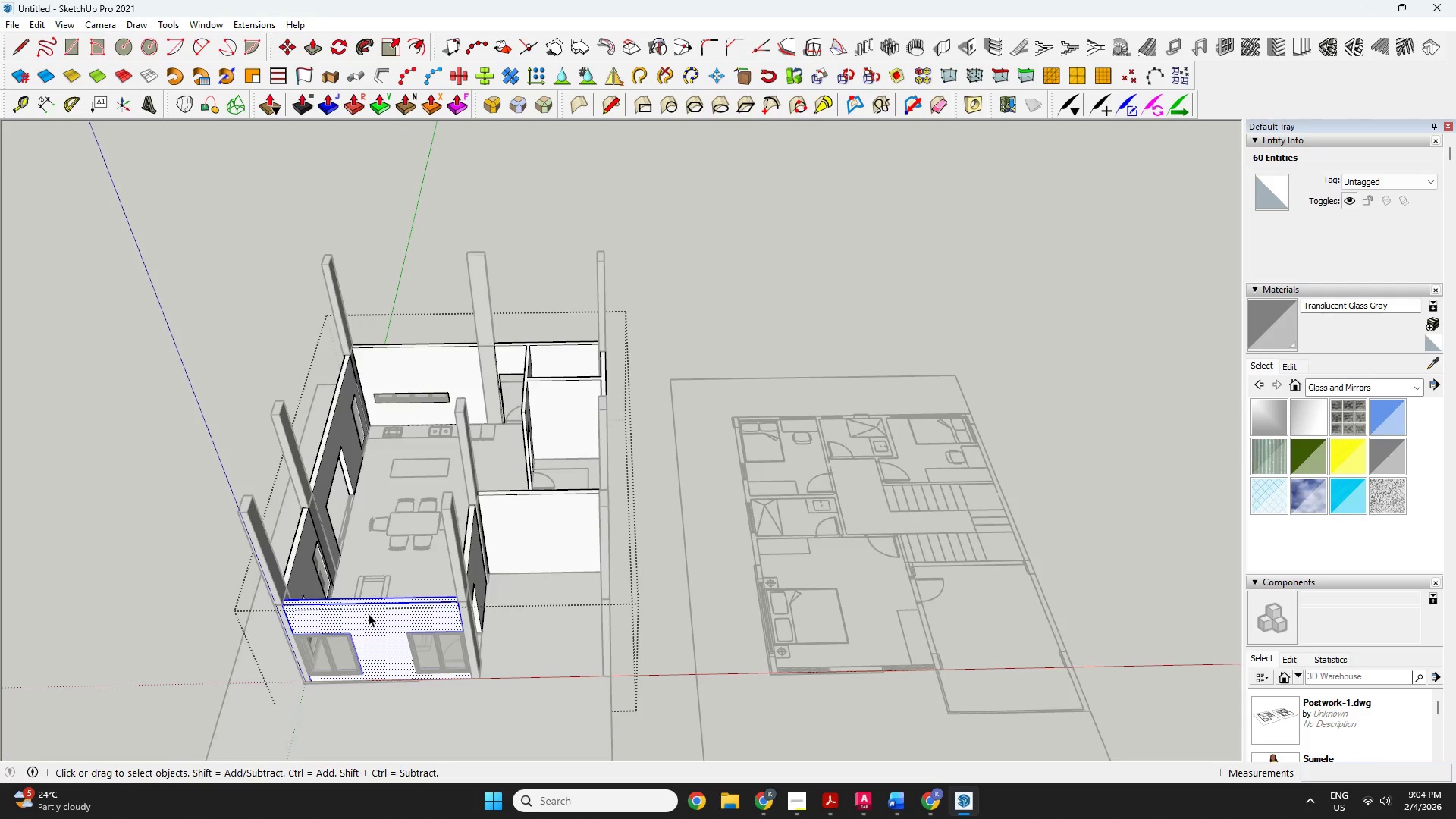 
key(Control+ControlLeft)
 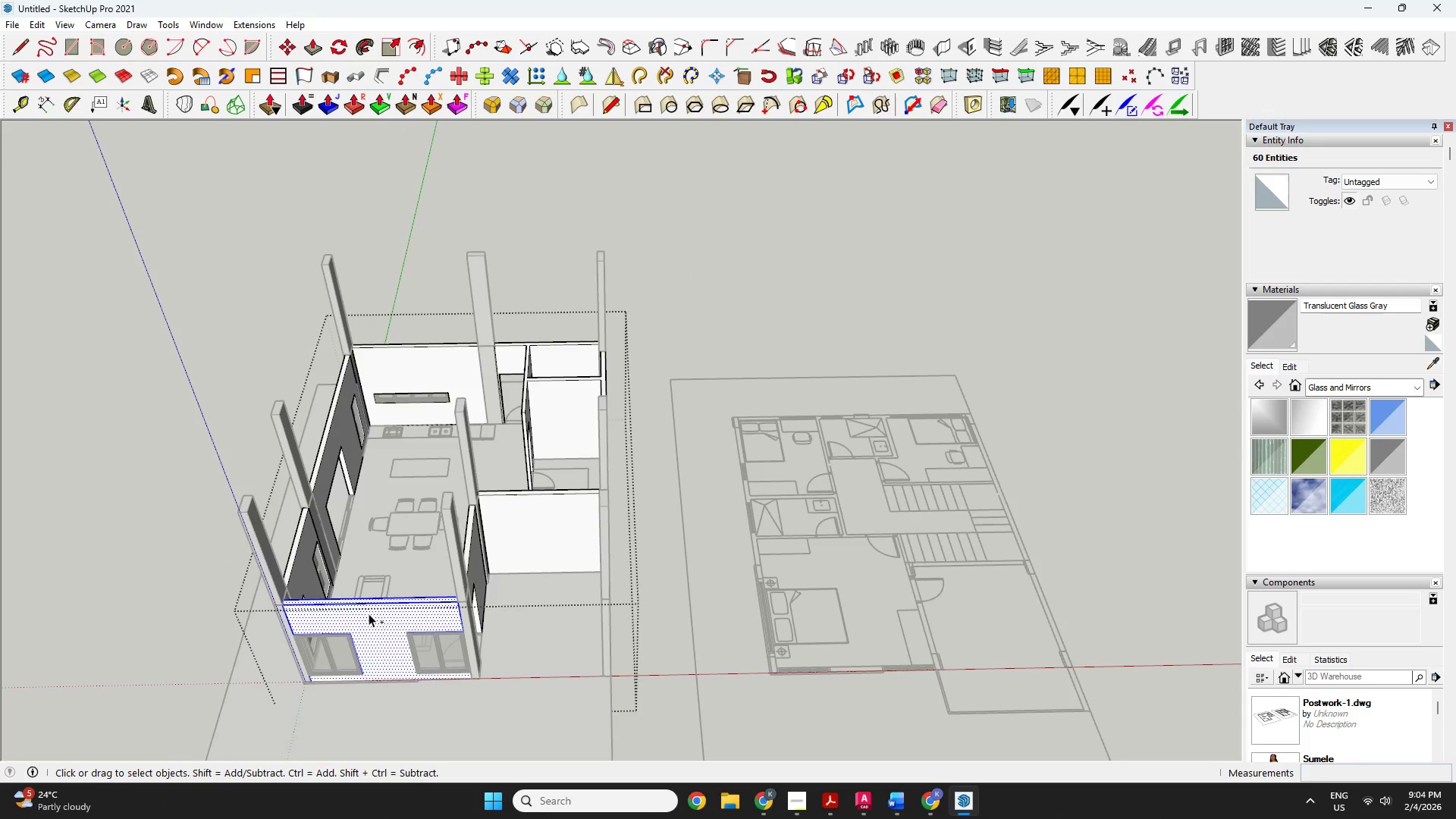 
key(Control+C)
 